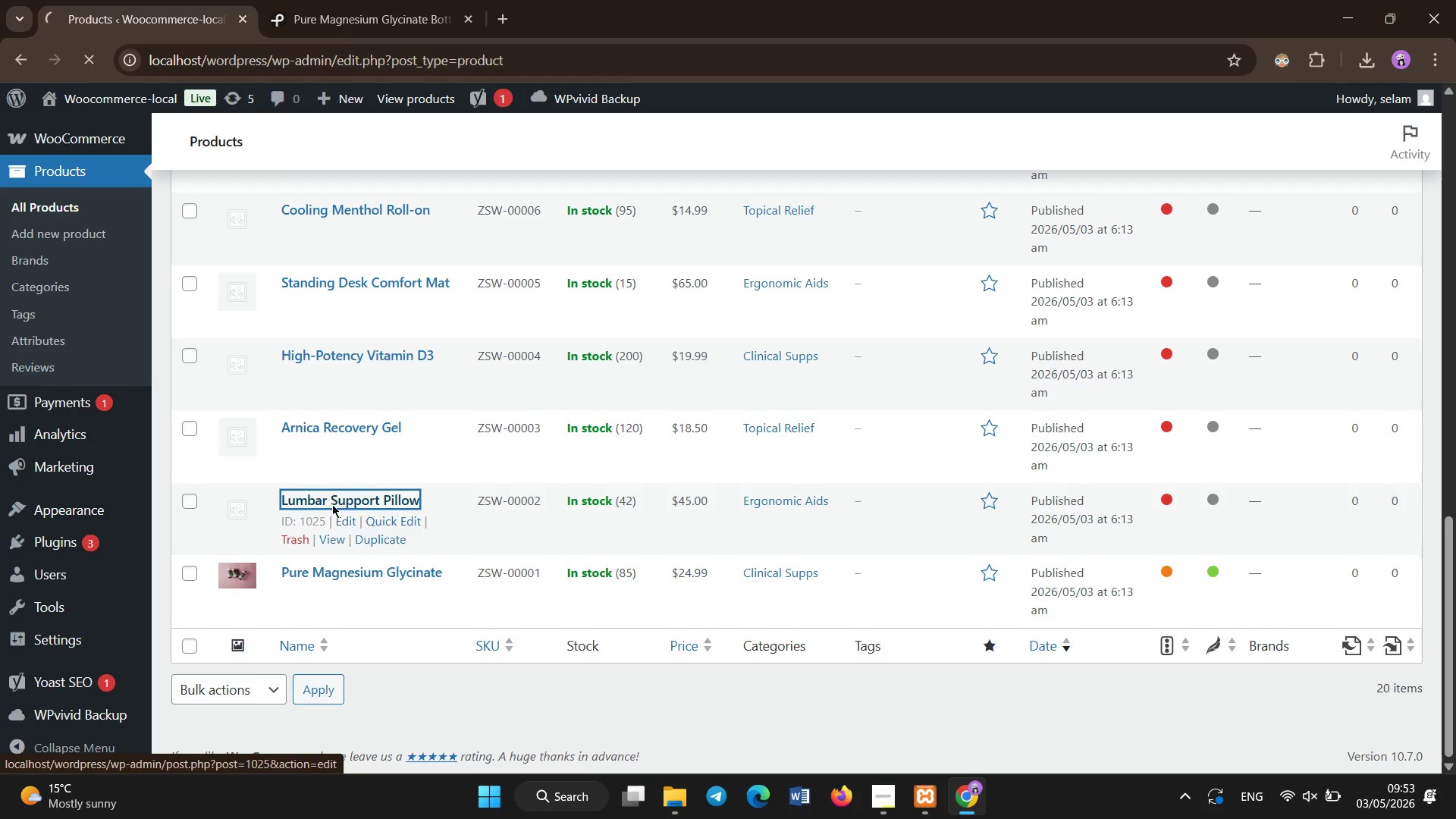 
scroll: coordinate [535, 625], scroll_direction: down, amount: 9.0
 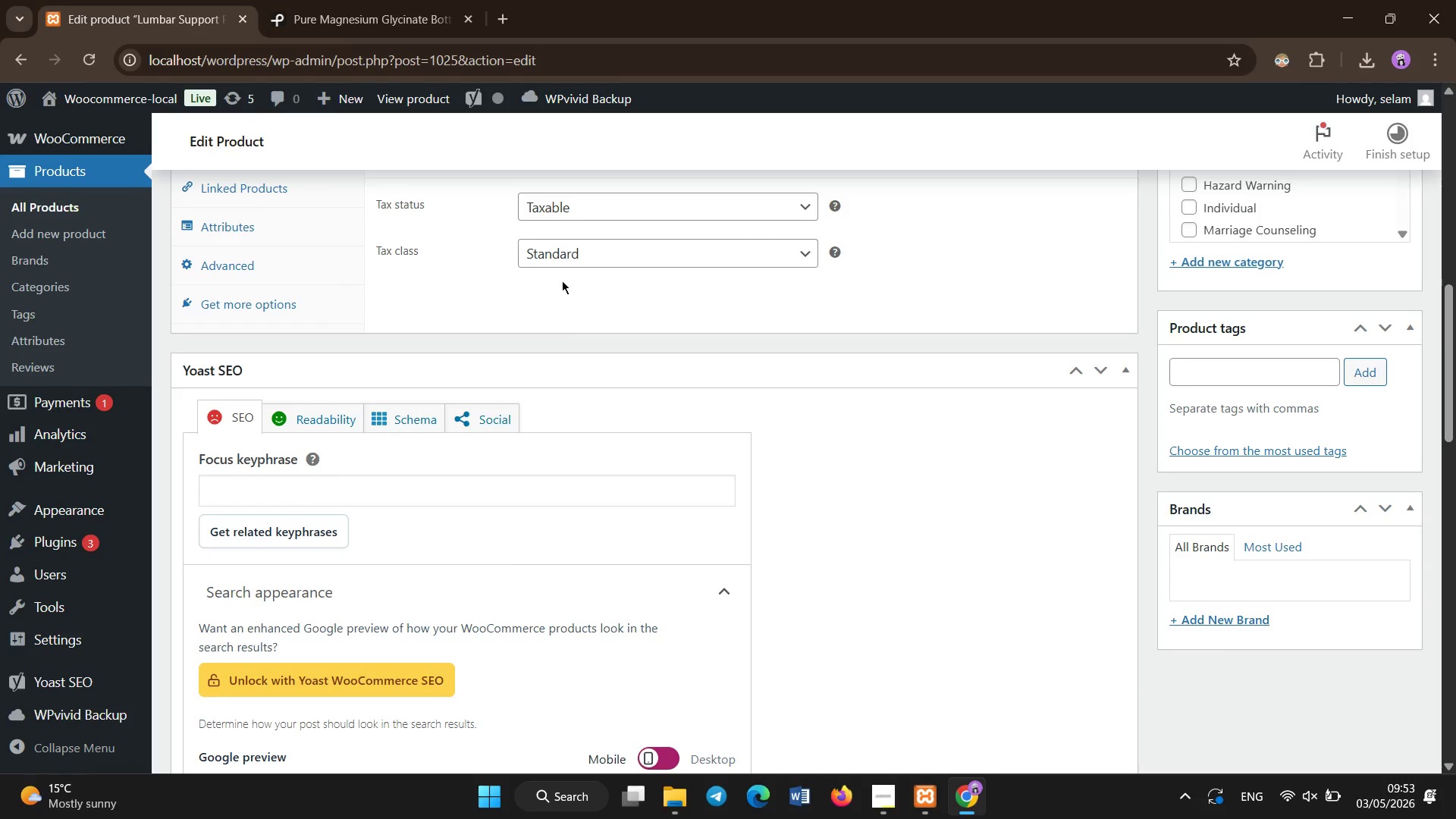 
left_click([578, 251])
 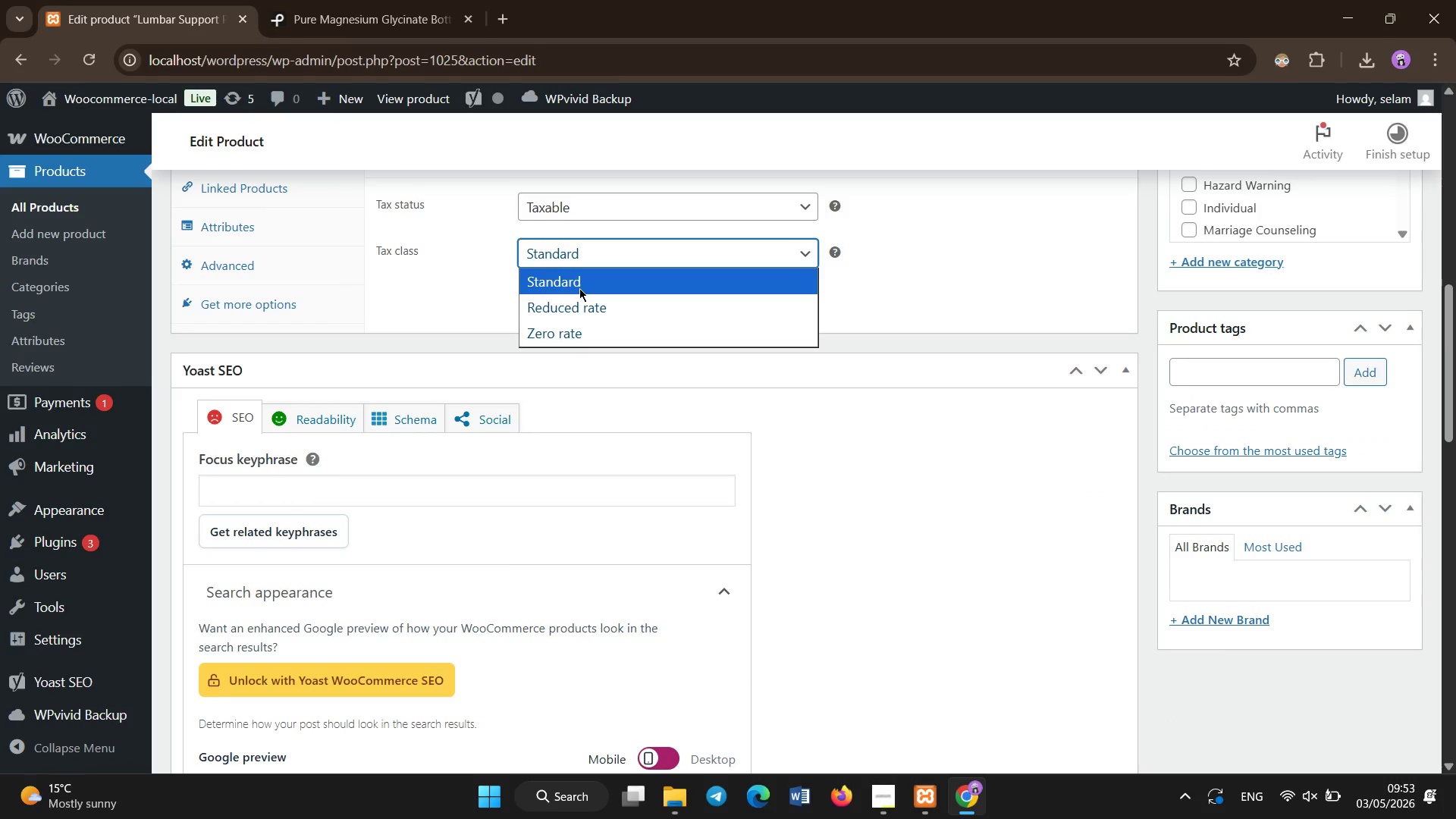 
left_click([579, 288])
 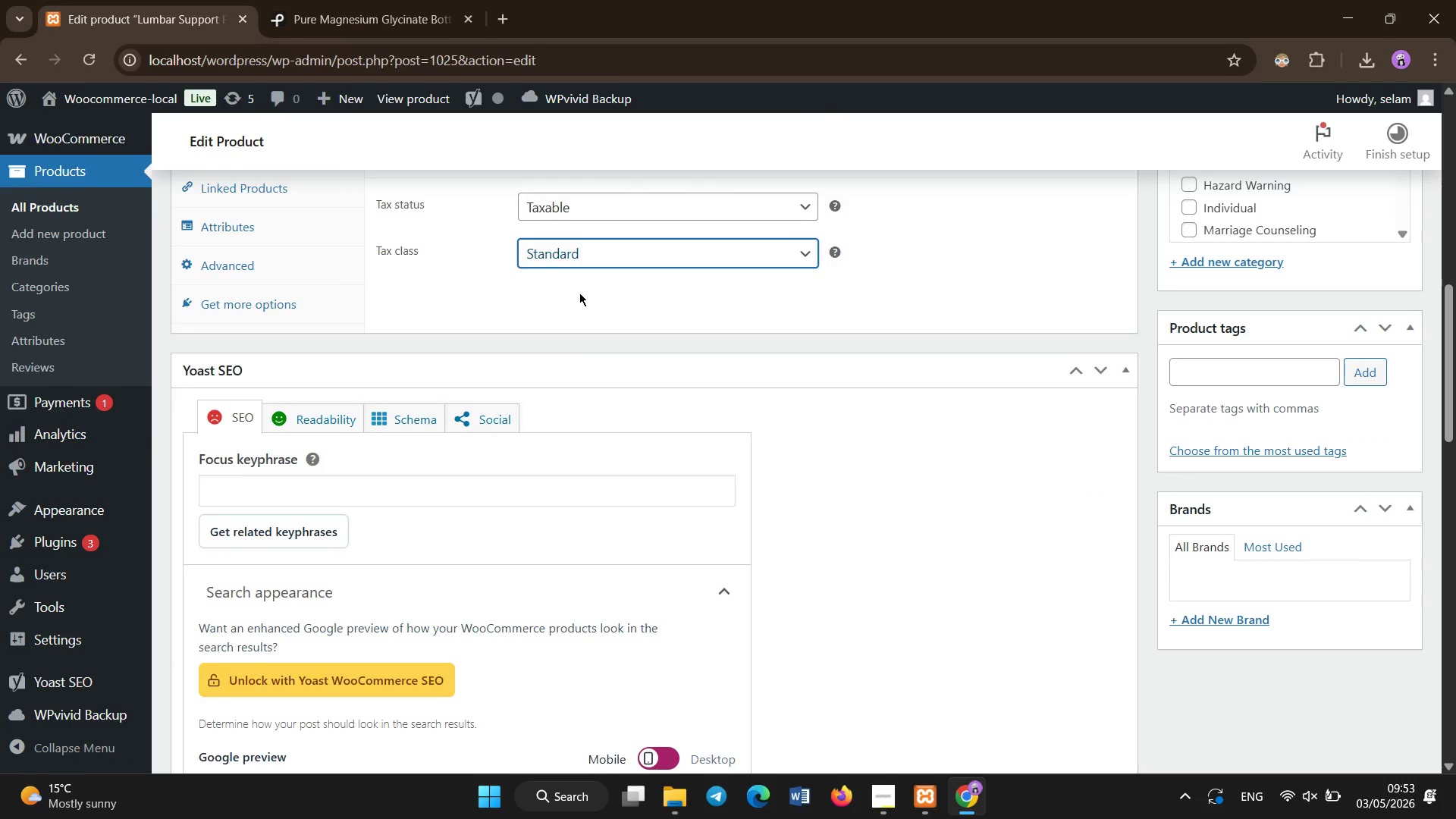 
scroll: coordinate [580, 293], scroll_direction: up, amount: 1.0
 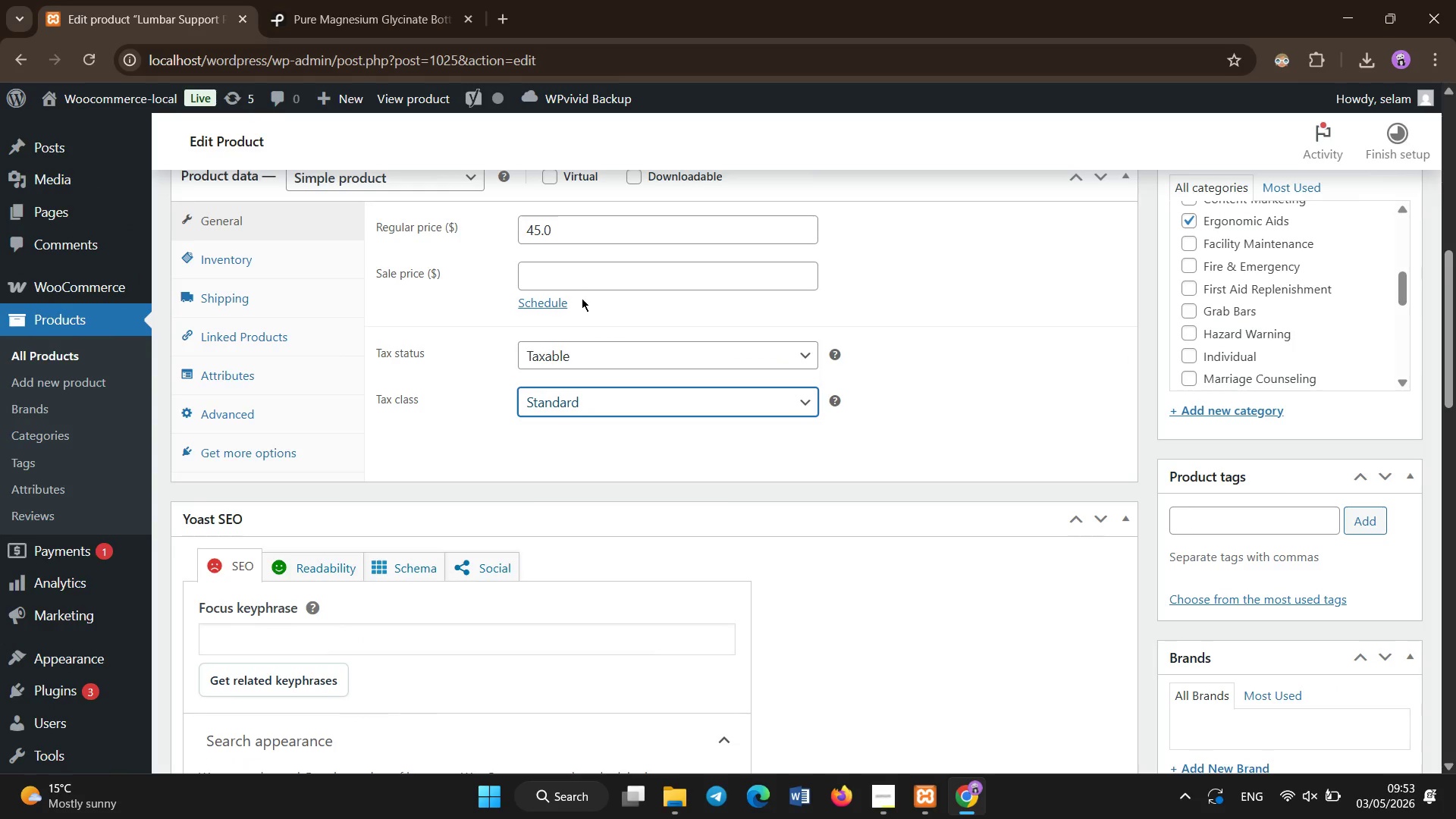 
scroll: coordinate [571, 345], scroll_direction: none, amount: 0.0
 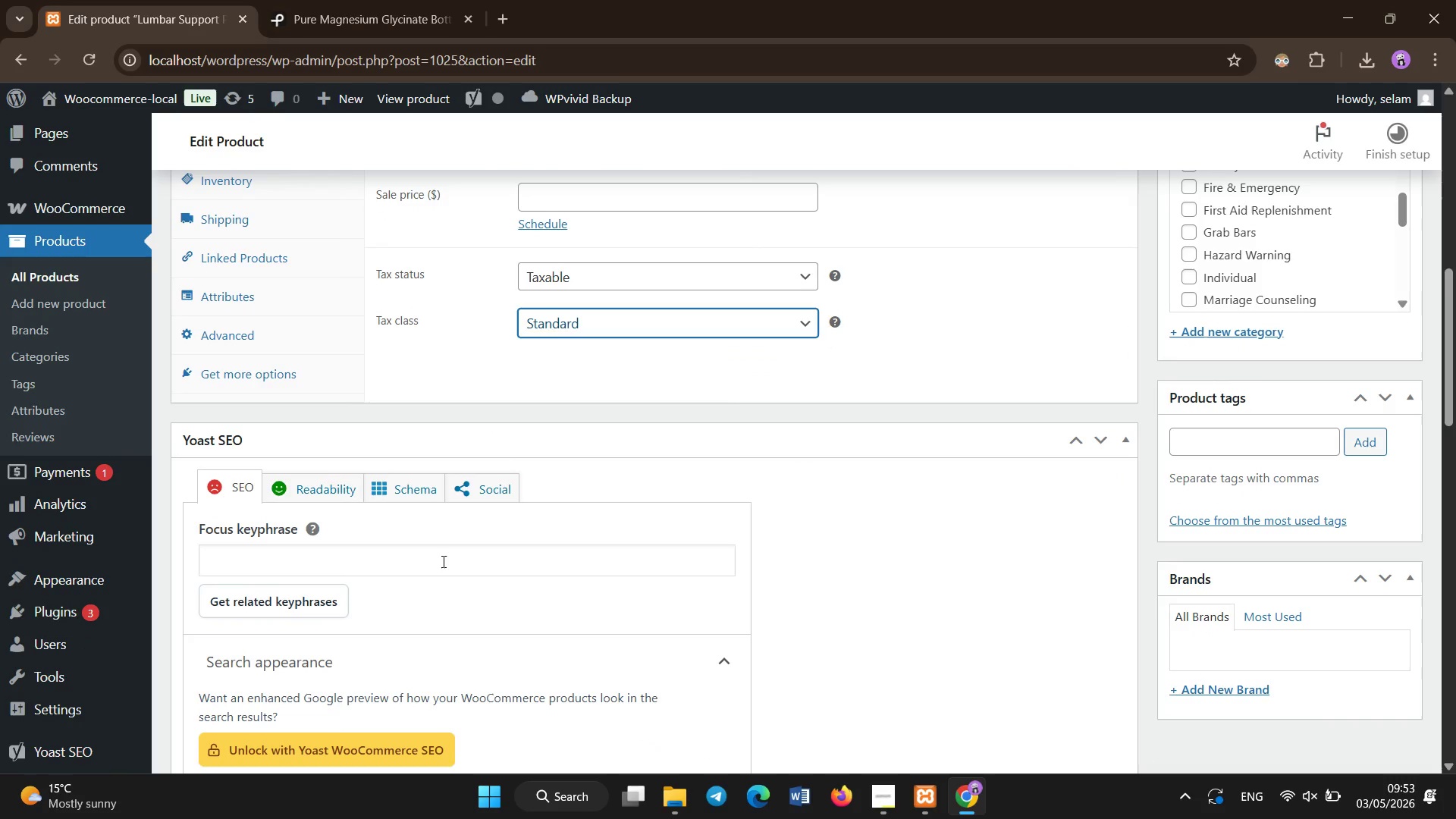 
left_click([444, 562])
 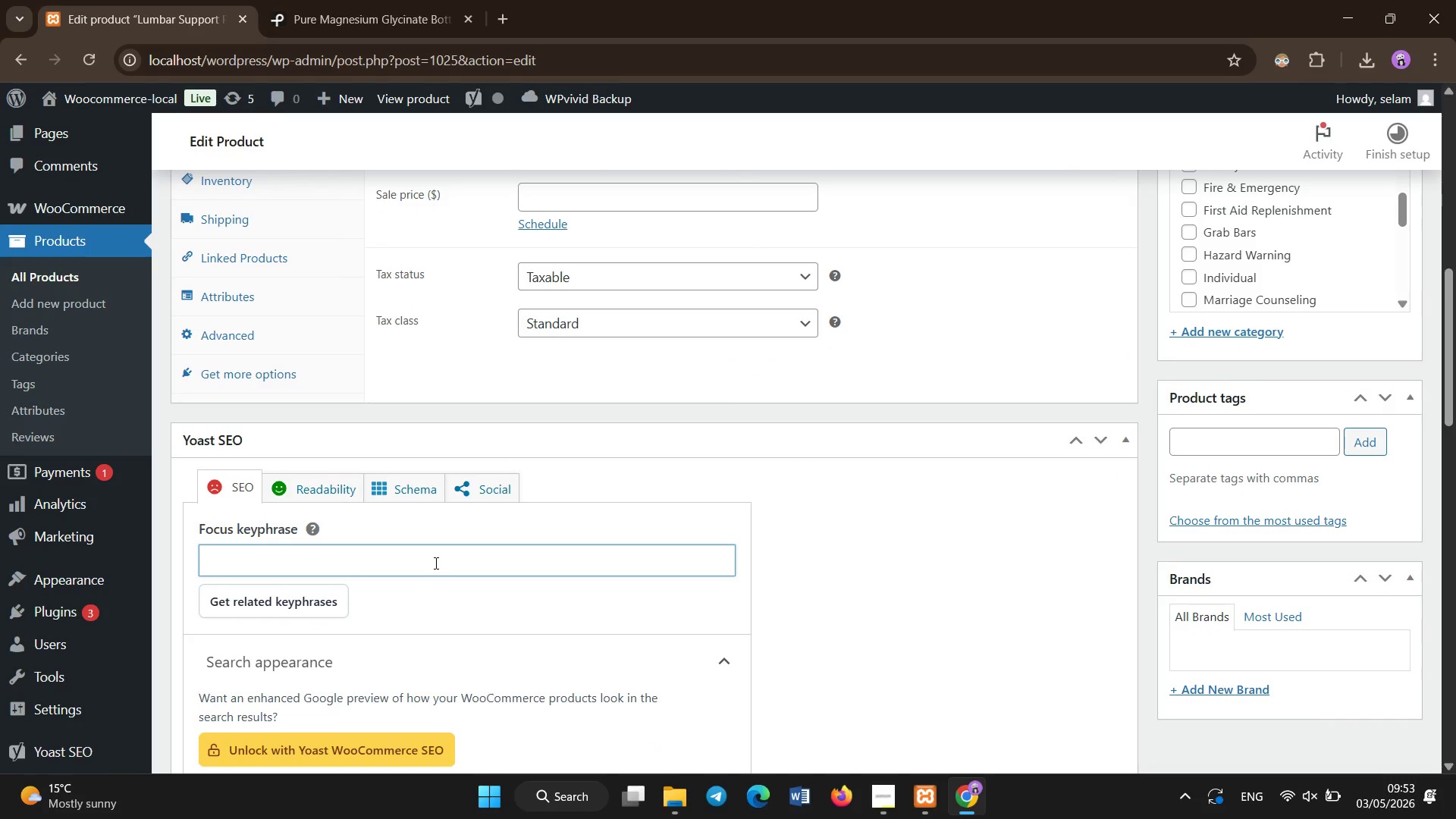 
scroll: coordinate [436, 563], scroll_direction: down, amount: 1.0
 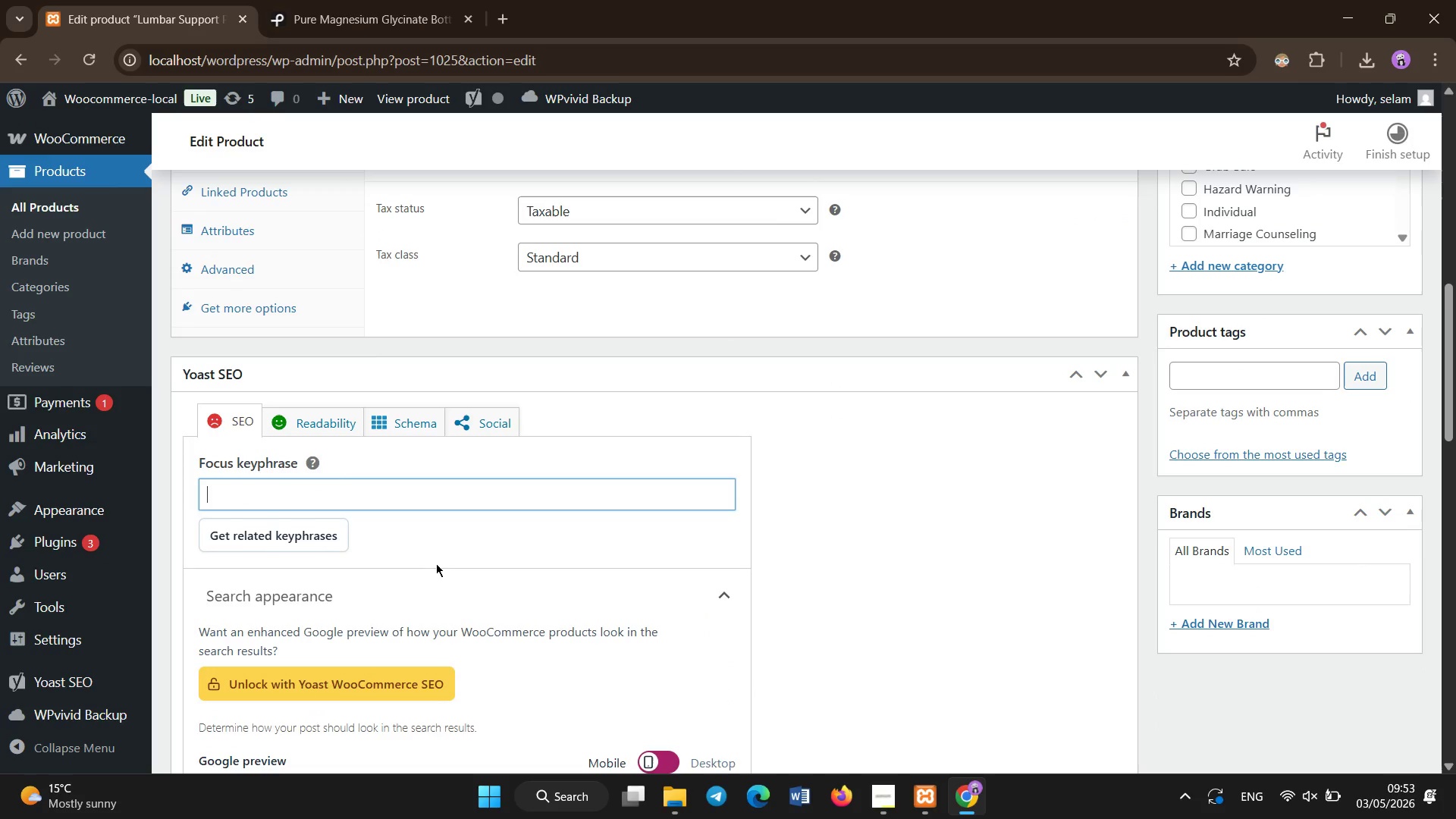 
type(lumber support pillow for back pain relier)
key(Backspace)
type(f)
 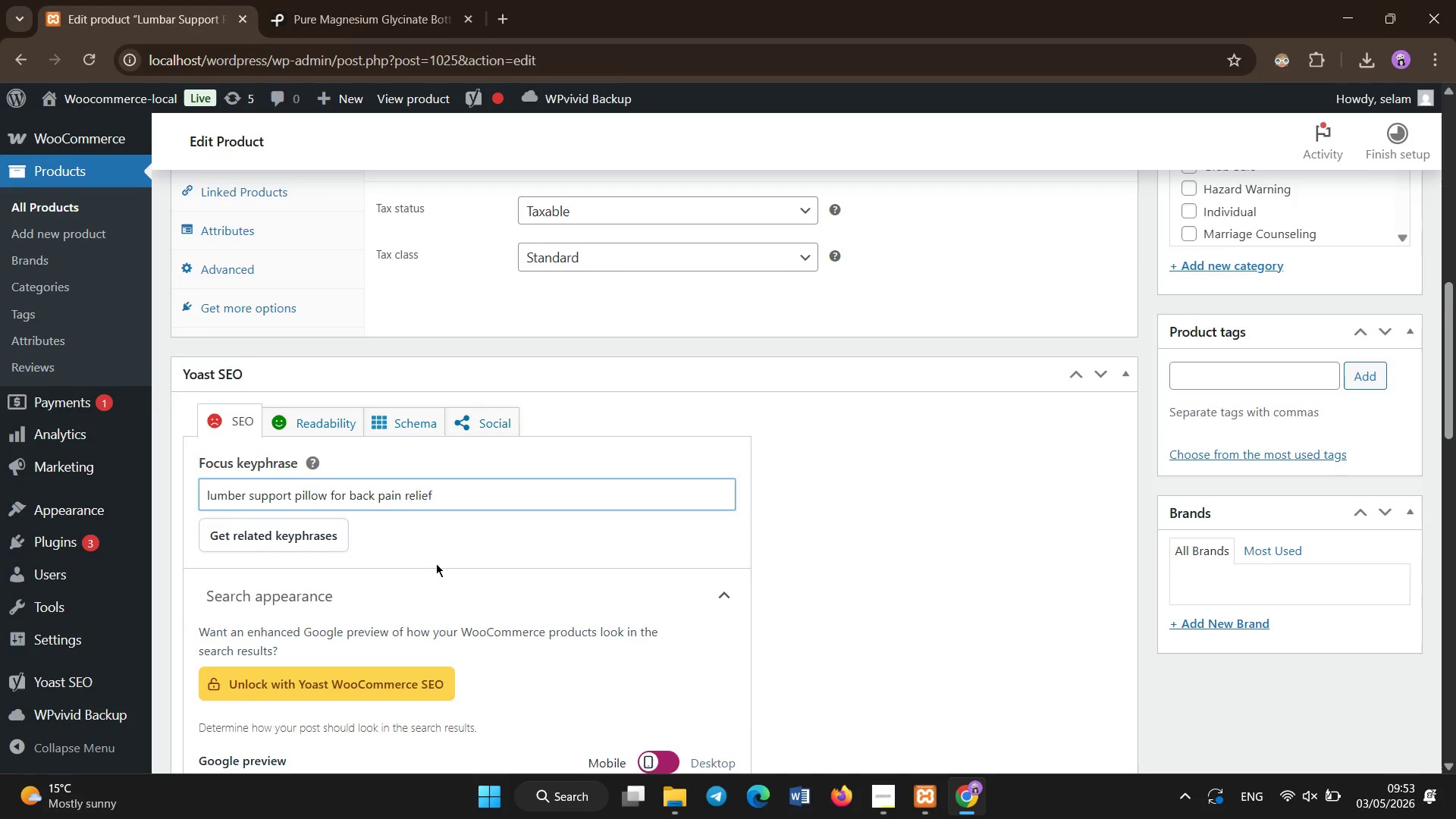 
left_click([450, 391])
 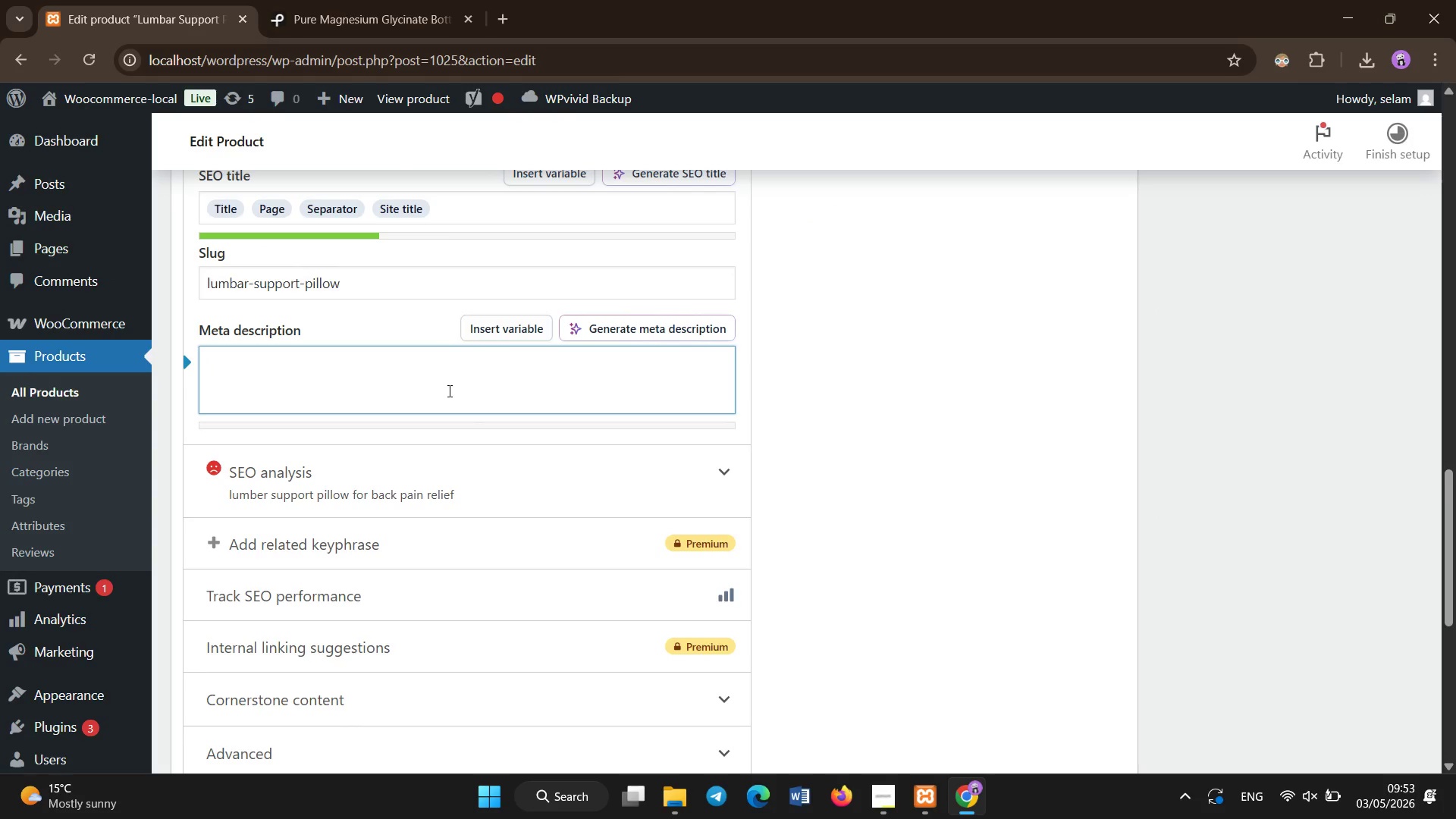 
scroll: coordinate [435, 422], scroll_direction: down, amount: 9.0
 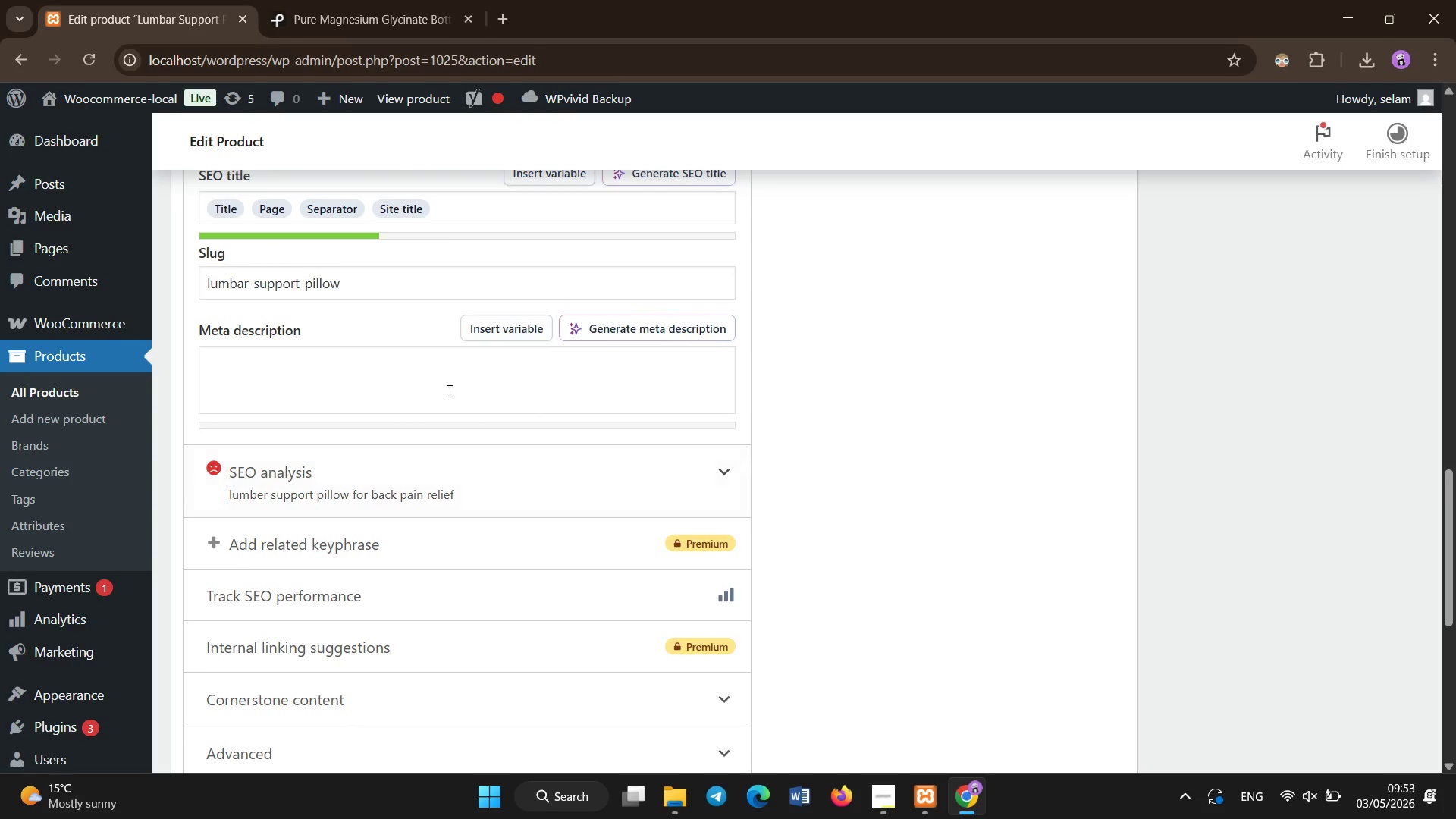 
type(Ergonomic lub)
key(Backspace)
type(mbar pillow supports spinal alignment, reduces lower back pain )
key(Backspace)
type(, and improves sitting postrure for)
key(Backspace)
type(posture for dialy )
key(Backspace)
key(Backspace)
key(Backspace)
key(Backspace)
key(Backspace)
type(aily vom)
key(Backspace)
key(Backspace)
type(c)
key(Backspace)
key(Backspace)
type(cm)
key(Backspace)
type(omfort.)
 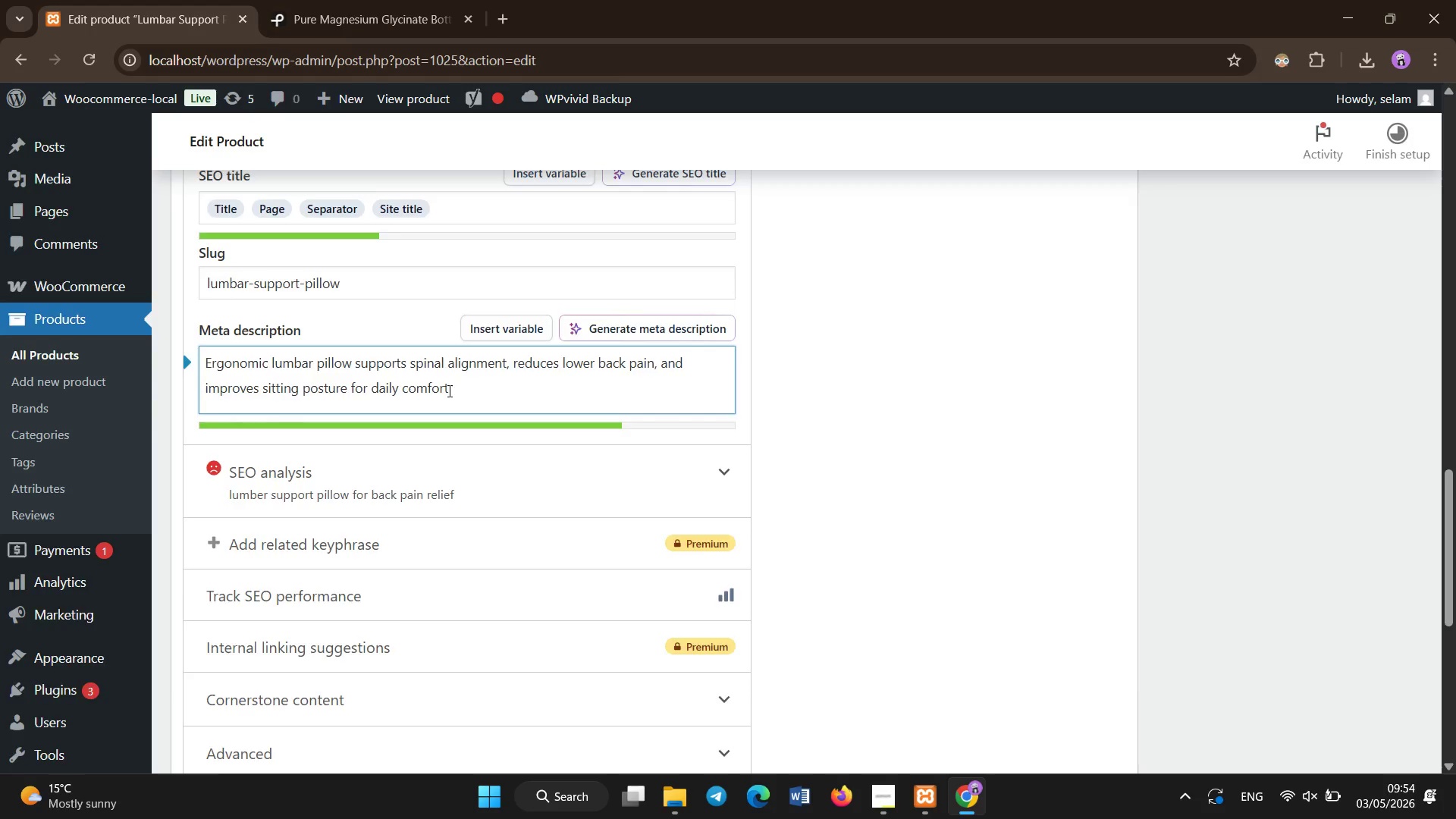 
scroll: coordinate [450, 391], scroll_direction: down, amount: 2.0
 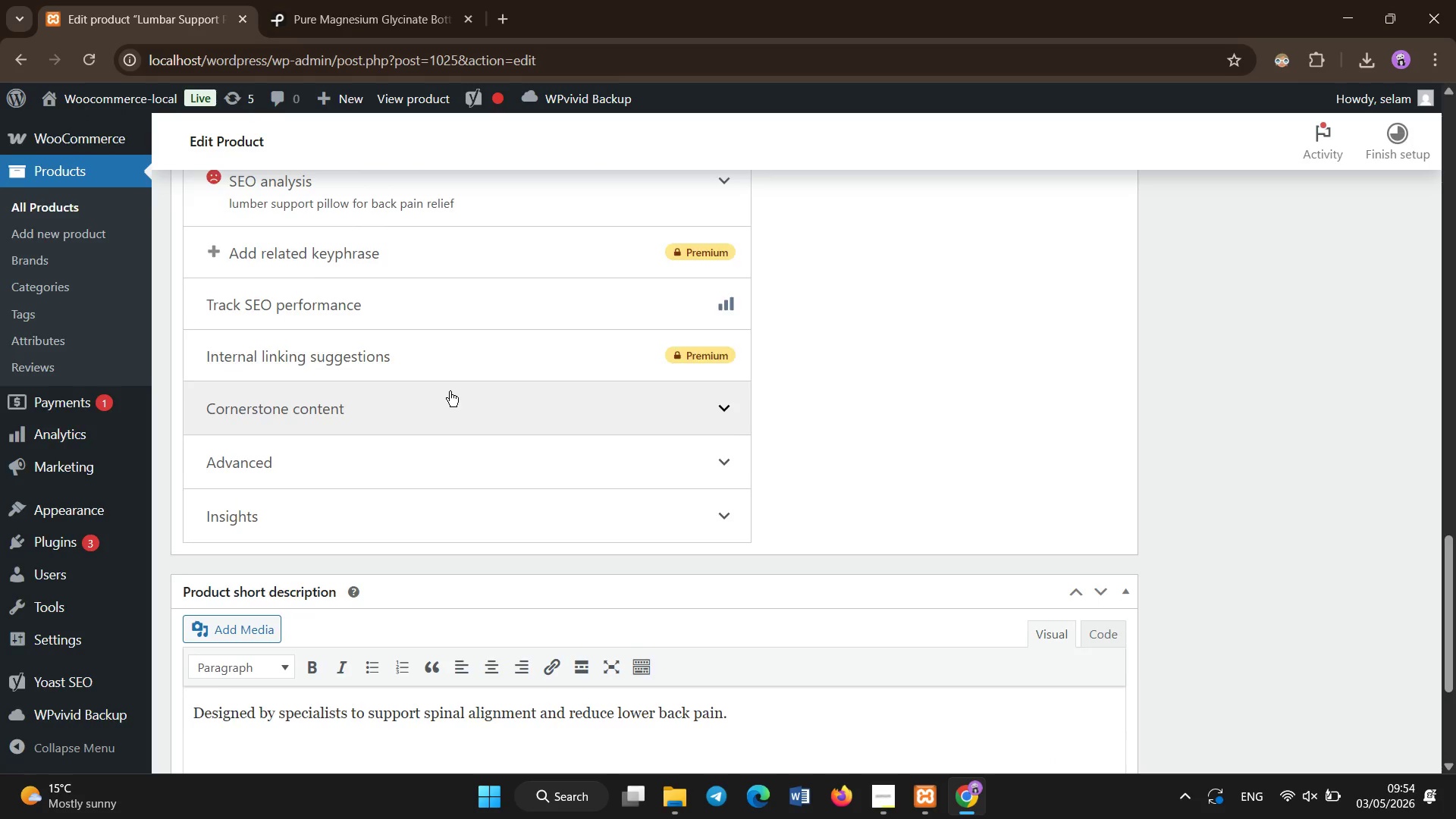 
left_click([438, 0])
 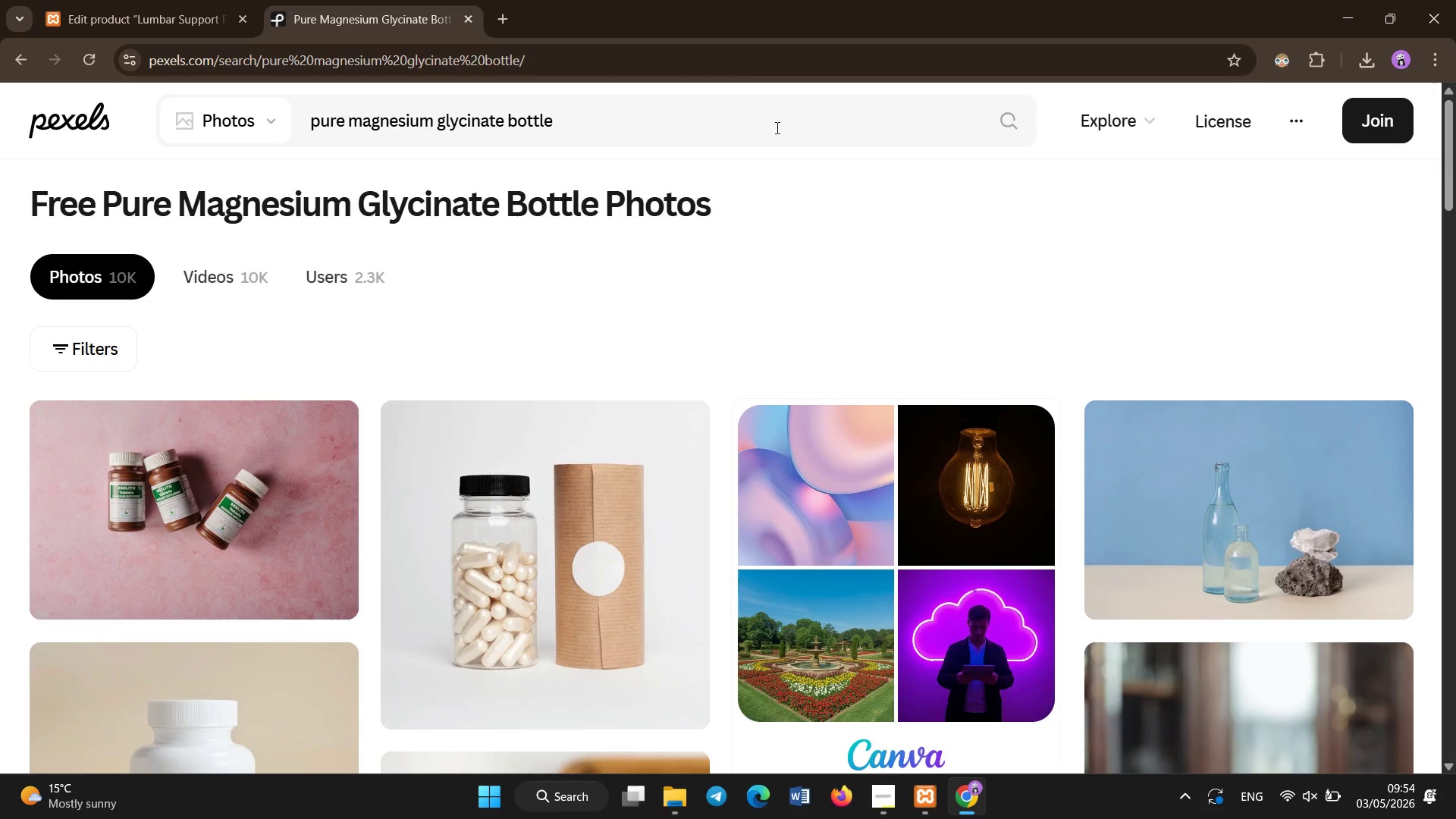 
scroll: coordinate [478, 288], scroll_direction: up, amount: 16.0
 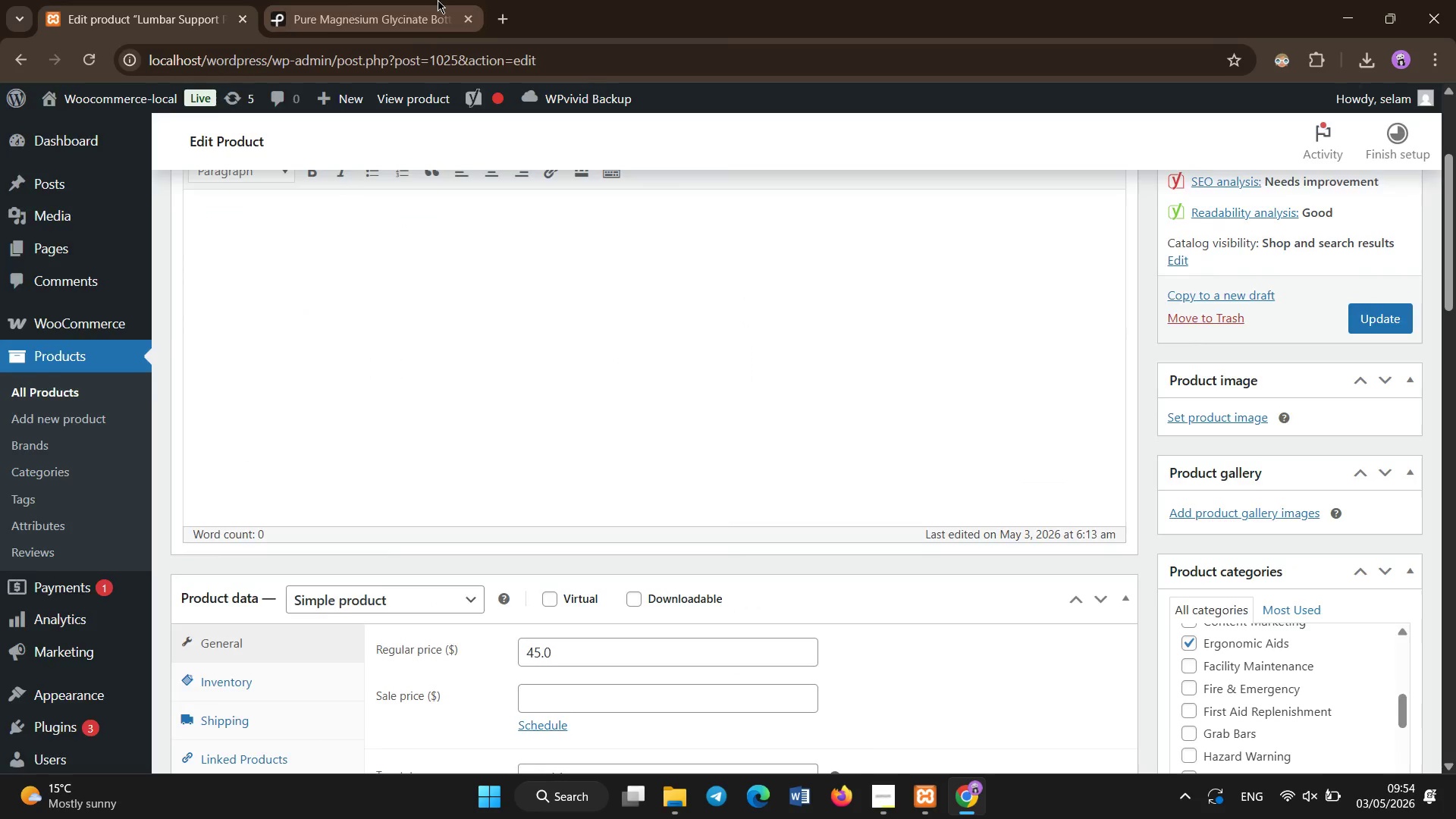 
left_click([772, 121])
 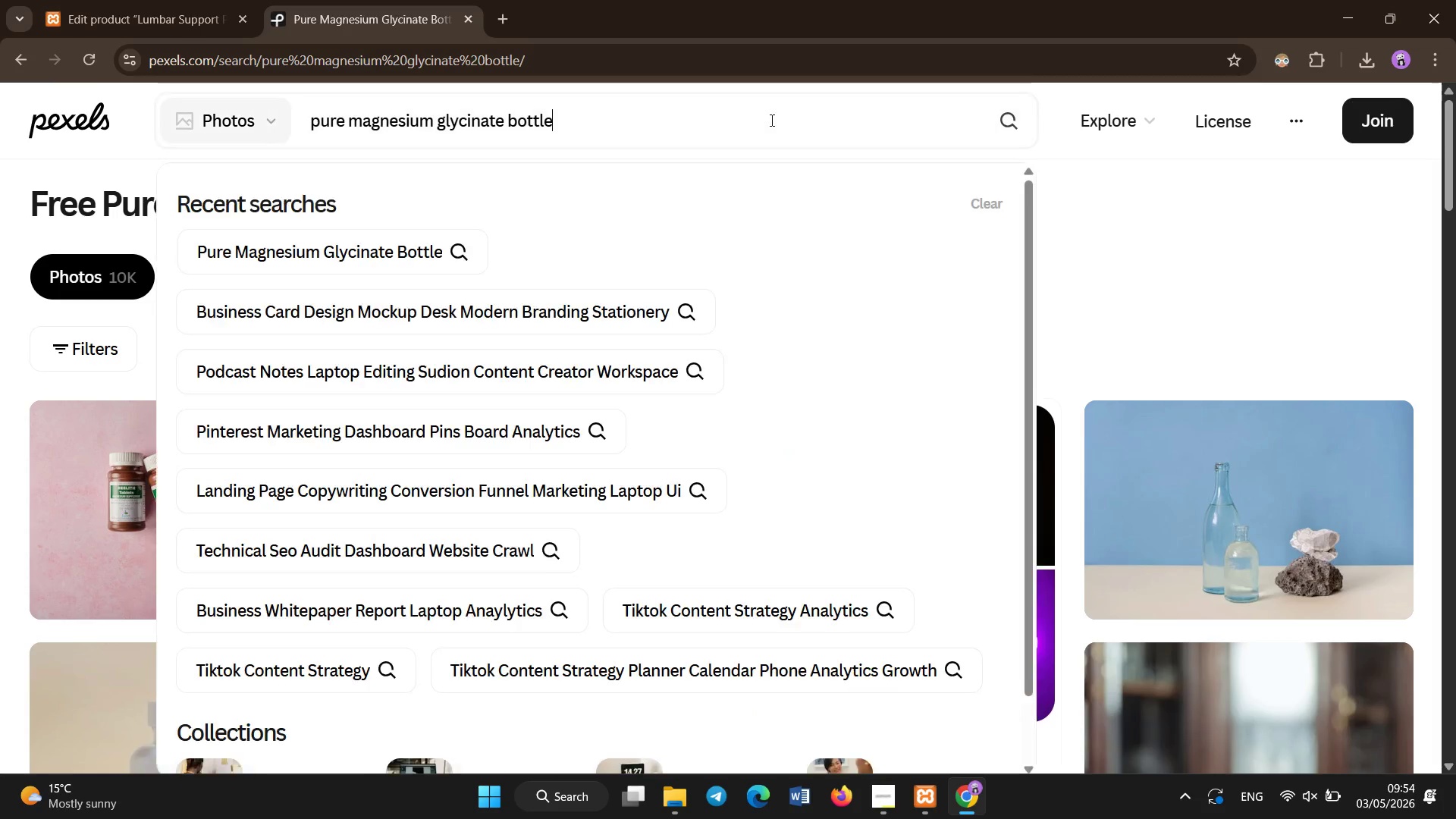 
key(Control+A)
 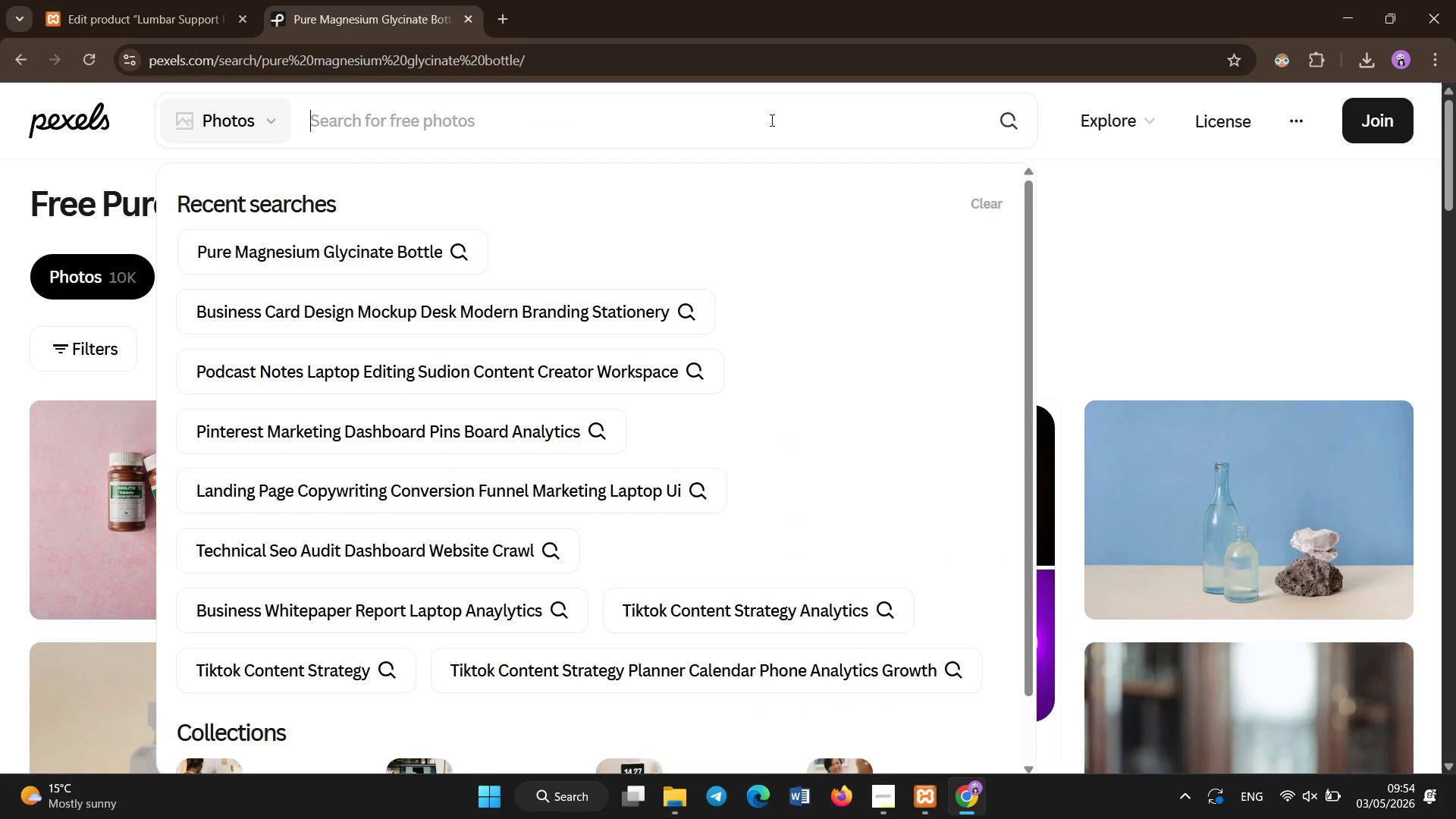 
key(Backspace)
type(lumbar support pillow ergonomic chair)
 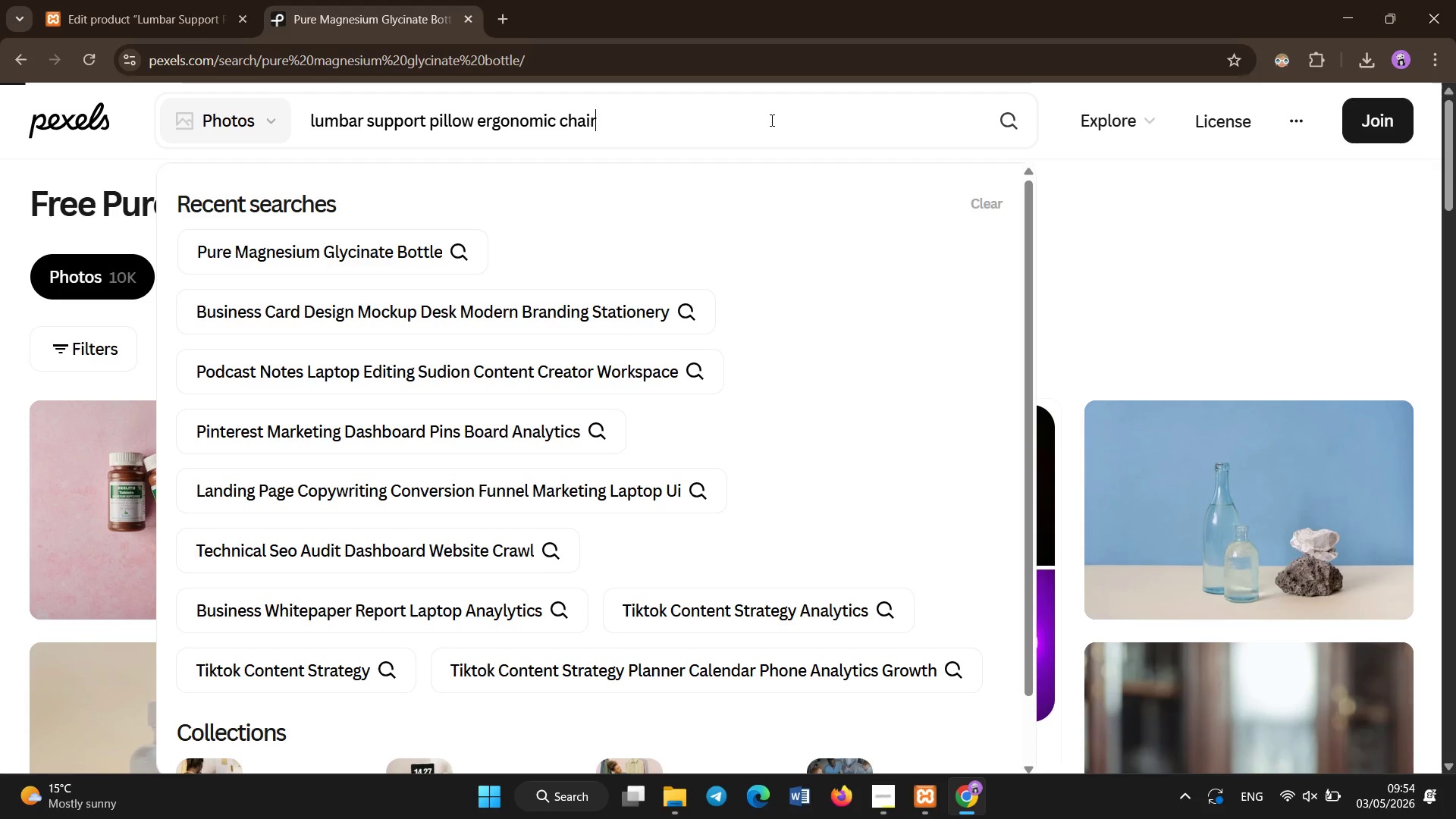 
key(Enter)
 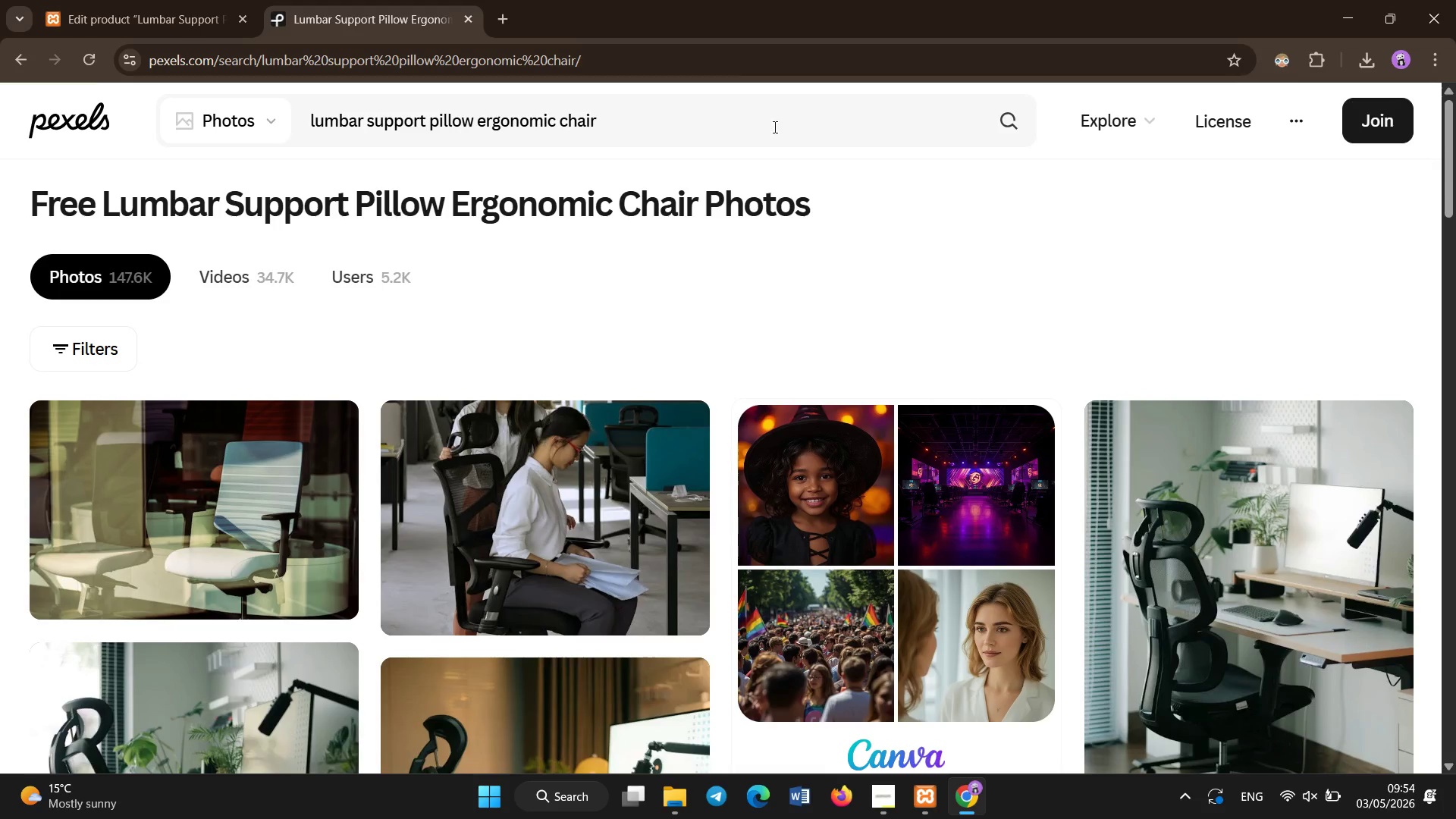 
wait(7.28)
 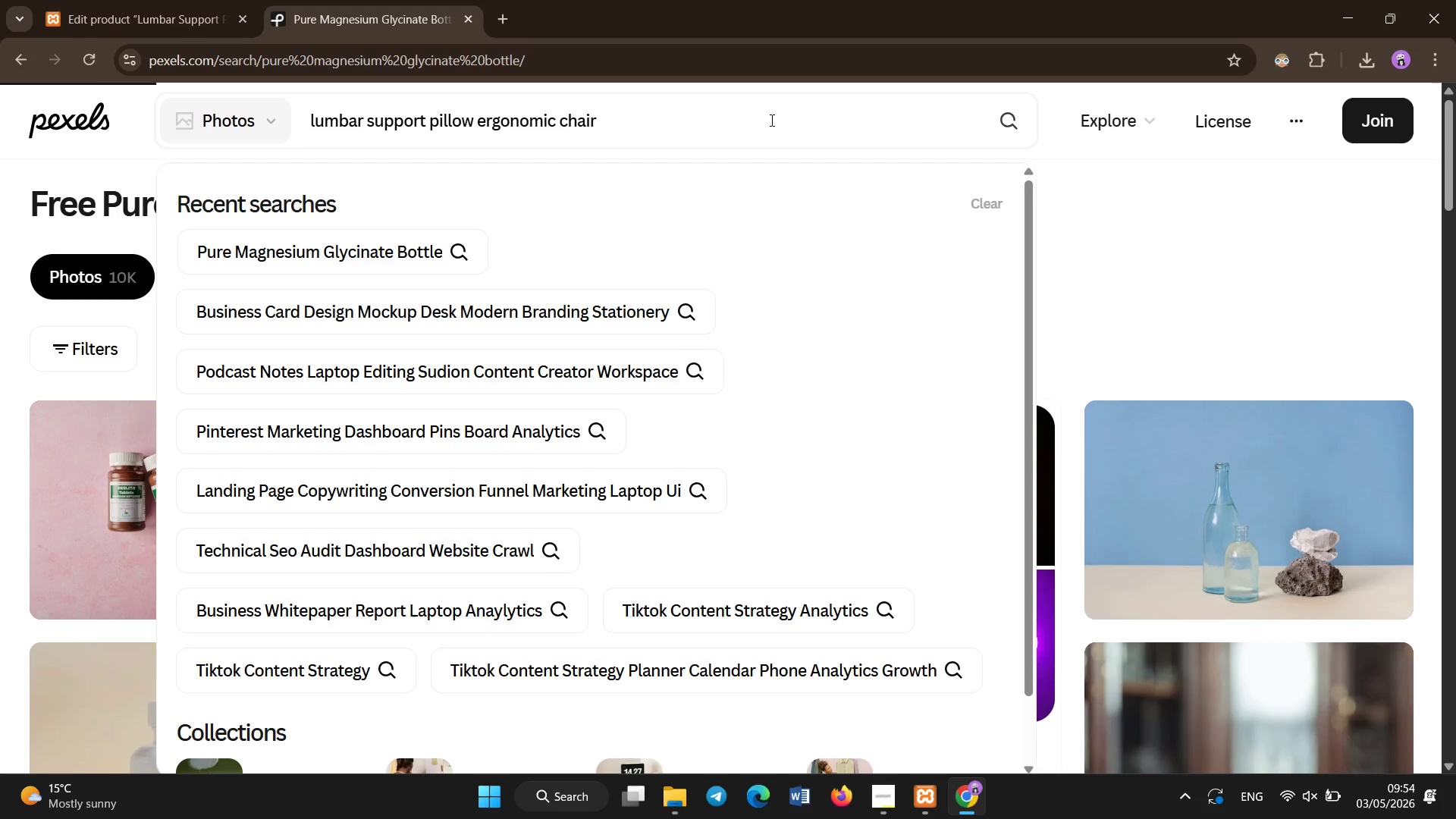 
scroll: coordinate [461, 374], scroll_direction: down, amount: 1.0
 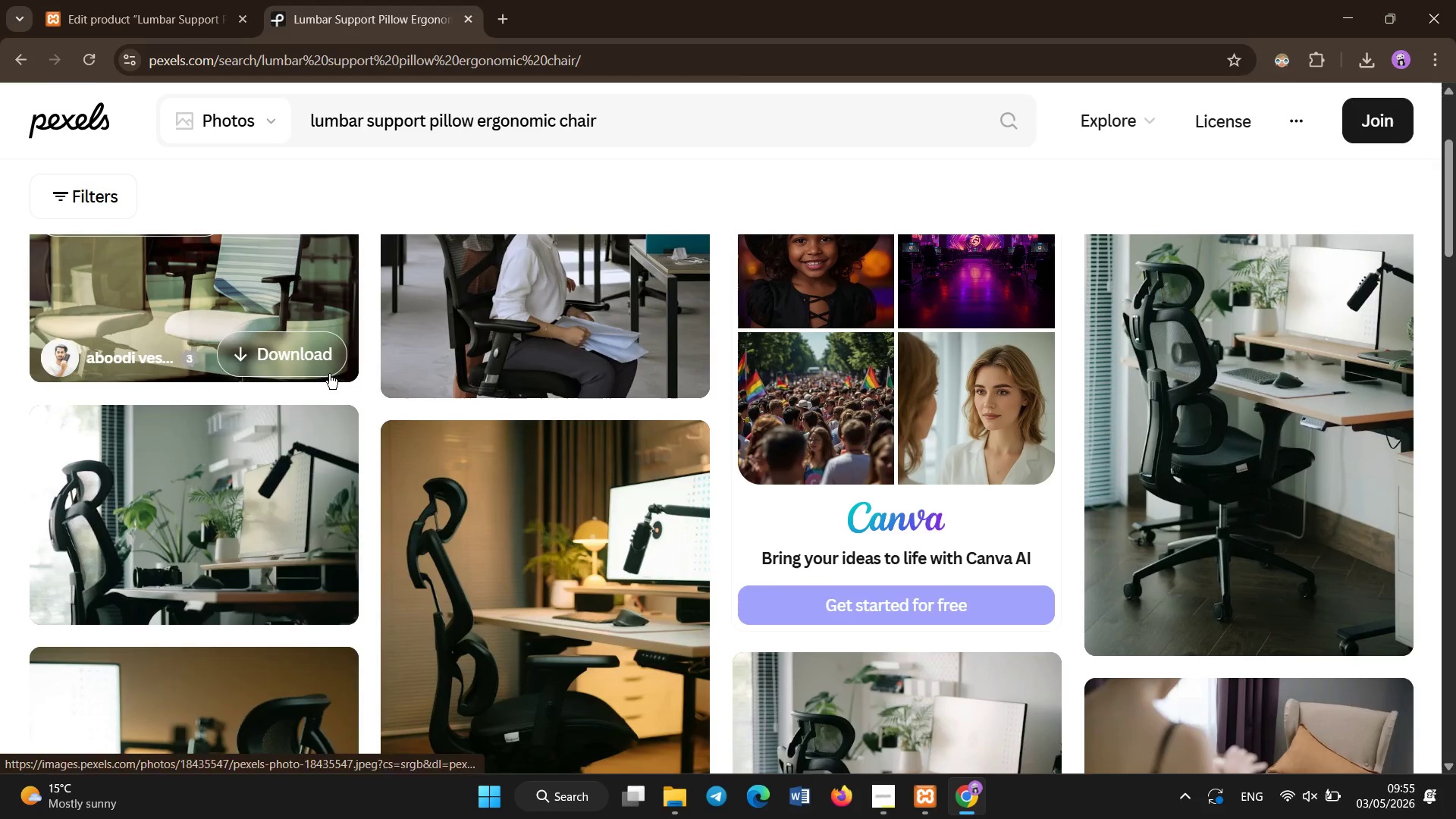 
left_click([310, 347])
 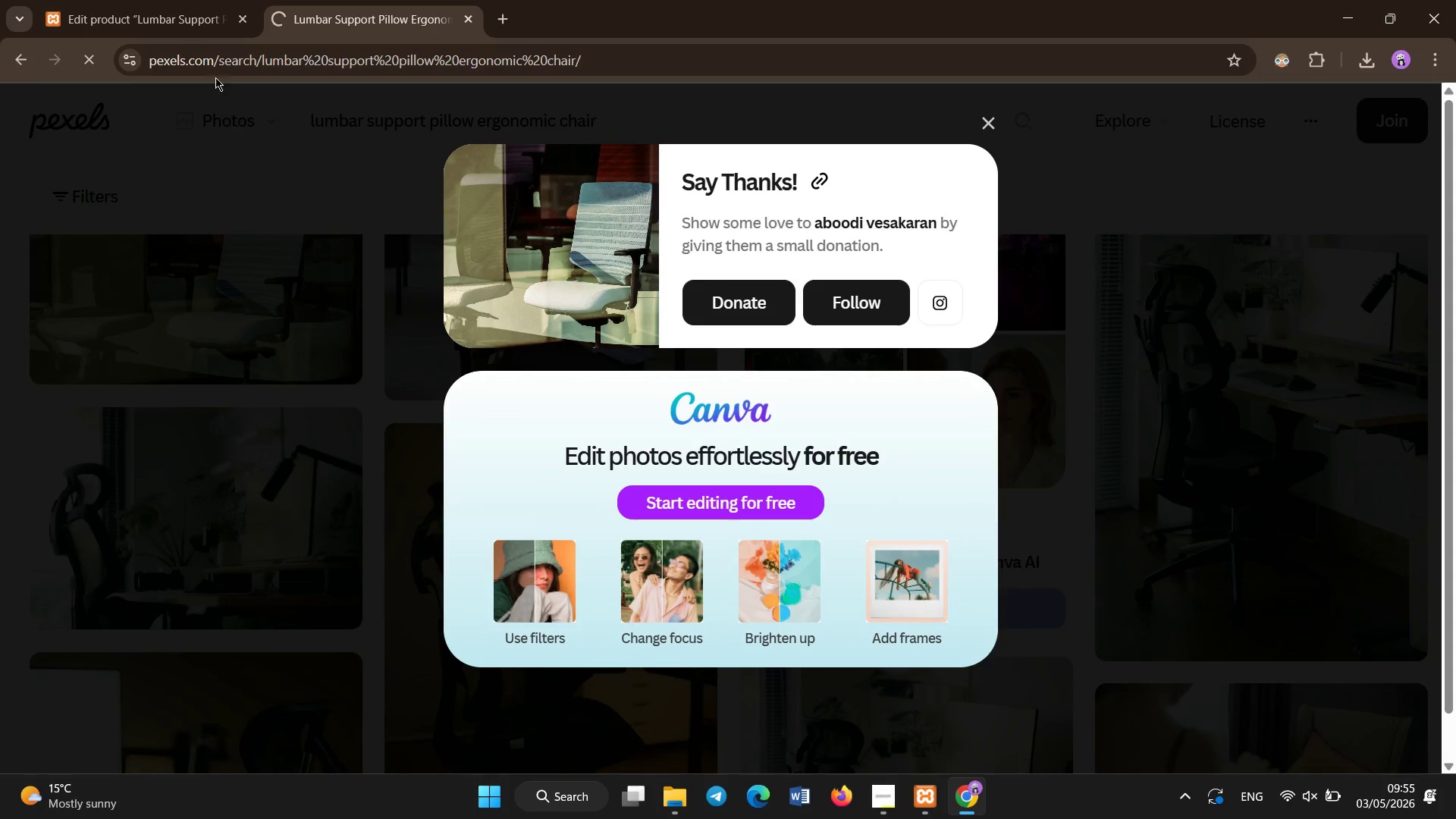 
left_click([186, 0])
 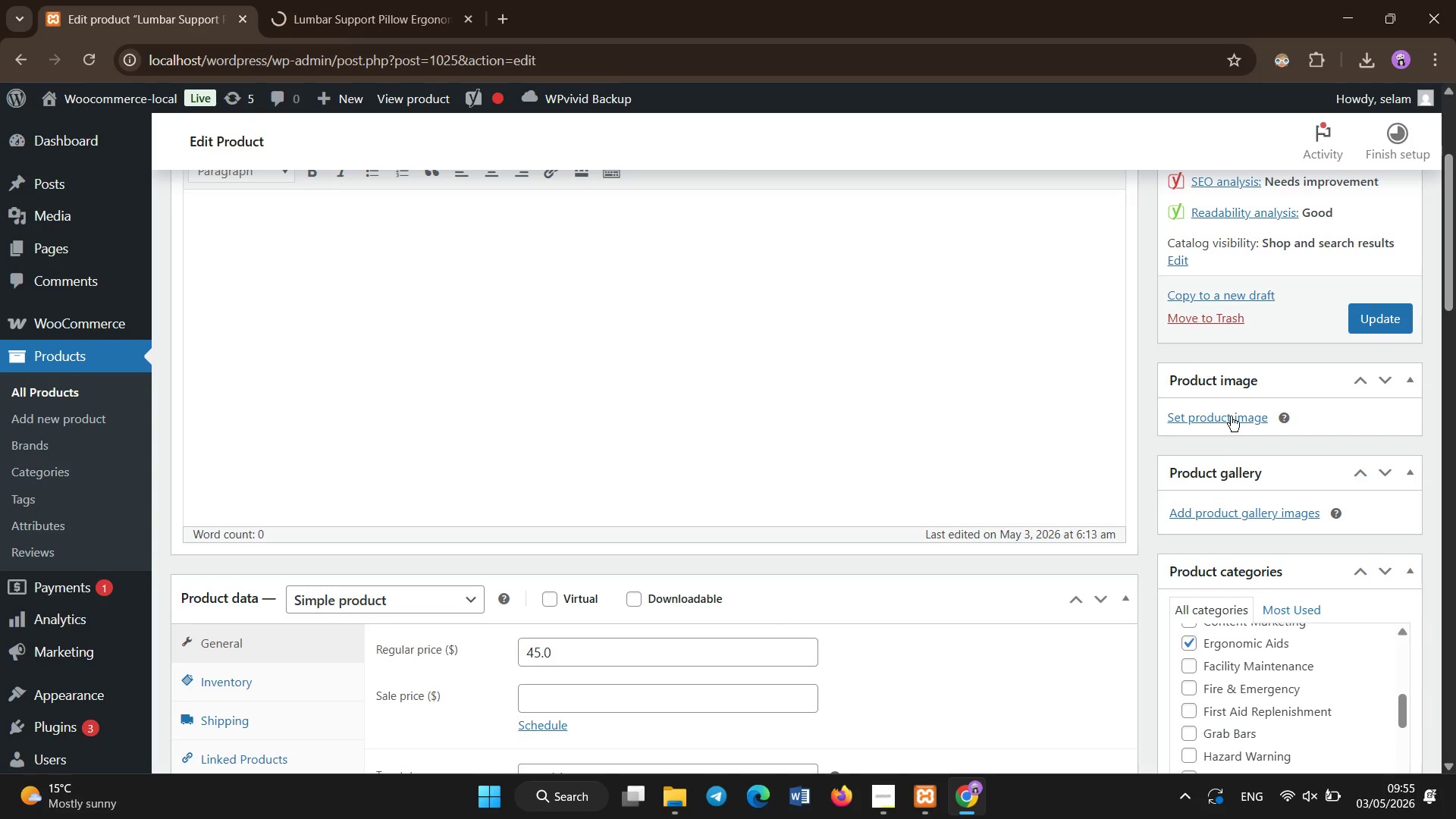 
left_click([1226, 411])
 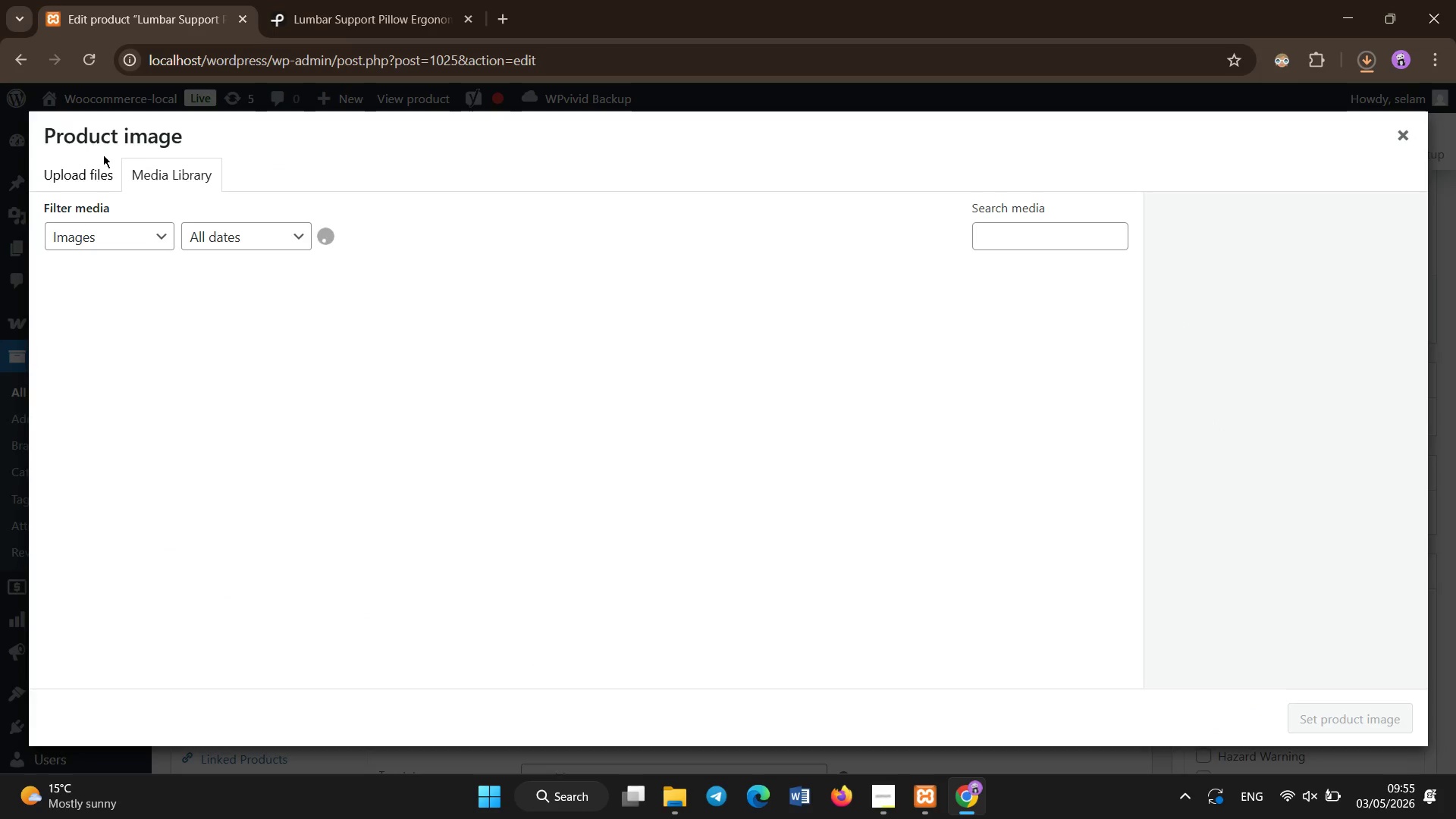 
left_click([70, 174])
 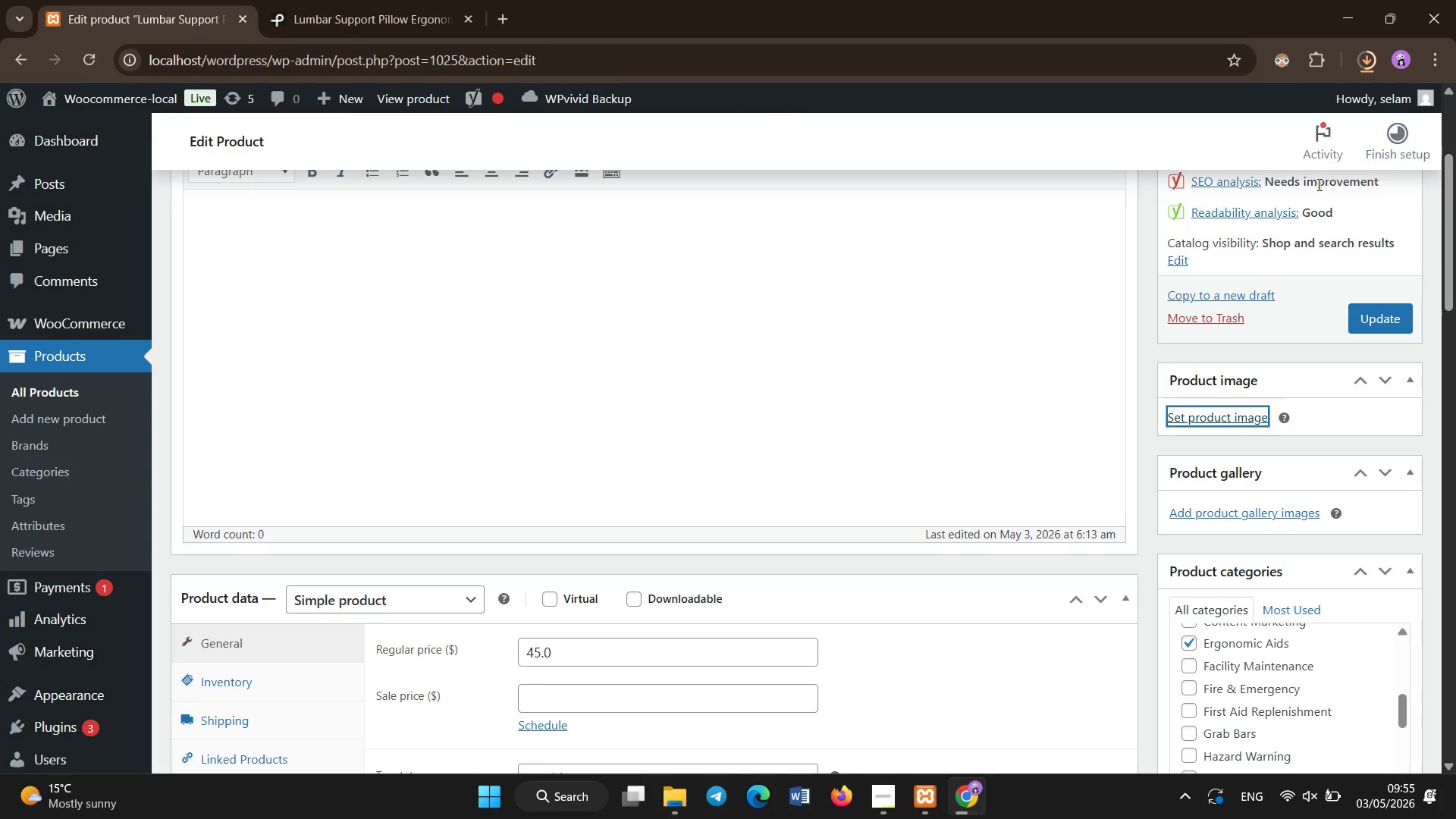 
left_click([1224, 410])
 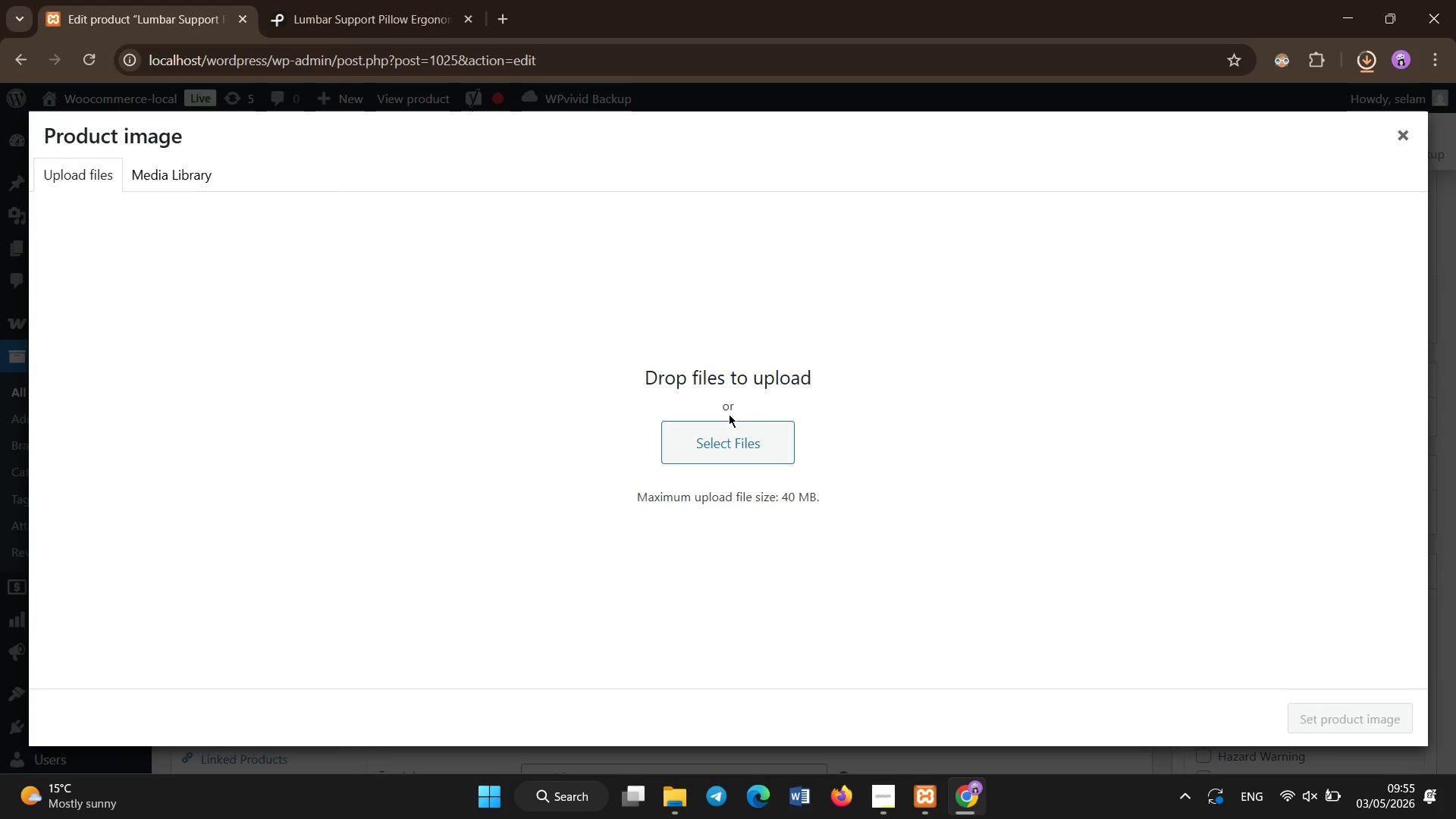 
left_click([736, 435])
 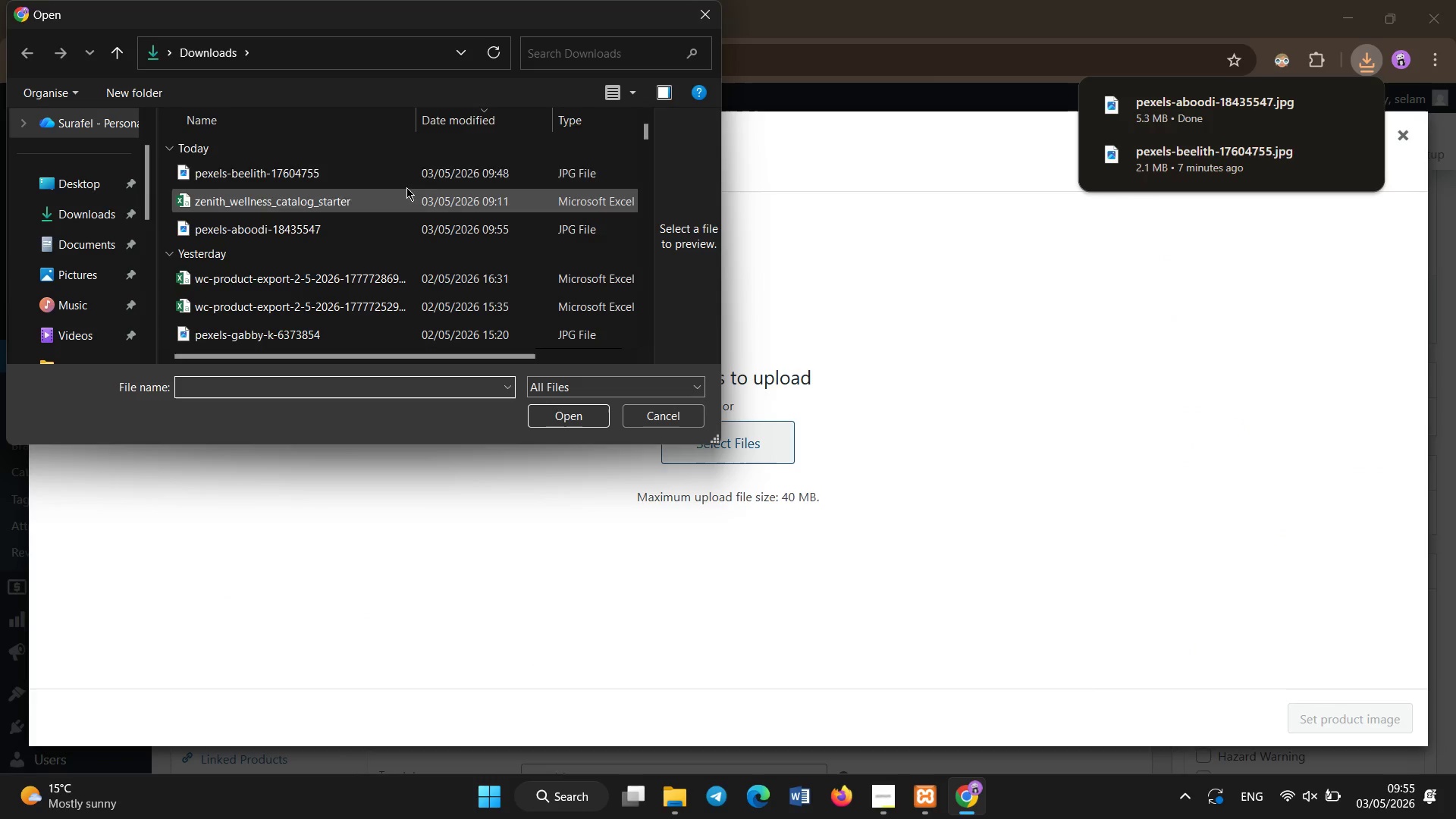 
double_click([404, 183])
 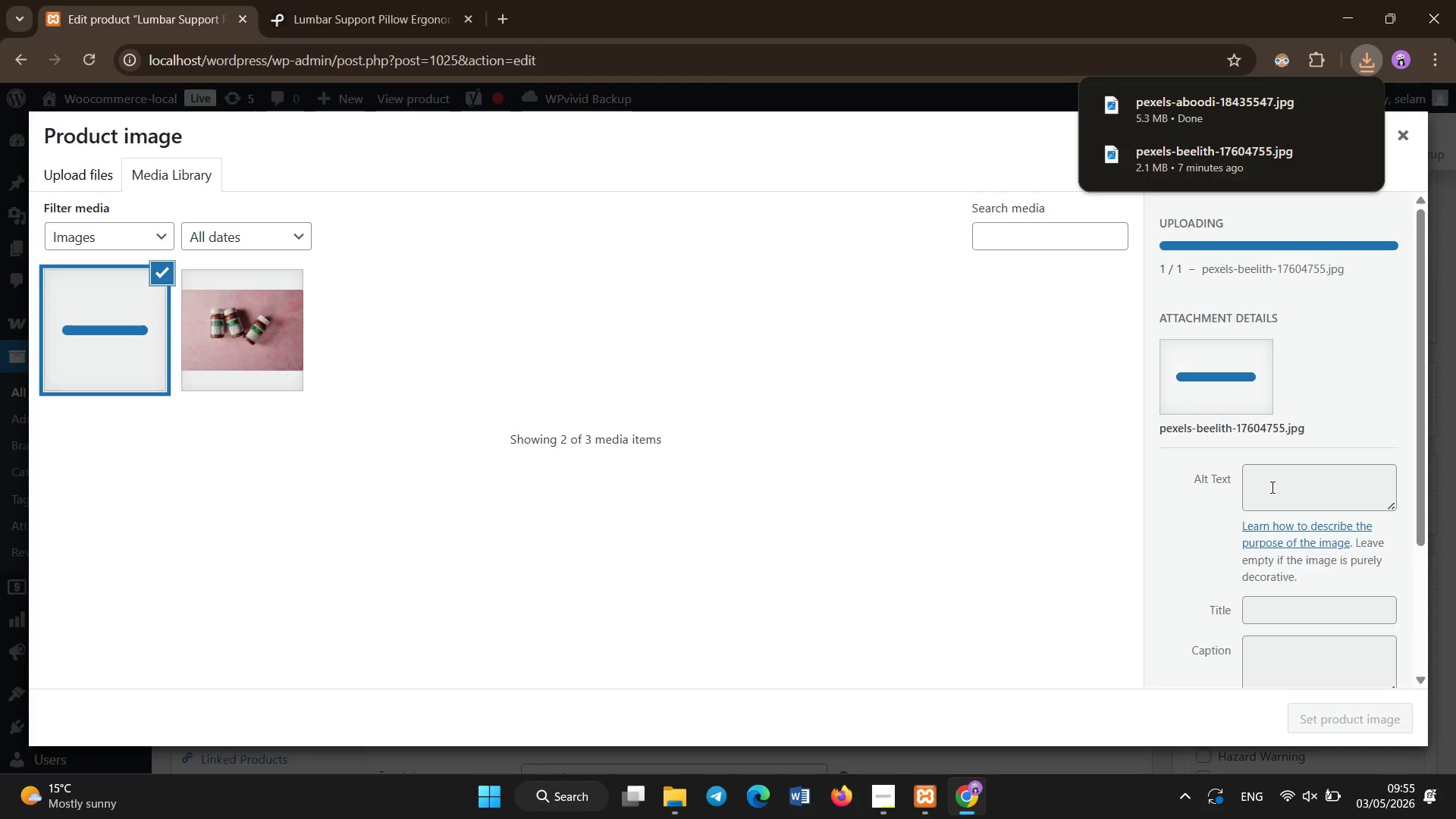 
left_click([1278, 491])
 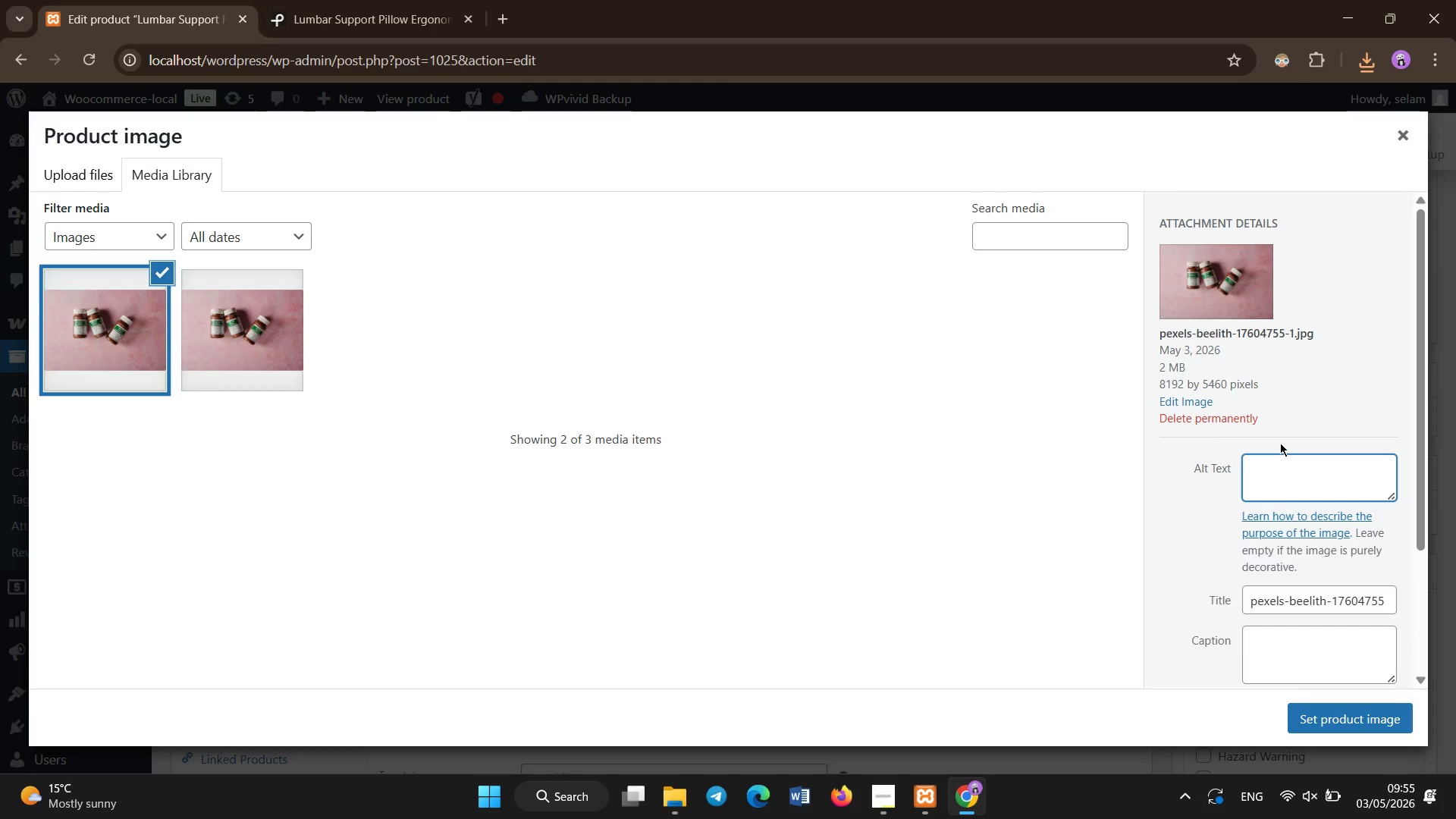 
type(Ergonomic lumbar support pillow for spinal alignment and lower back pain relier)
key(Backspace)
type(f)
 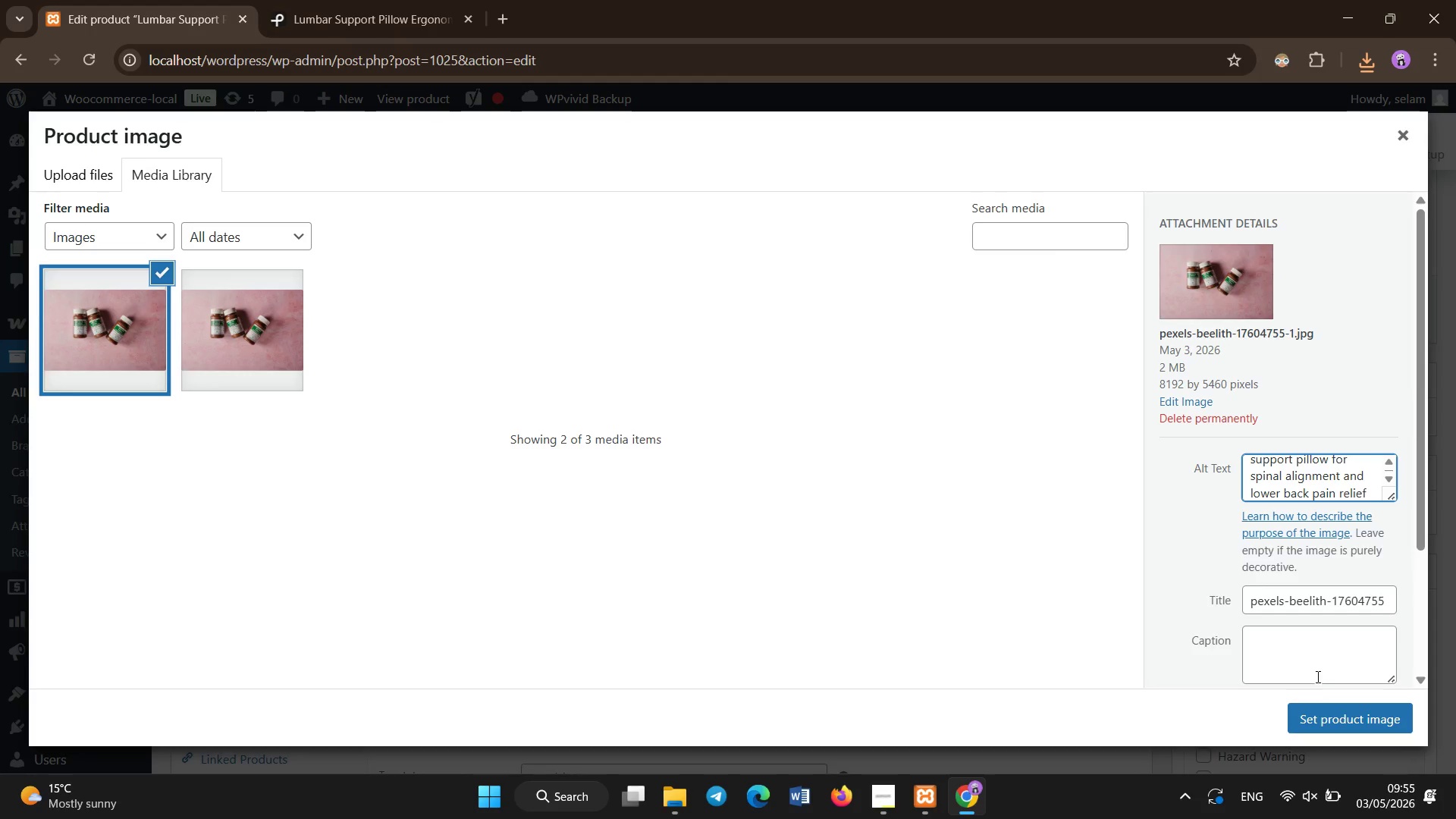 
left_click([1321, 716])
 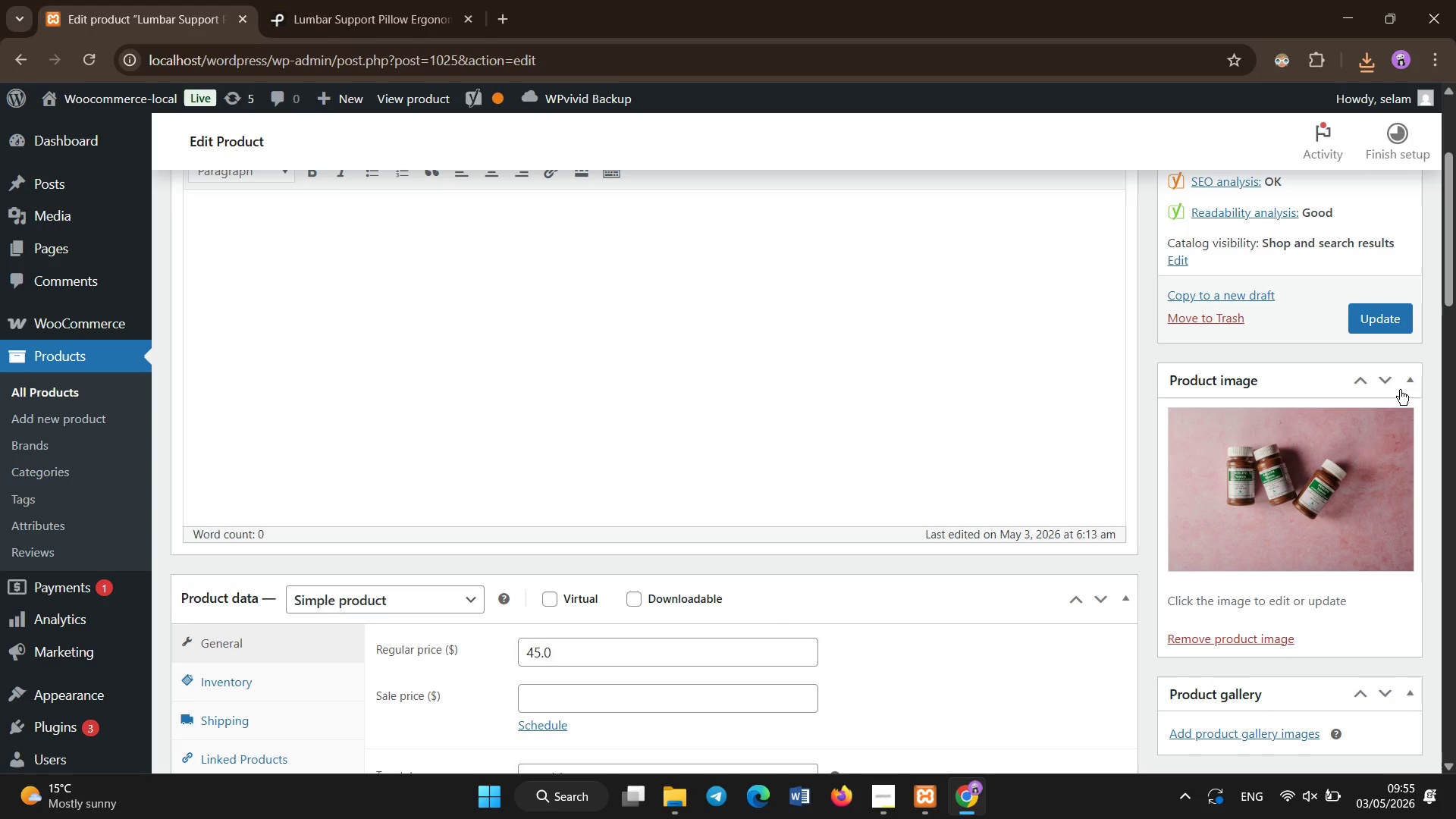 
wait(5.86)
 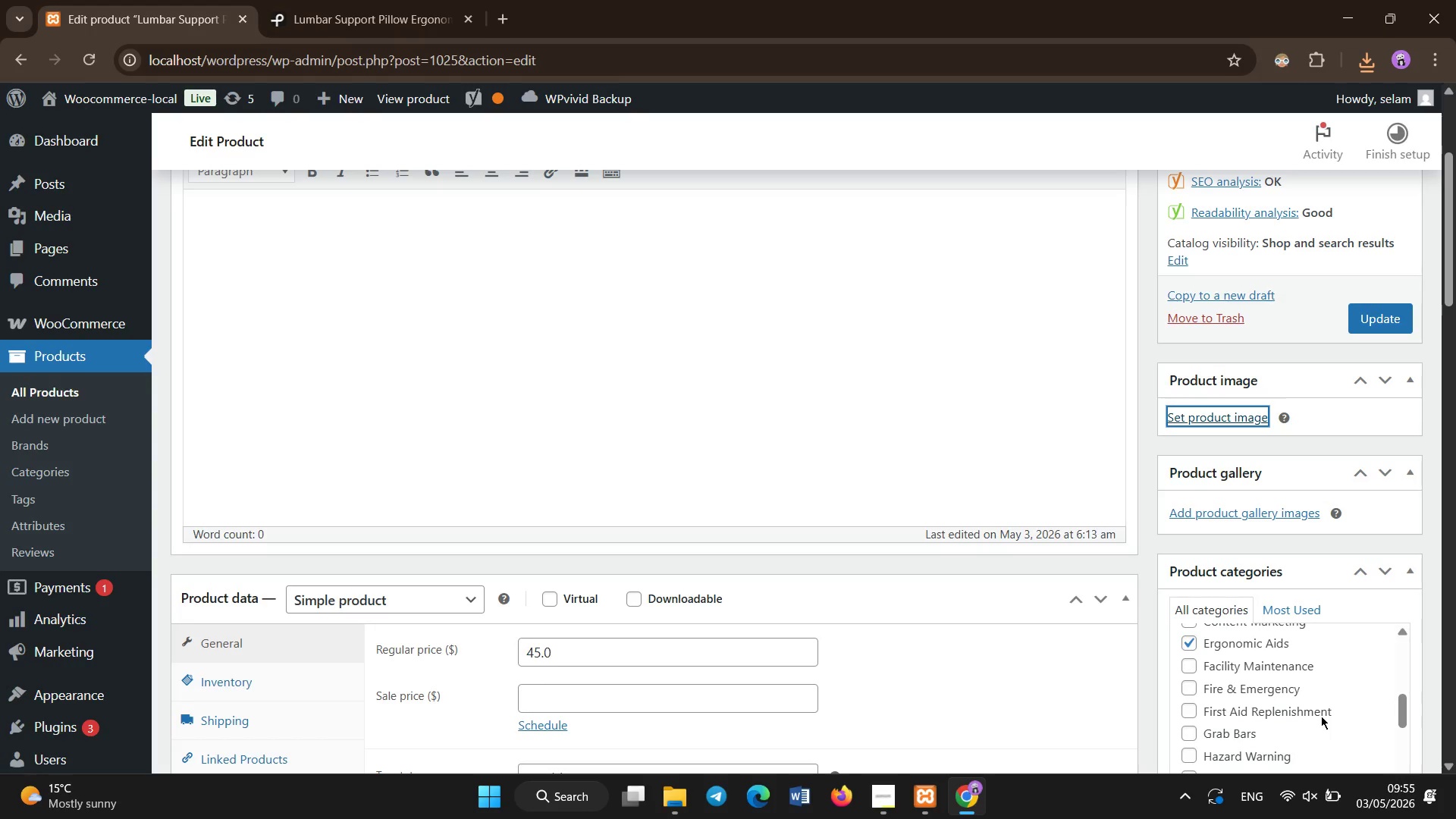 
left_click([1307, 449])
 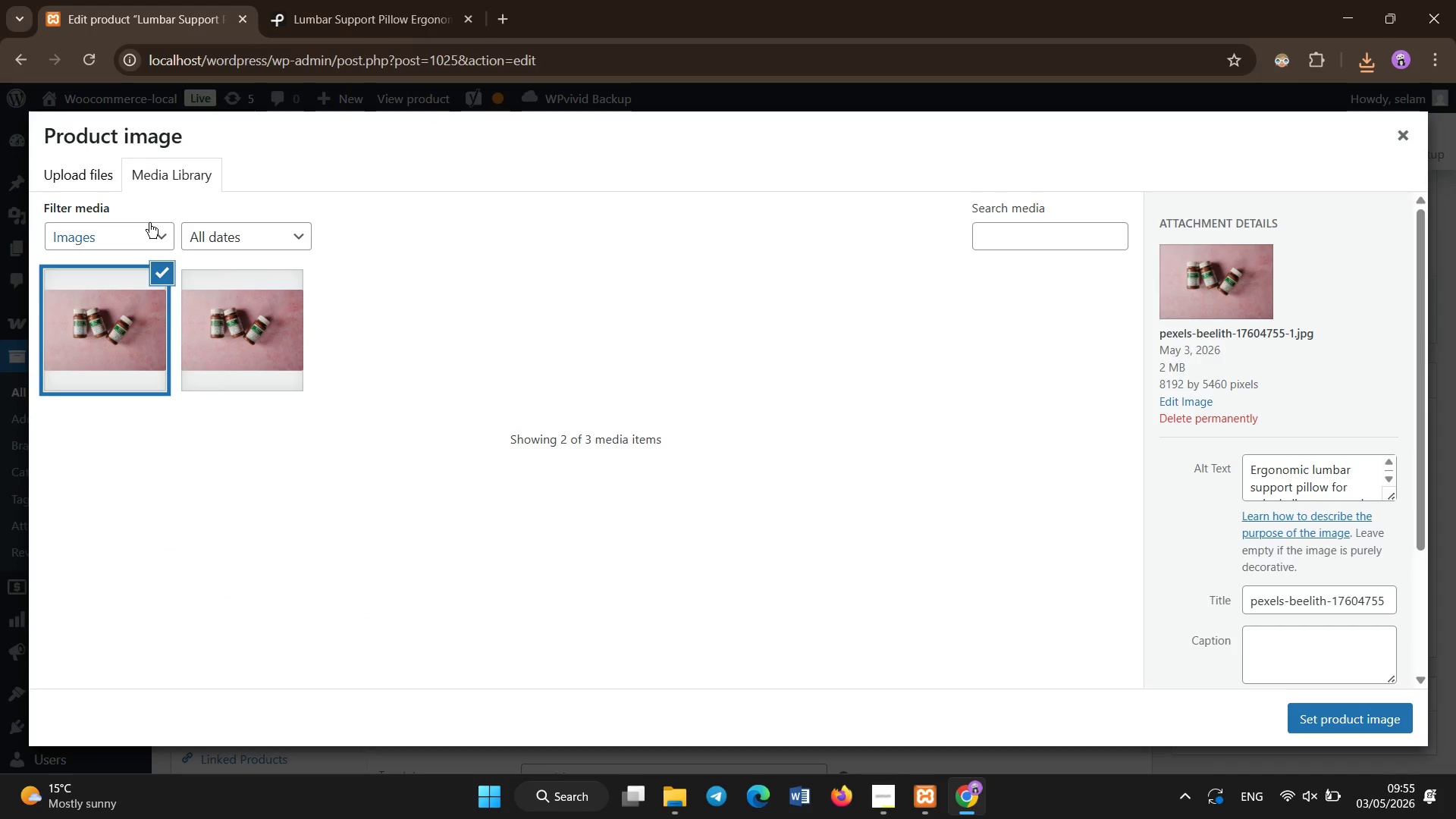 
left_click([82, 166])
 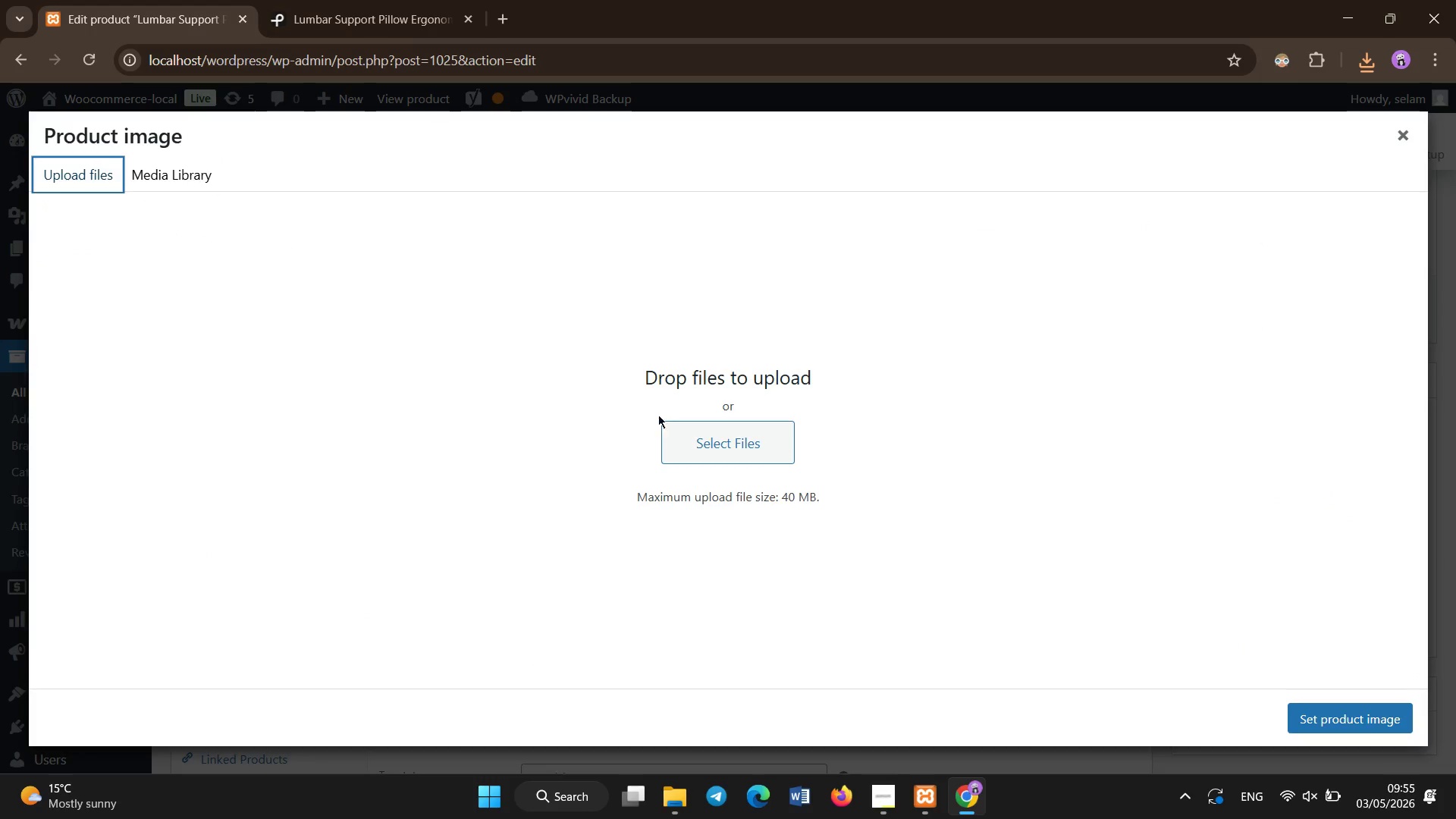 
left_click([674, 433])
 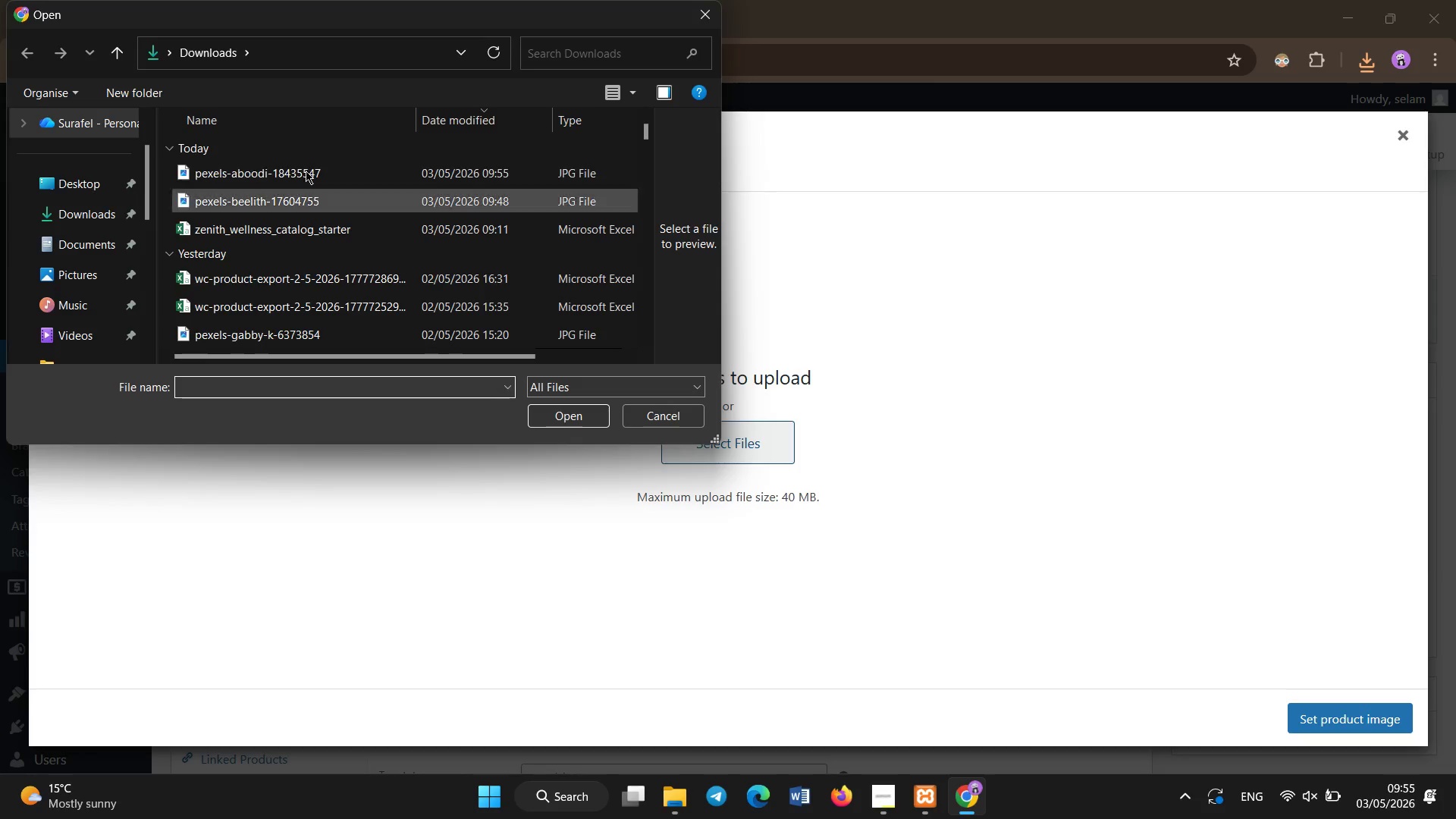 
double_click([306, 170])
 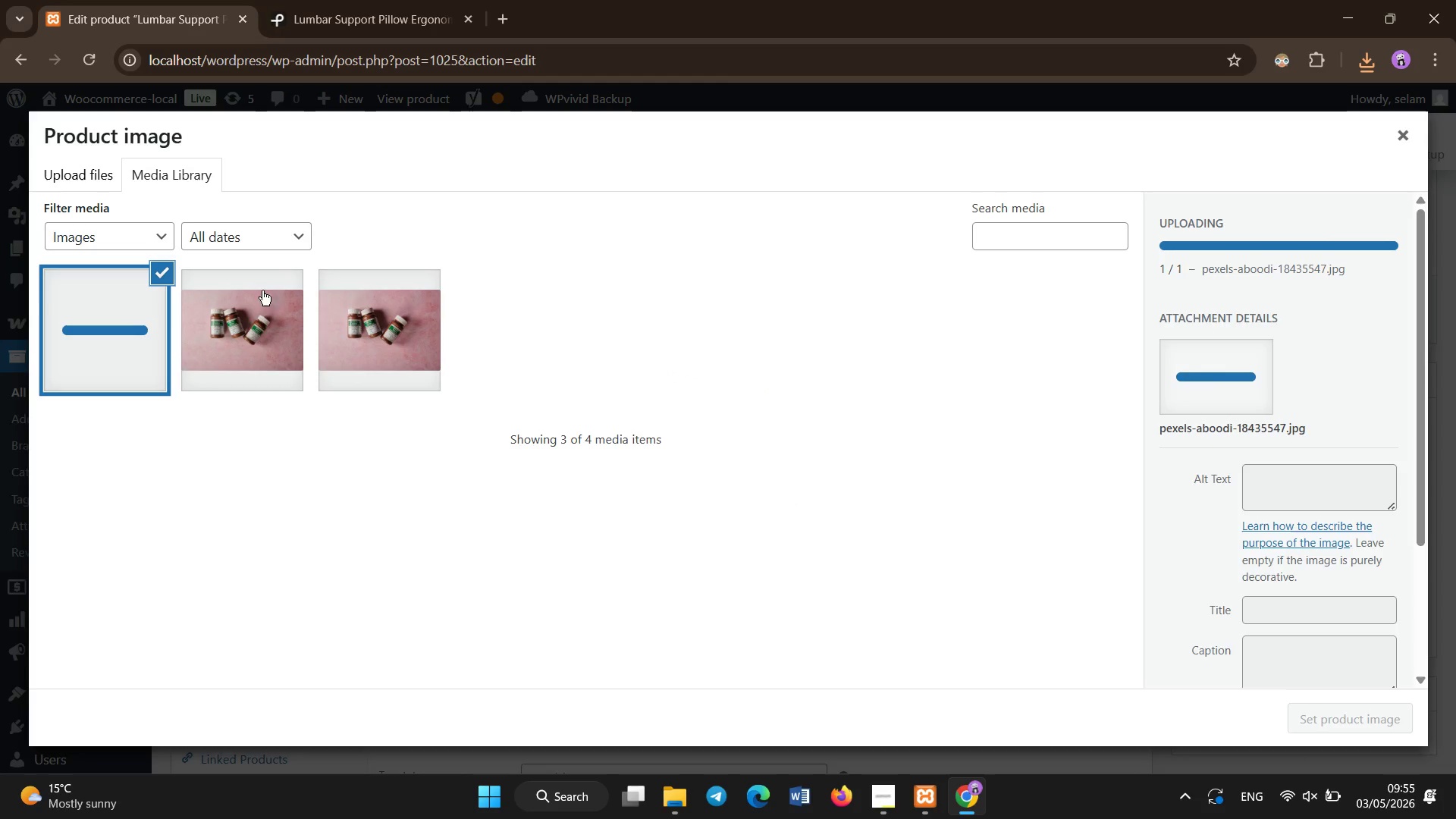 
left_click([246, 319])
 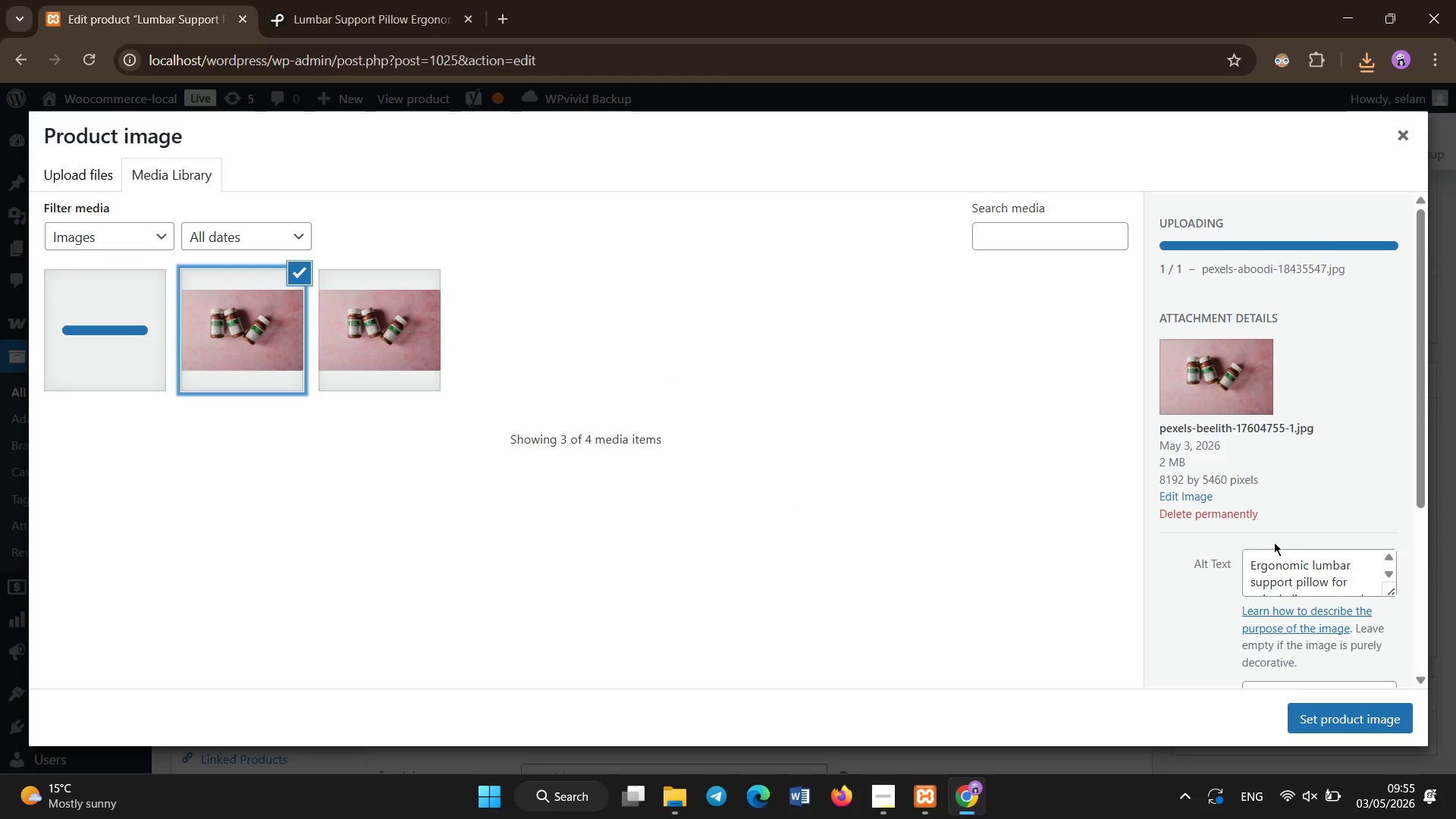 
left_click([1284, 573])
 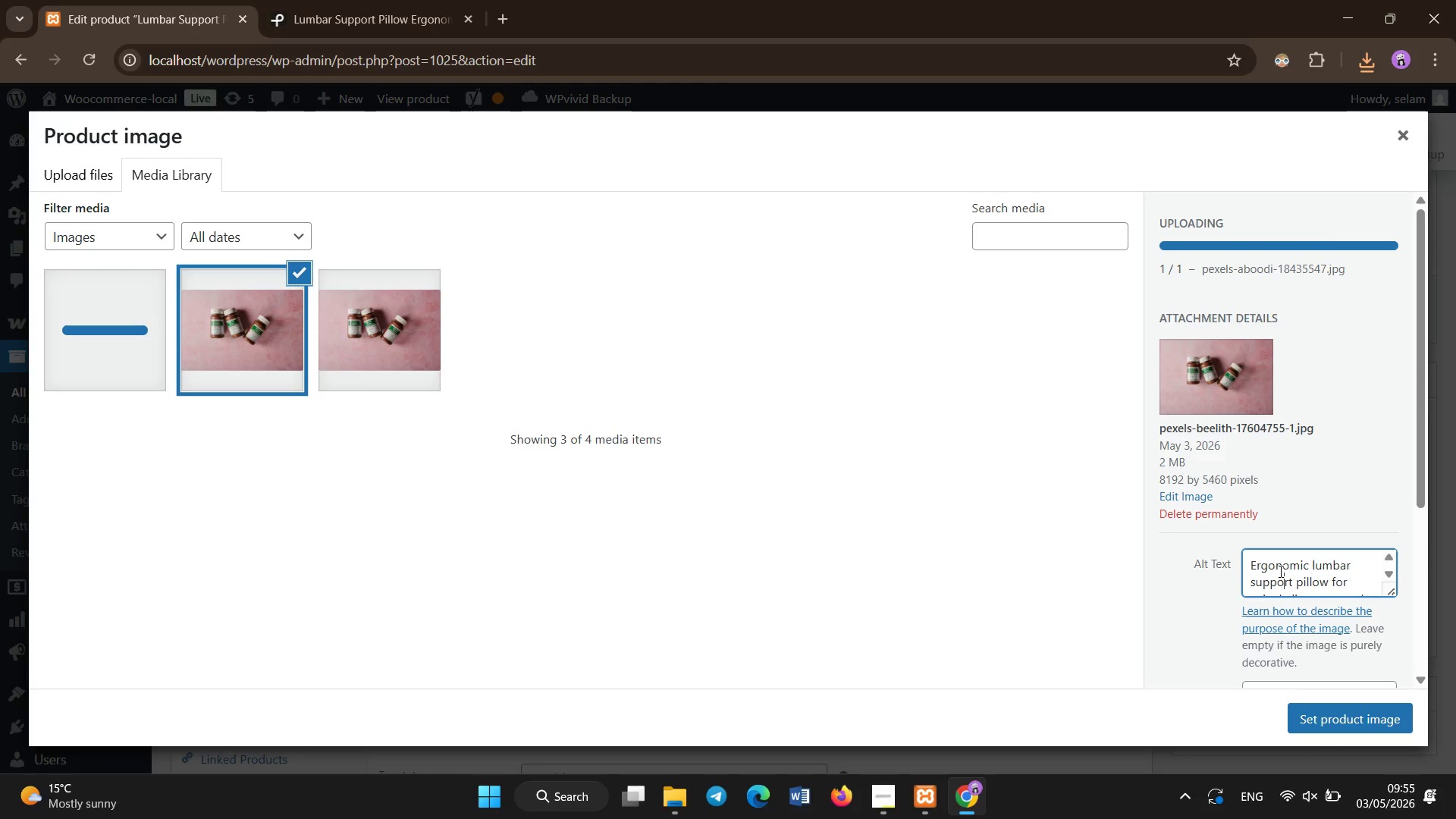 
key(Control+A)
 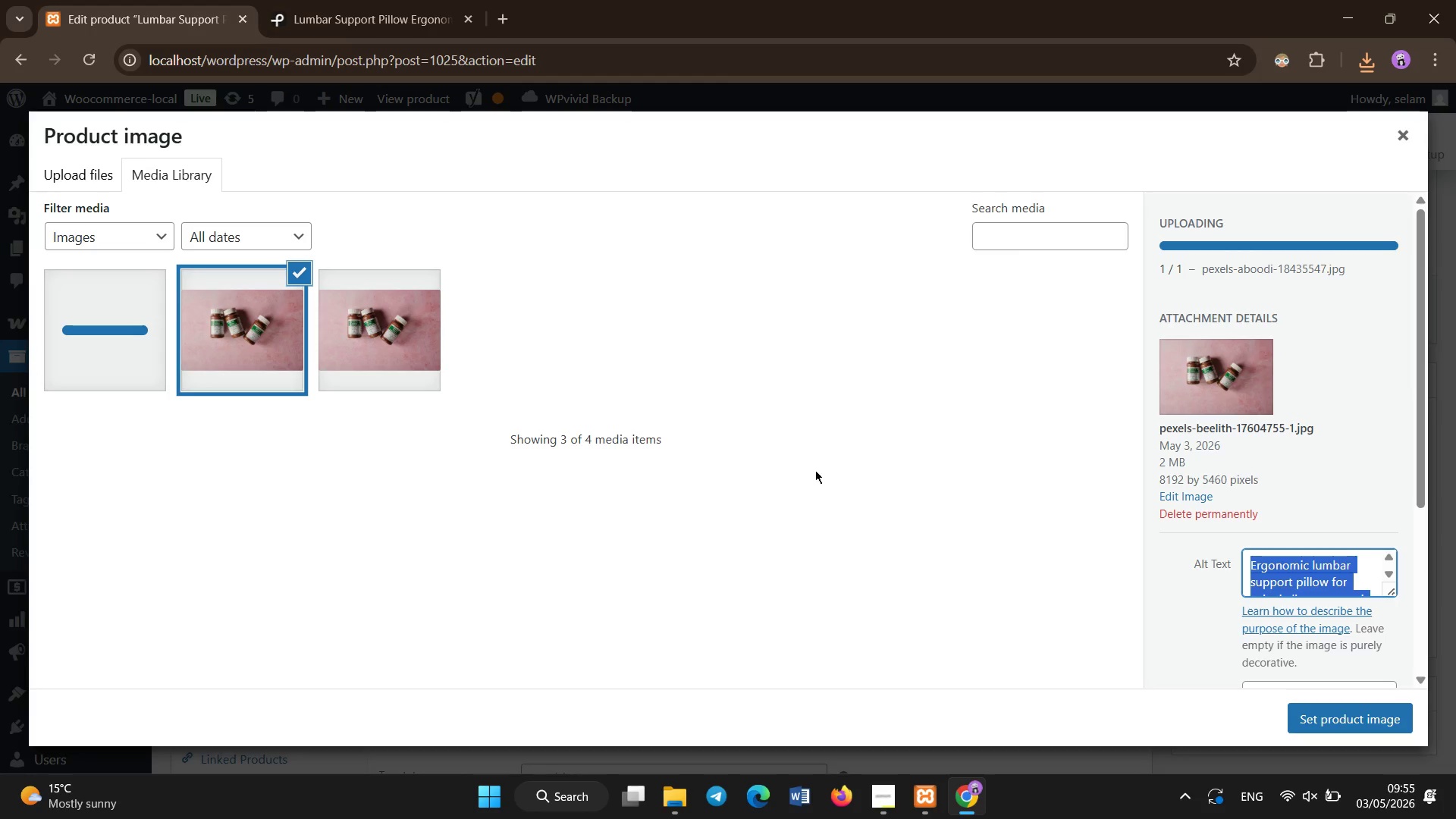 
key(Control+C)
 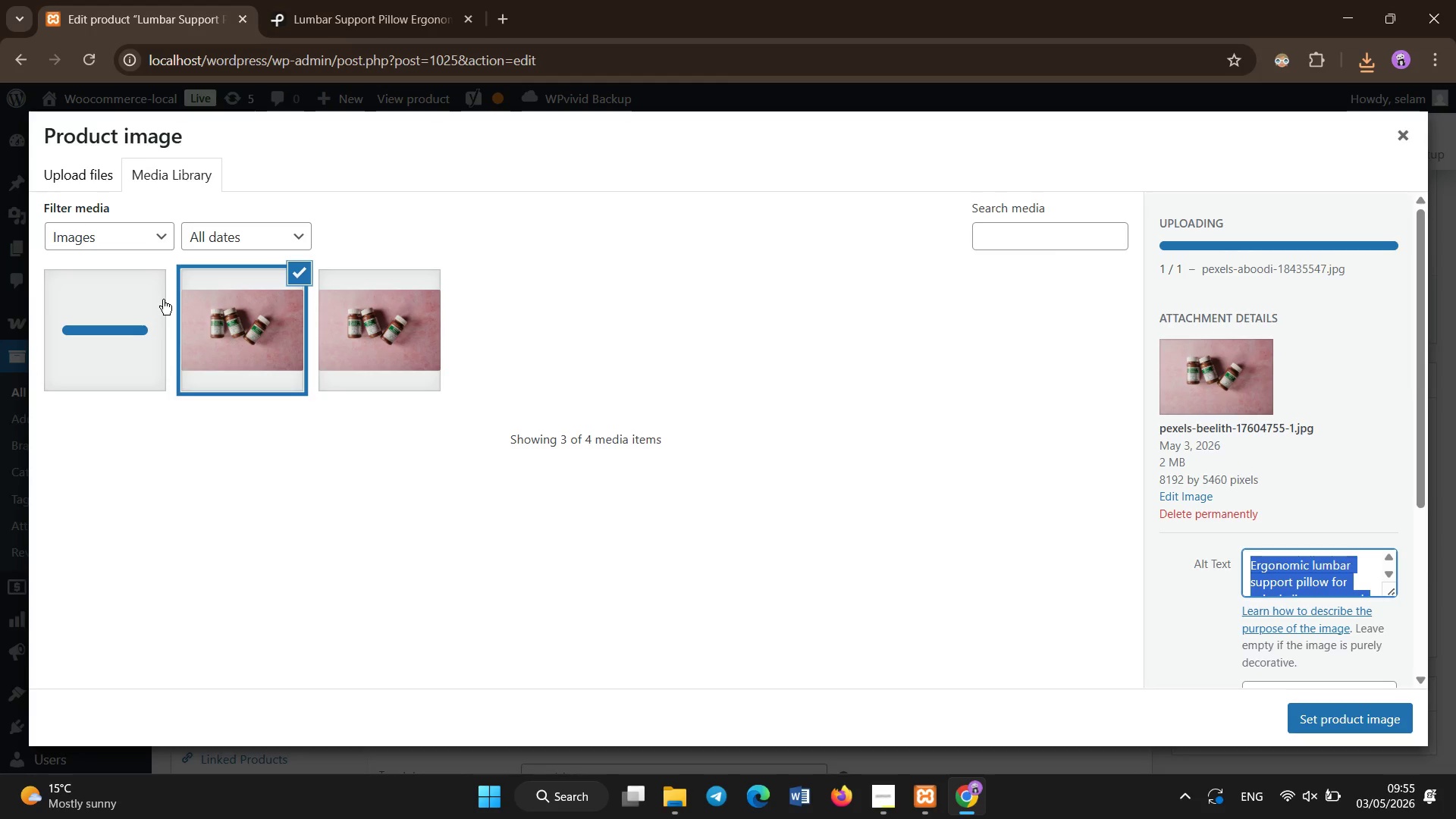 
left_click([163, 300])
 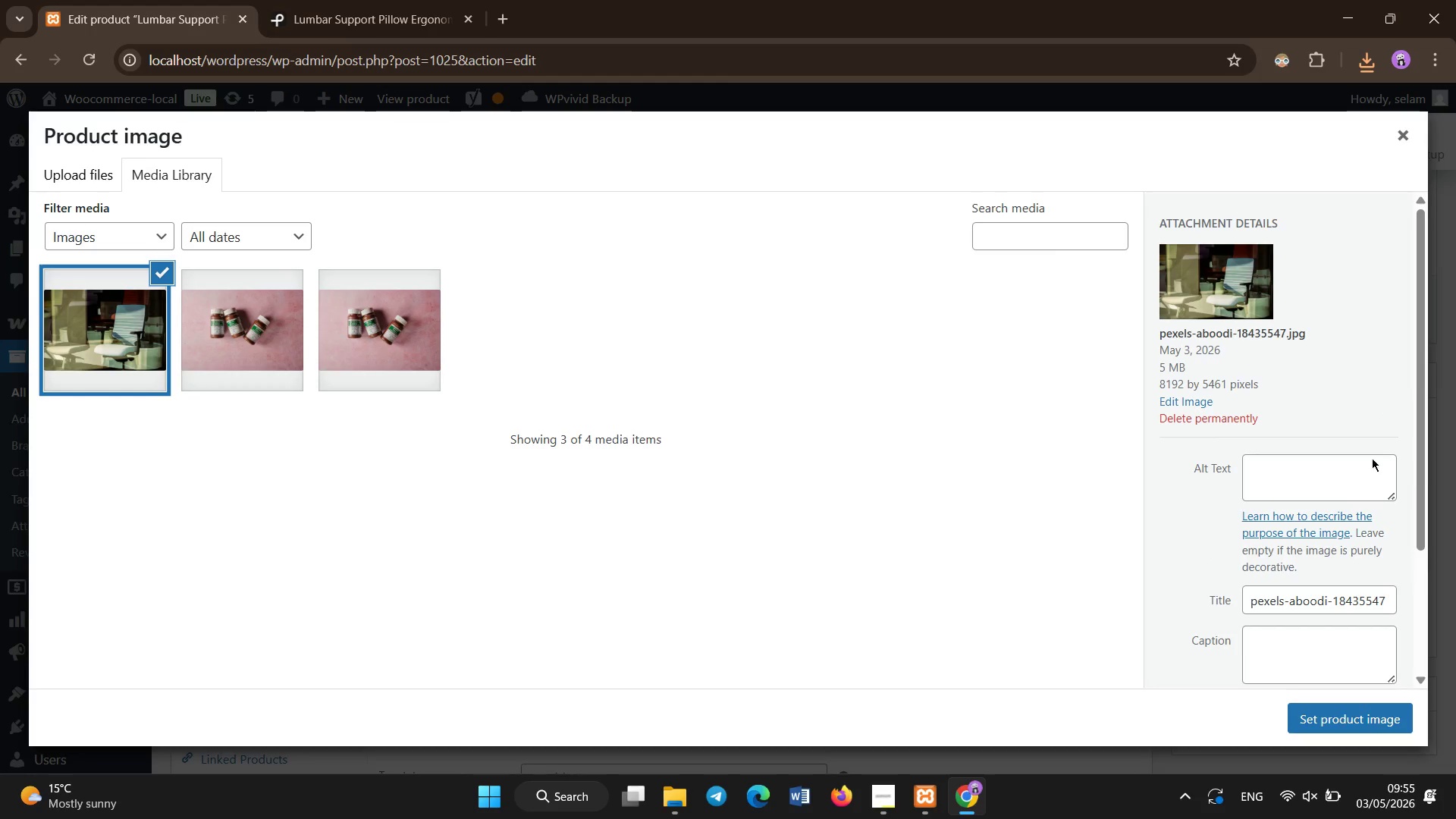 
left_click([1323, 486])
 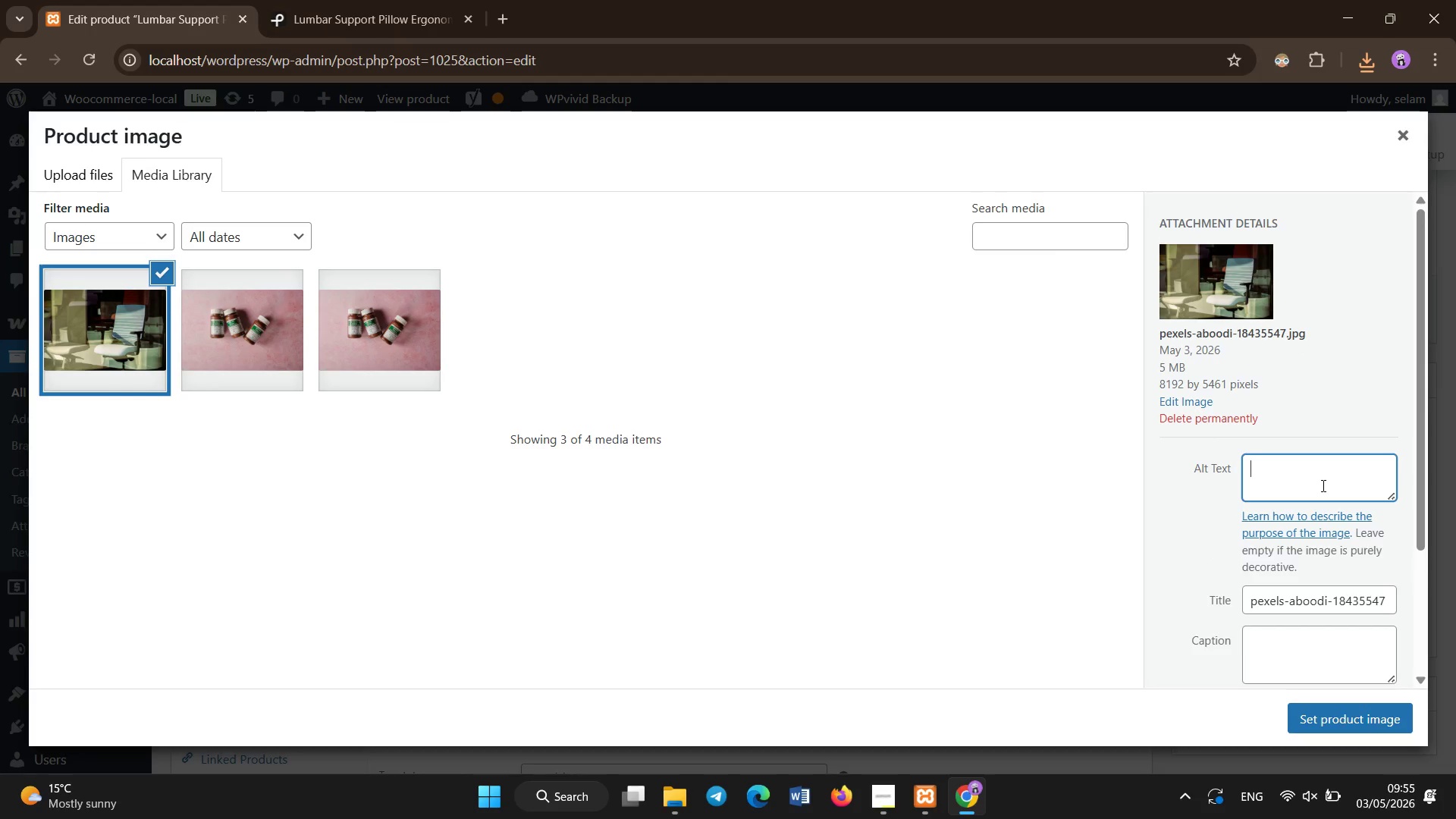 
key(Control+V)
 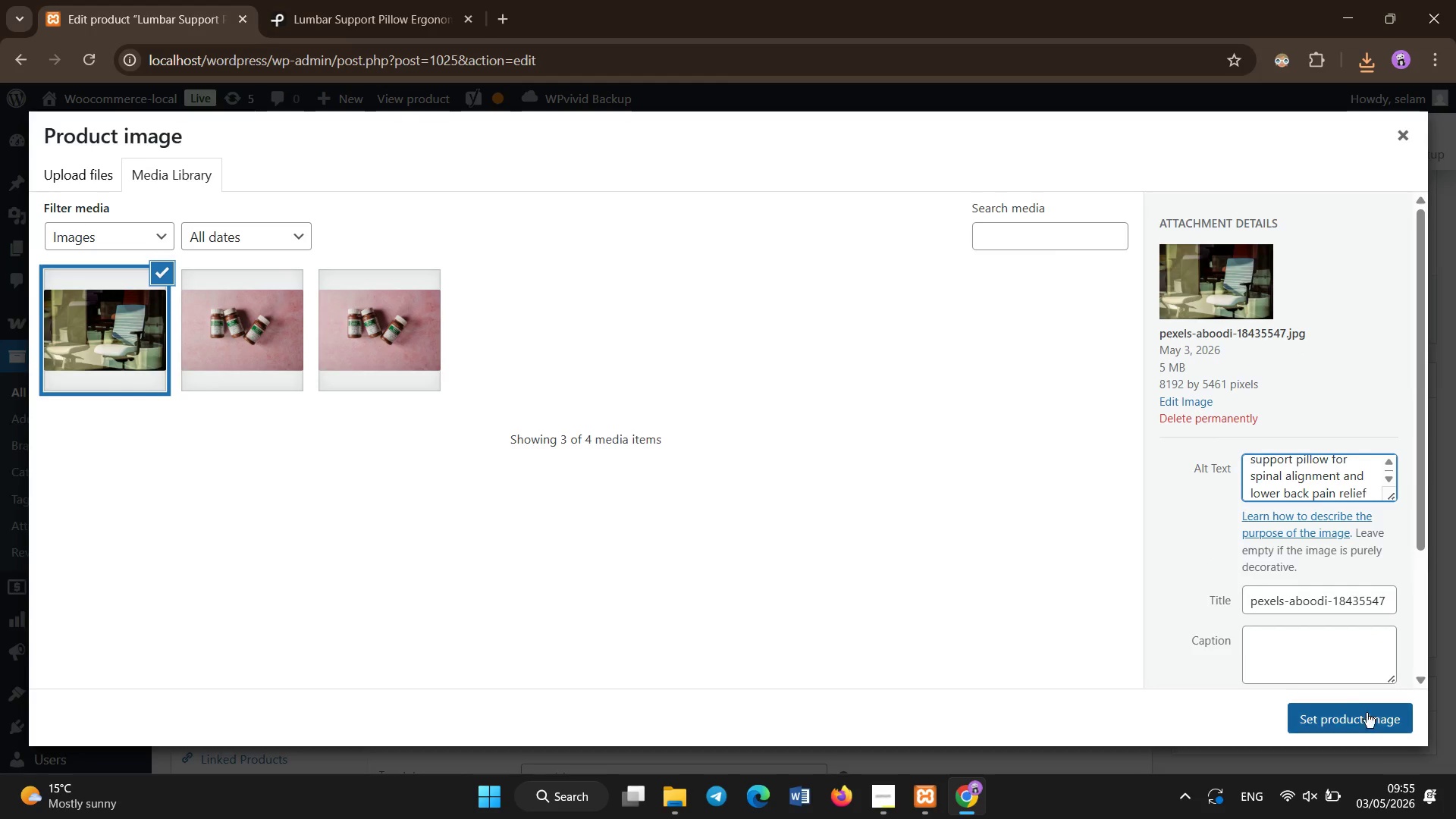 
left_click([1362, 723])
 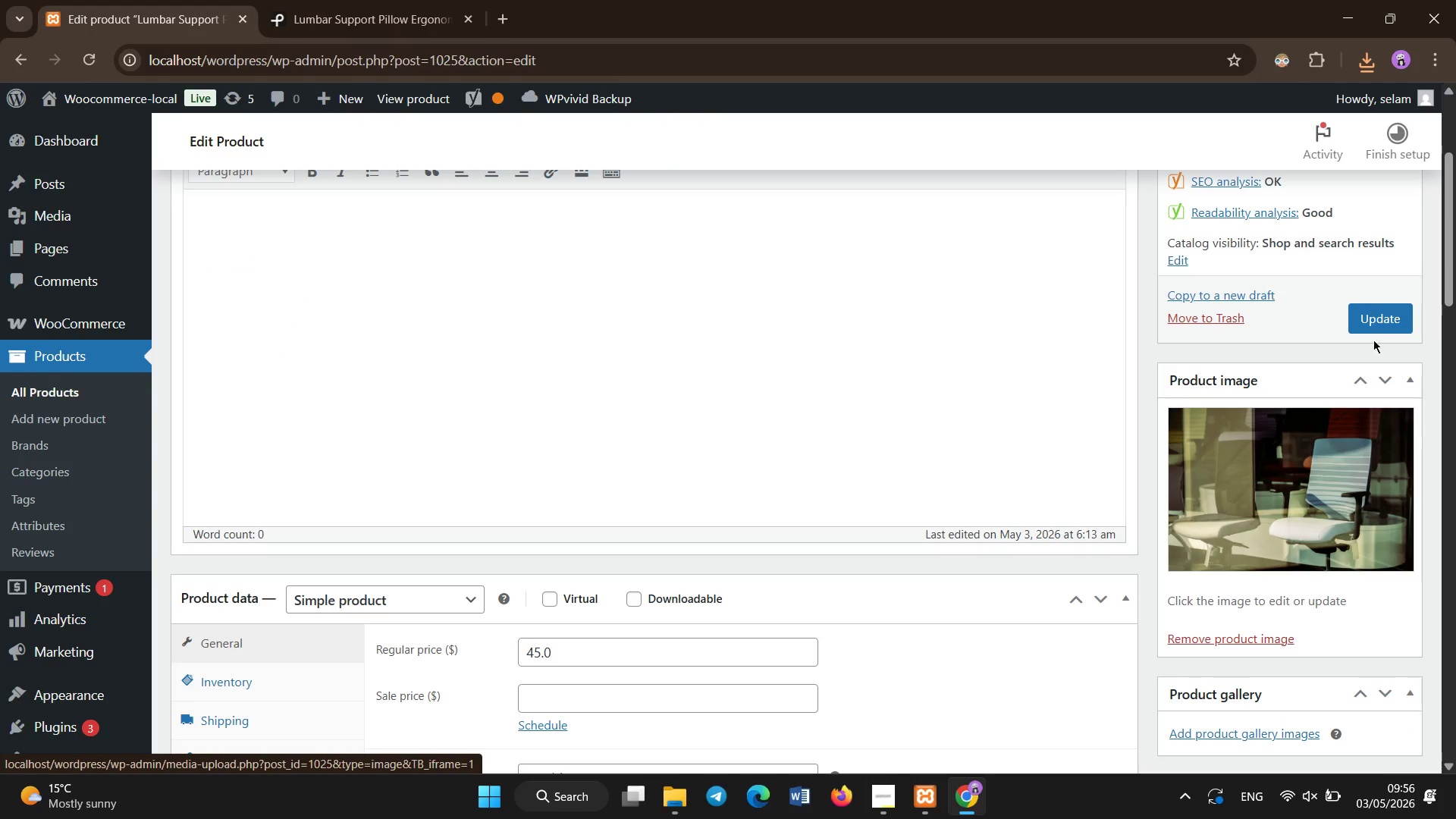 
left_click([1376, 318])
 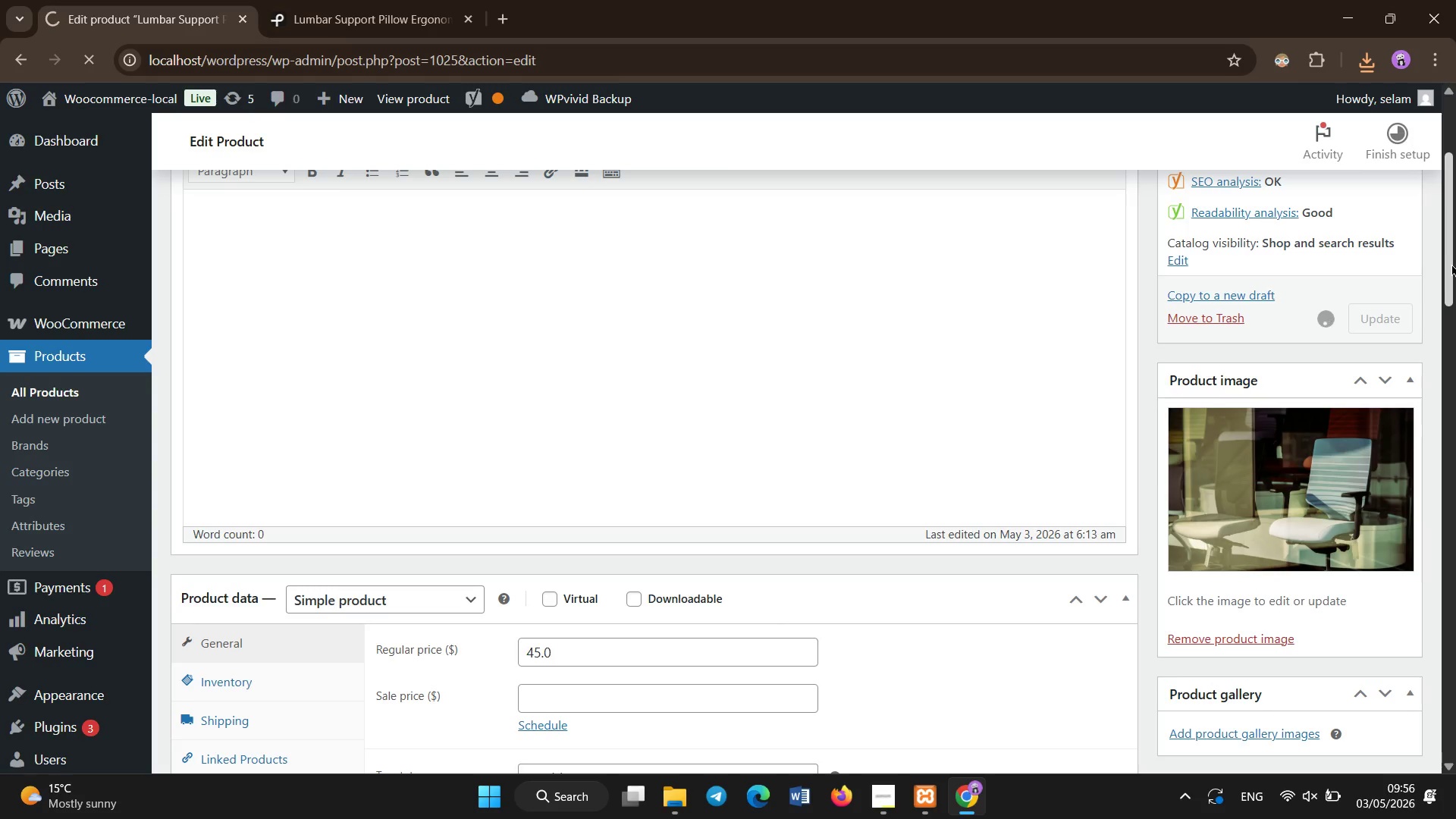 
left_click_drag(start_coordinate=[1451, 265], to_coordinate=[1455, 193])
 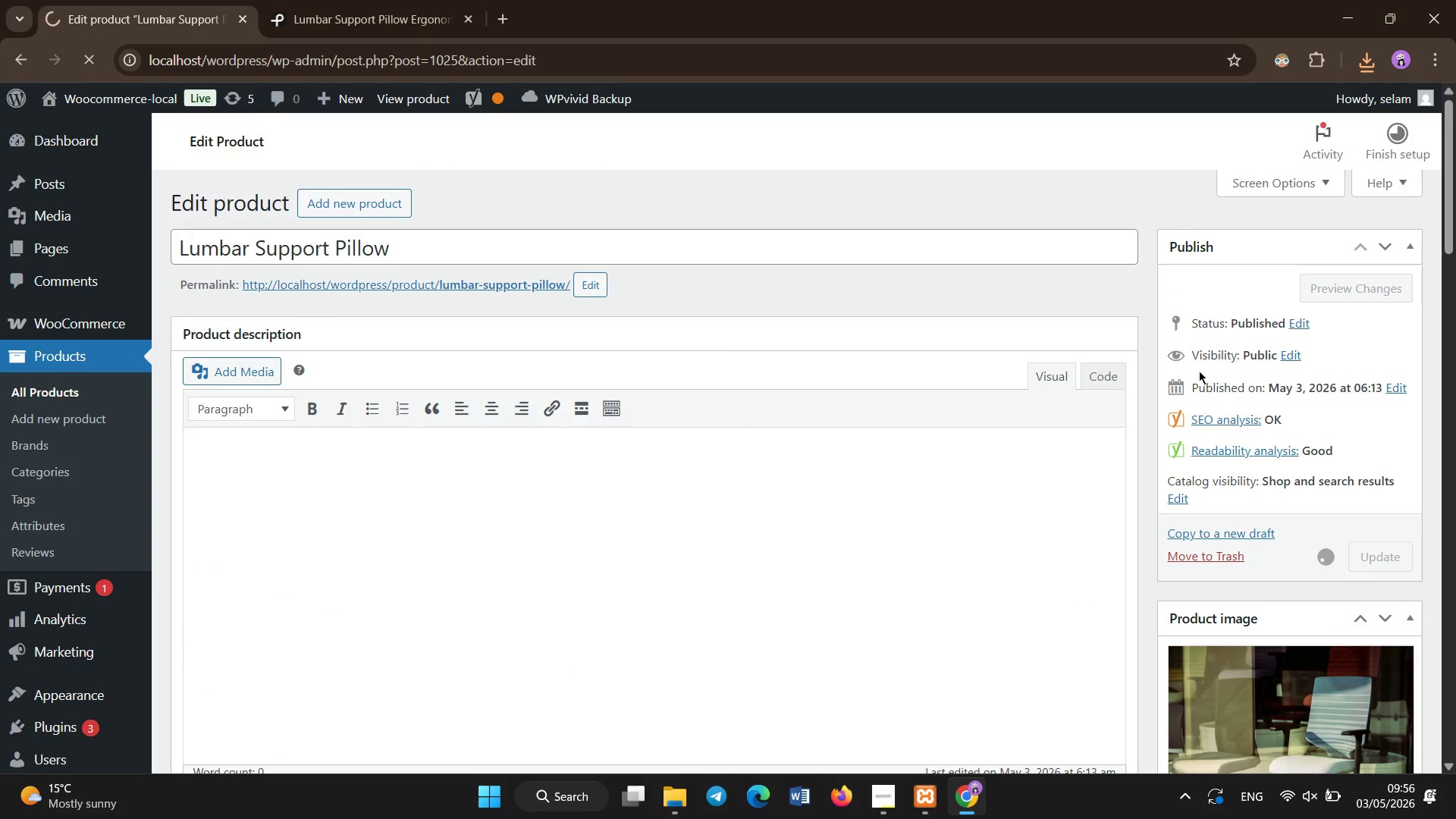 
wait(7.61)
 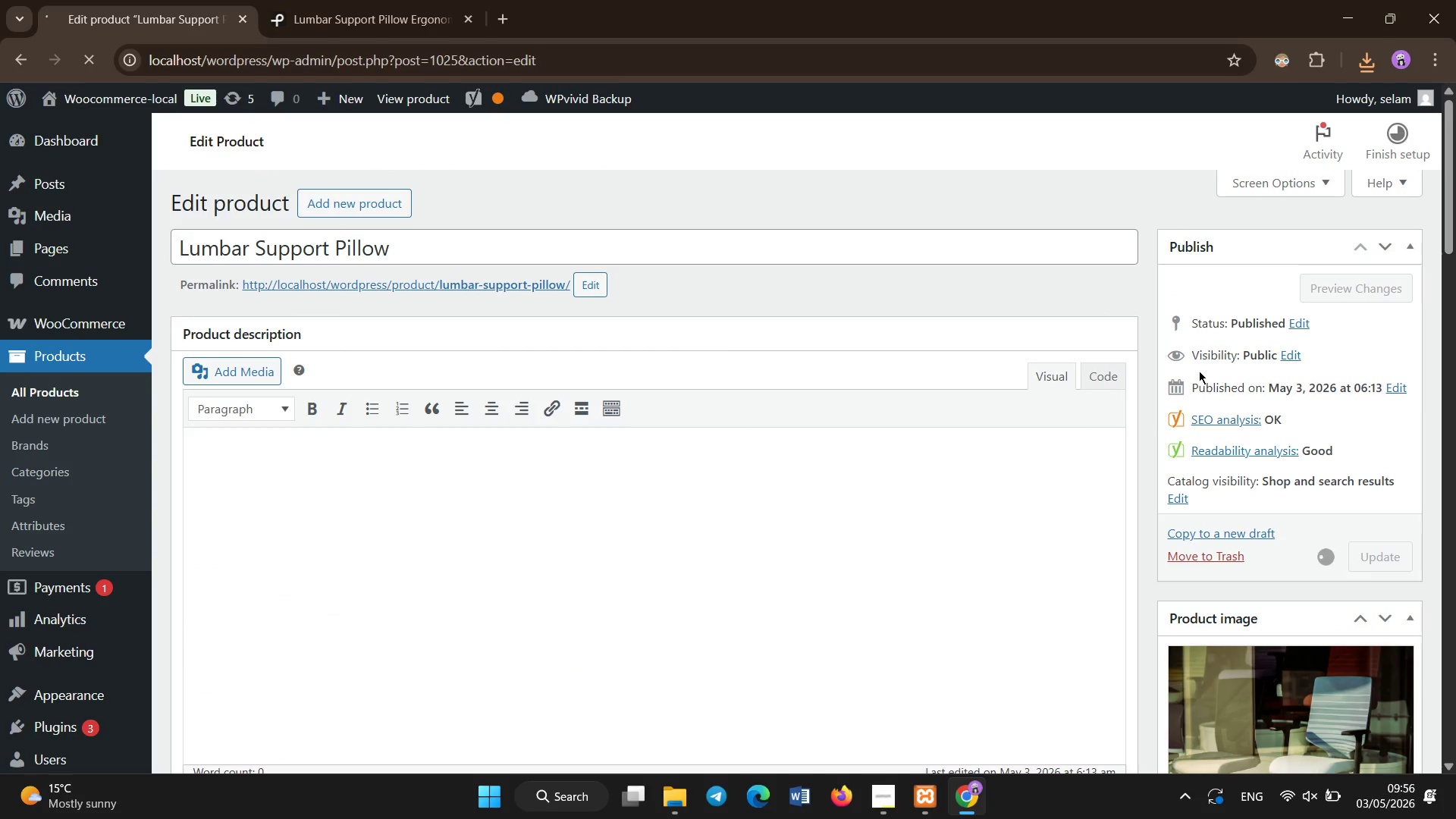 
scroll: coordinate [576, 496], scroll_direction: down, amount: 5.0
 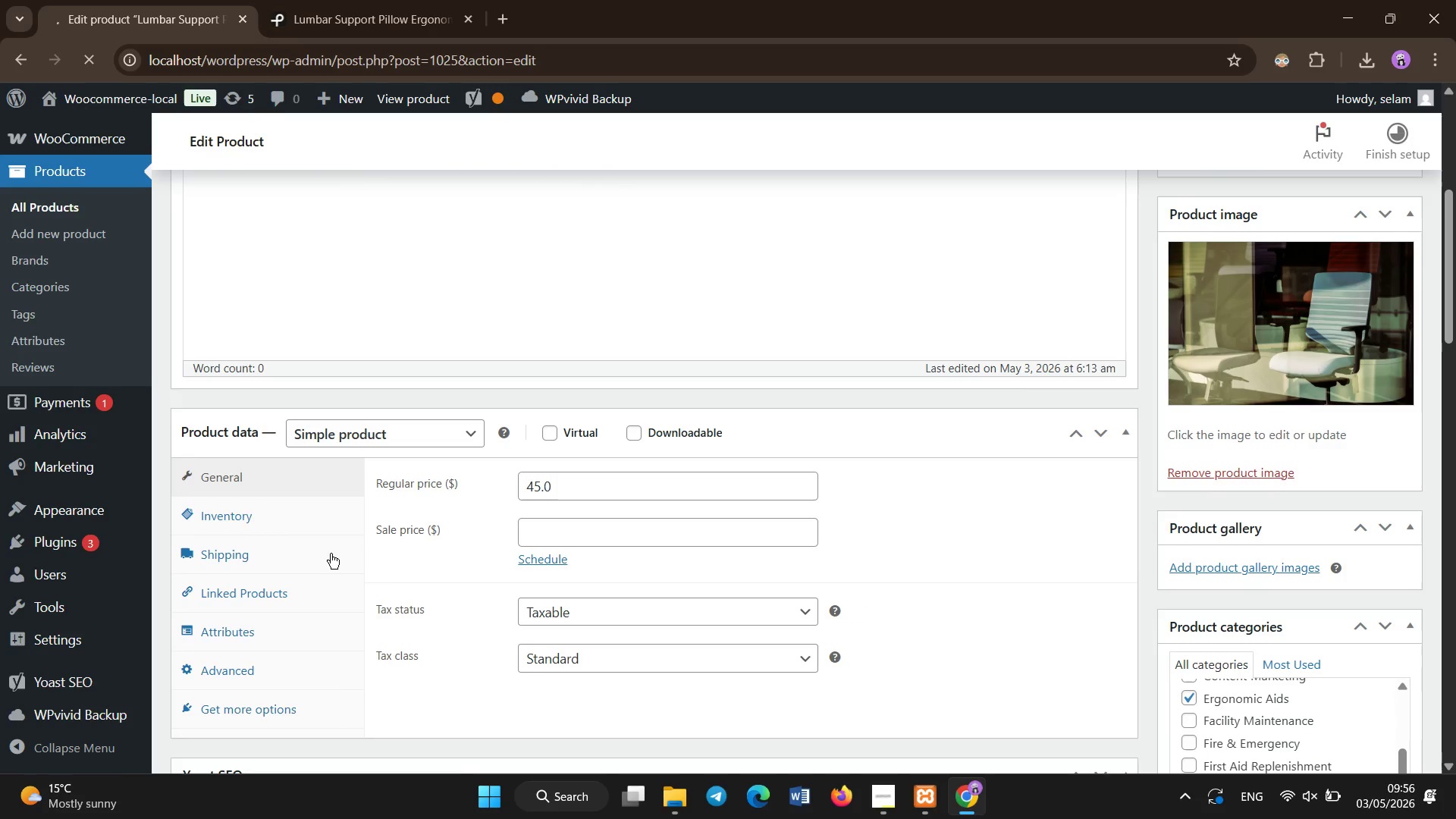 
left_click([250, 507])
 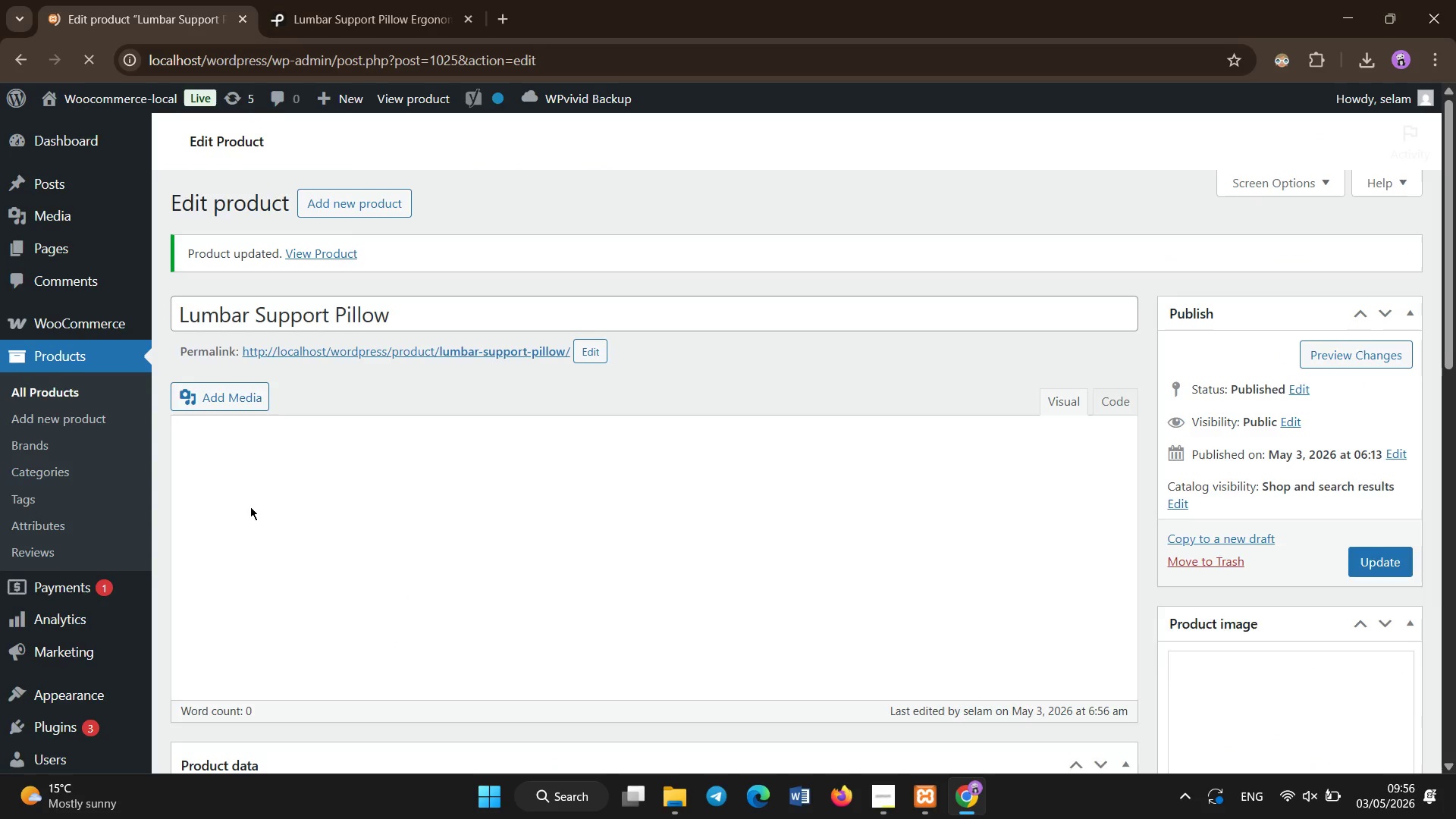 
scroll: coordinate [557, 647], scroll_direction: down, amount: 8.0
 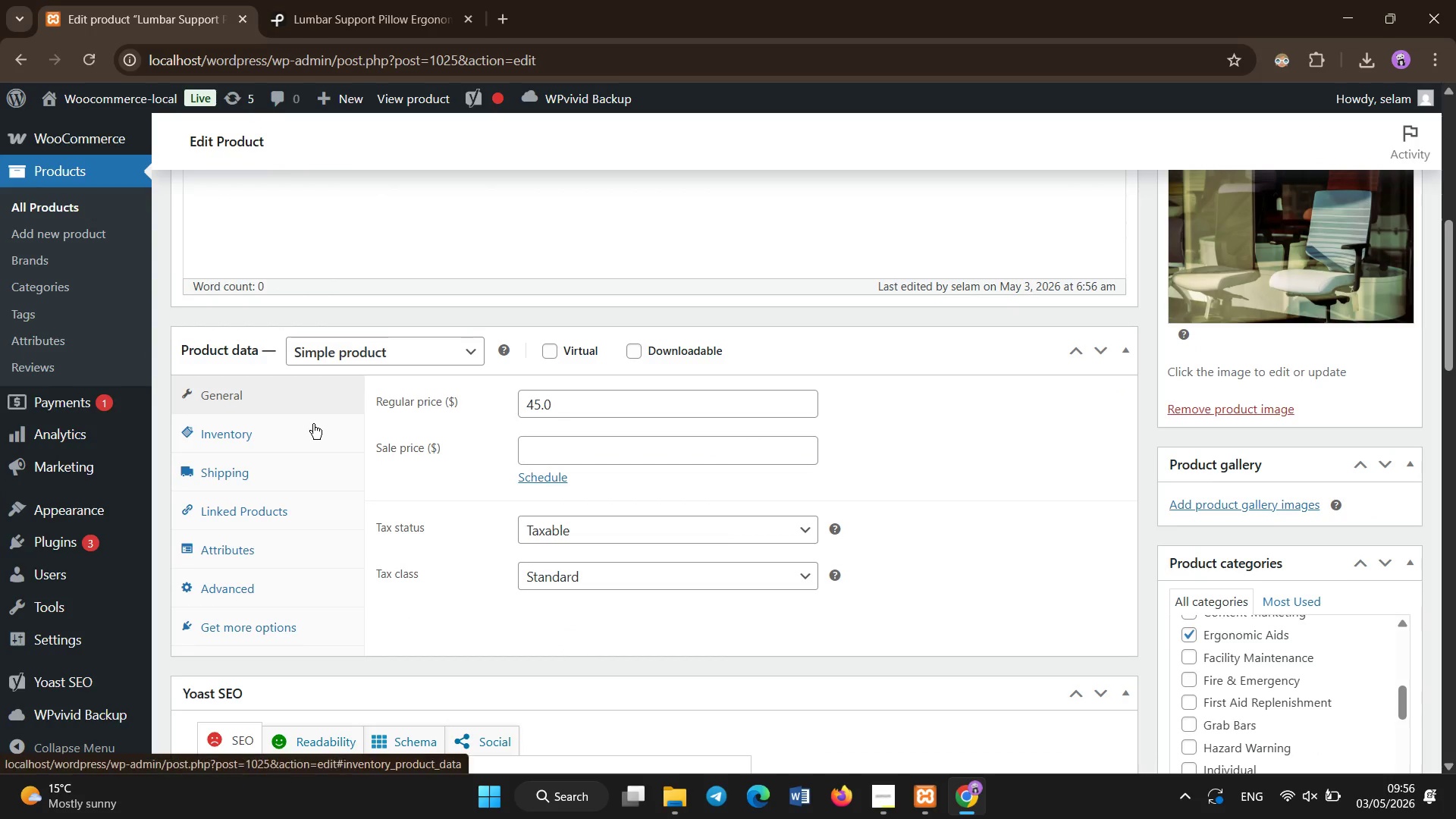 
left_click([313, 425])
 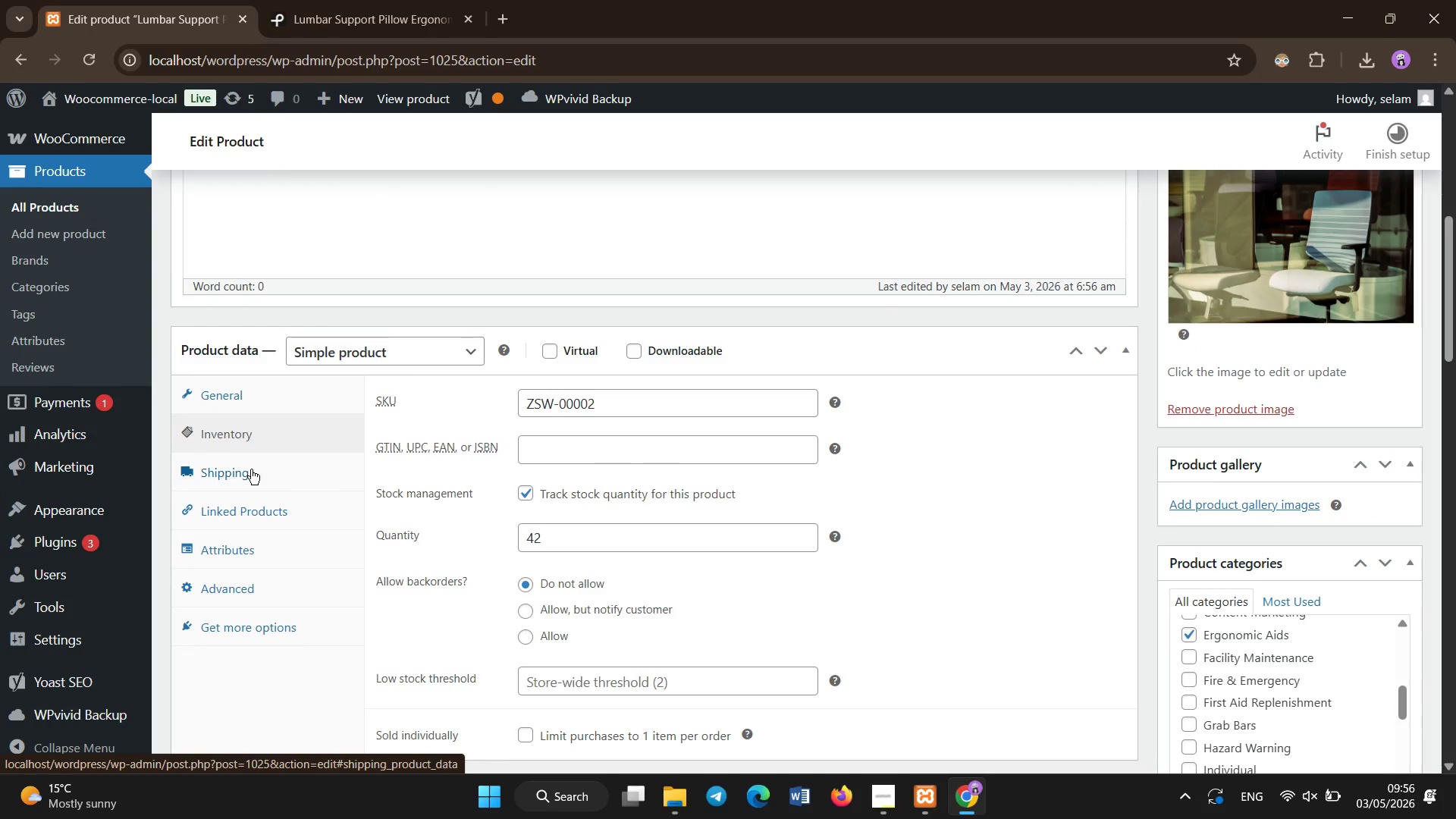 
left_click([249, 403])
 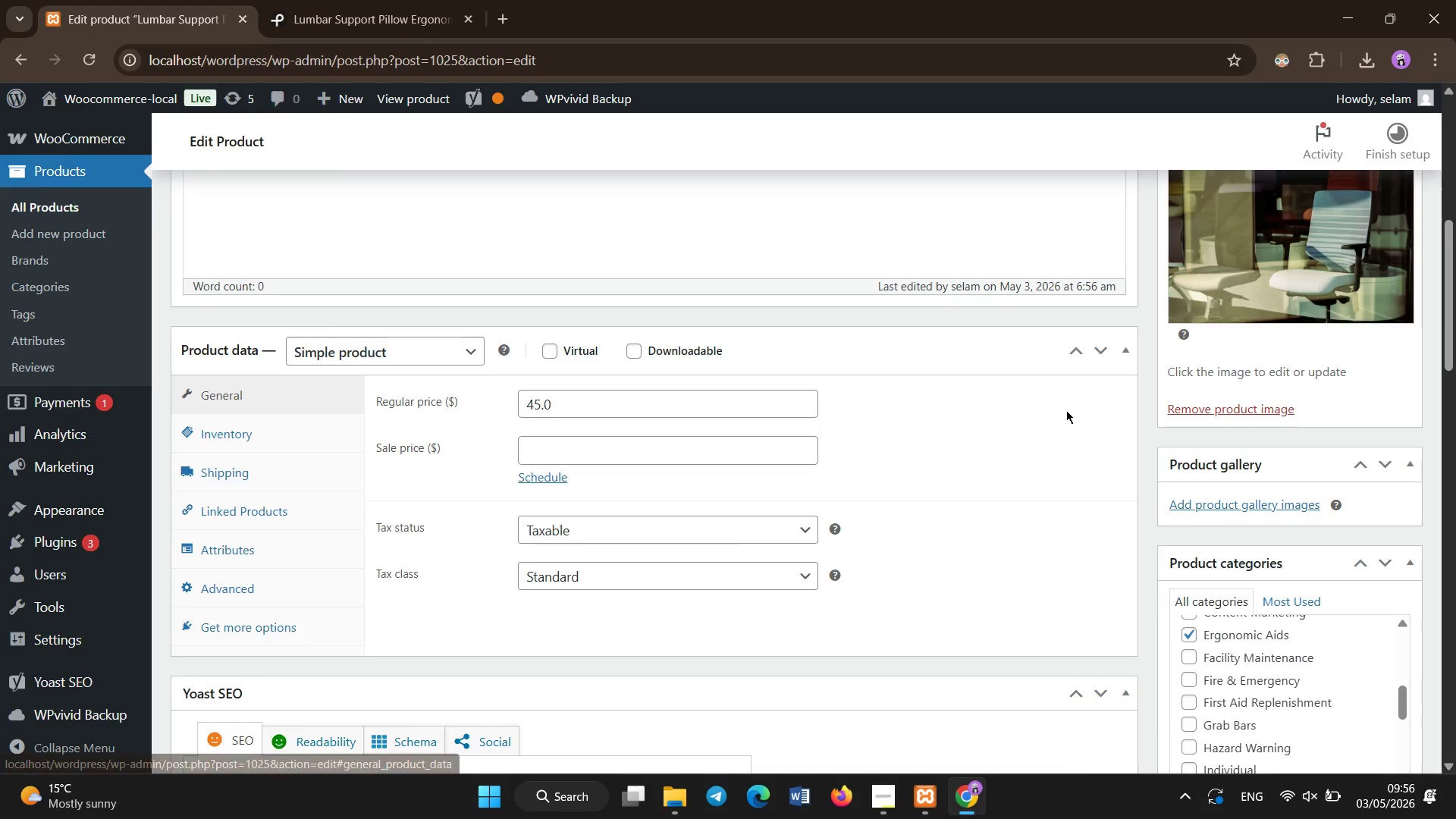 
scroll: coordinate [1067, 414], scroll_direction: up, amount: 5.0
 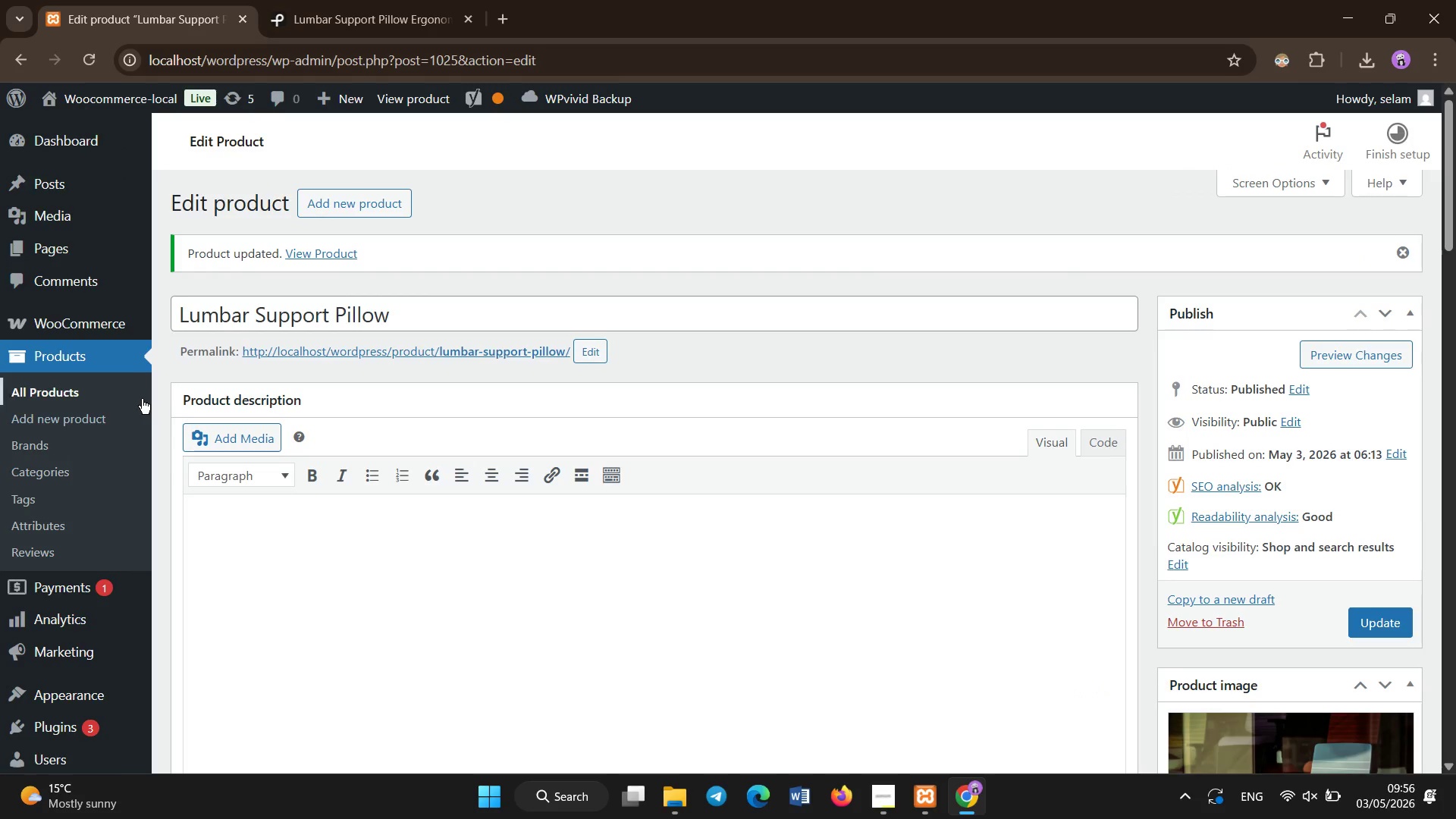 
left_click([133, 391])
 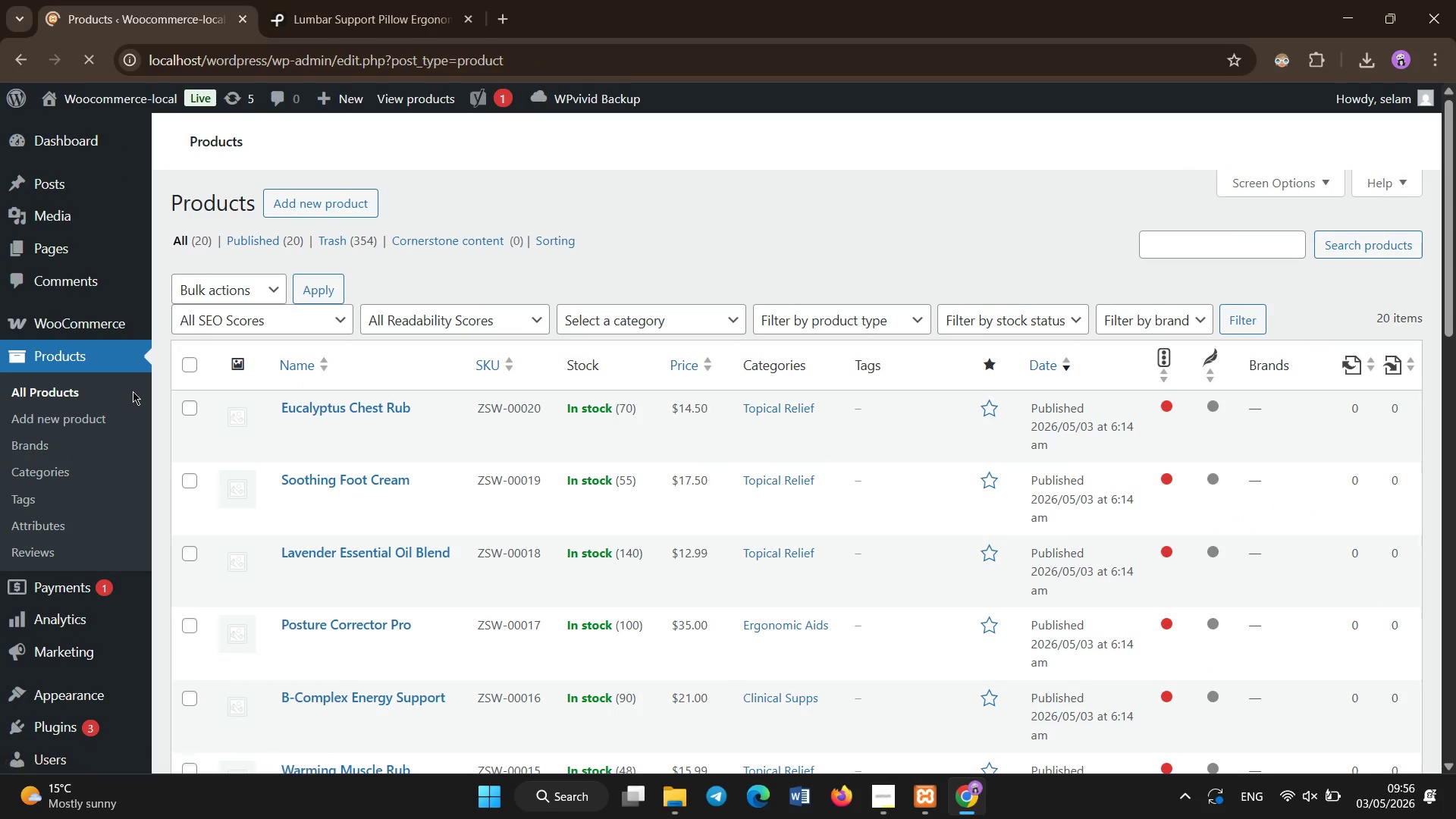 
scroll: coordinate [139, 401], scroll_direction: down, amount: 18.0
 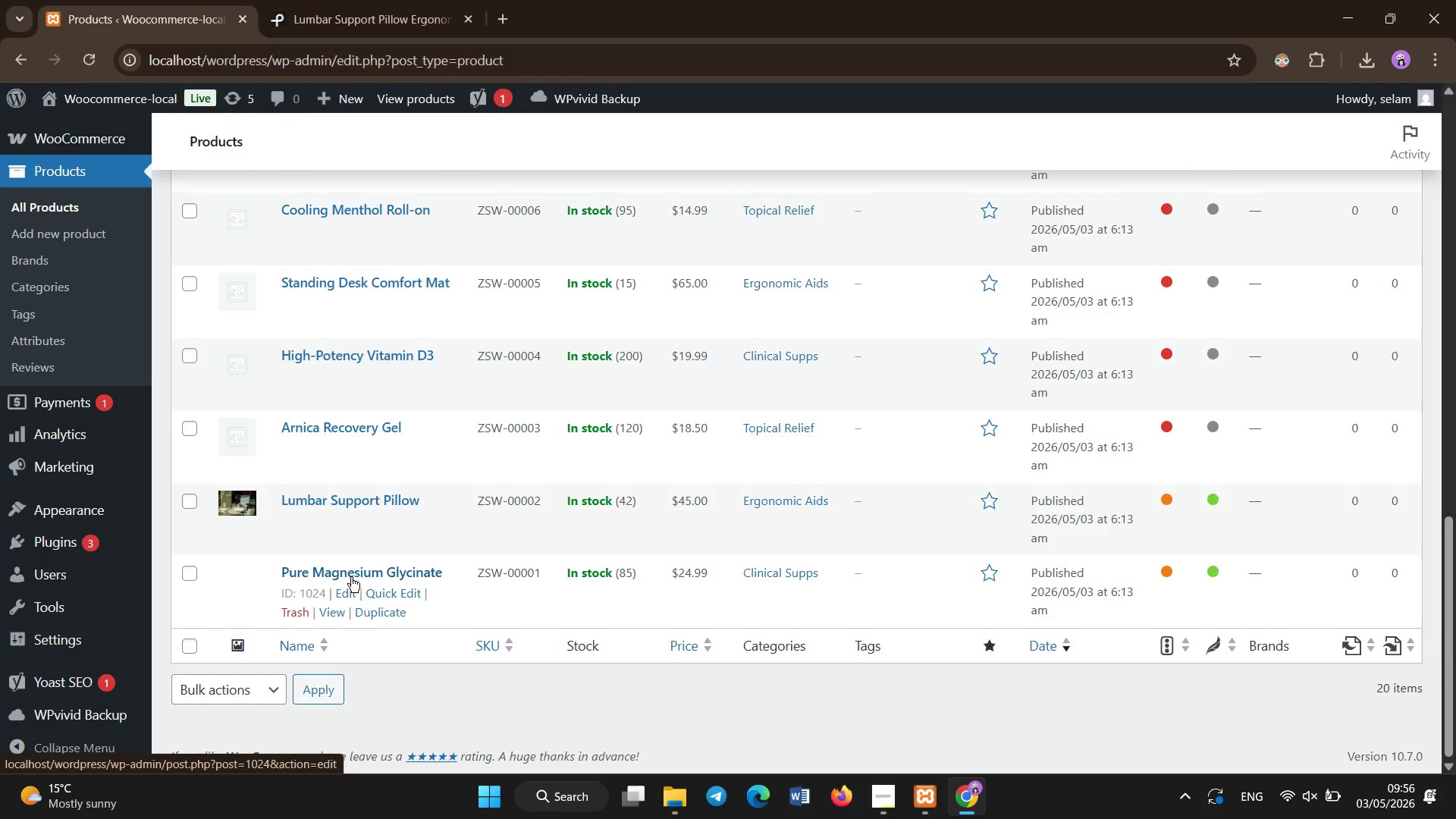 
left_click([353, 579])
 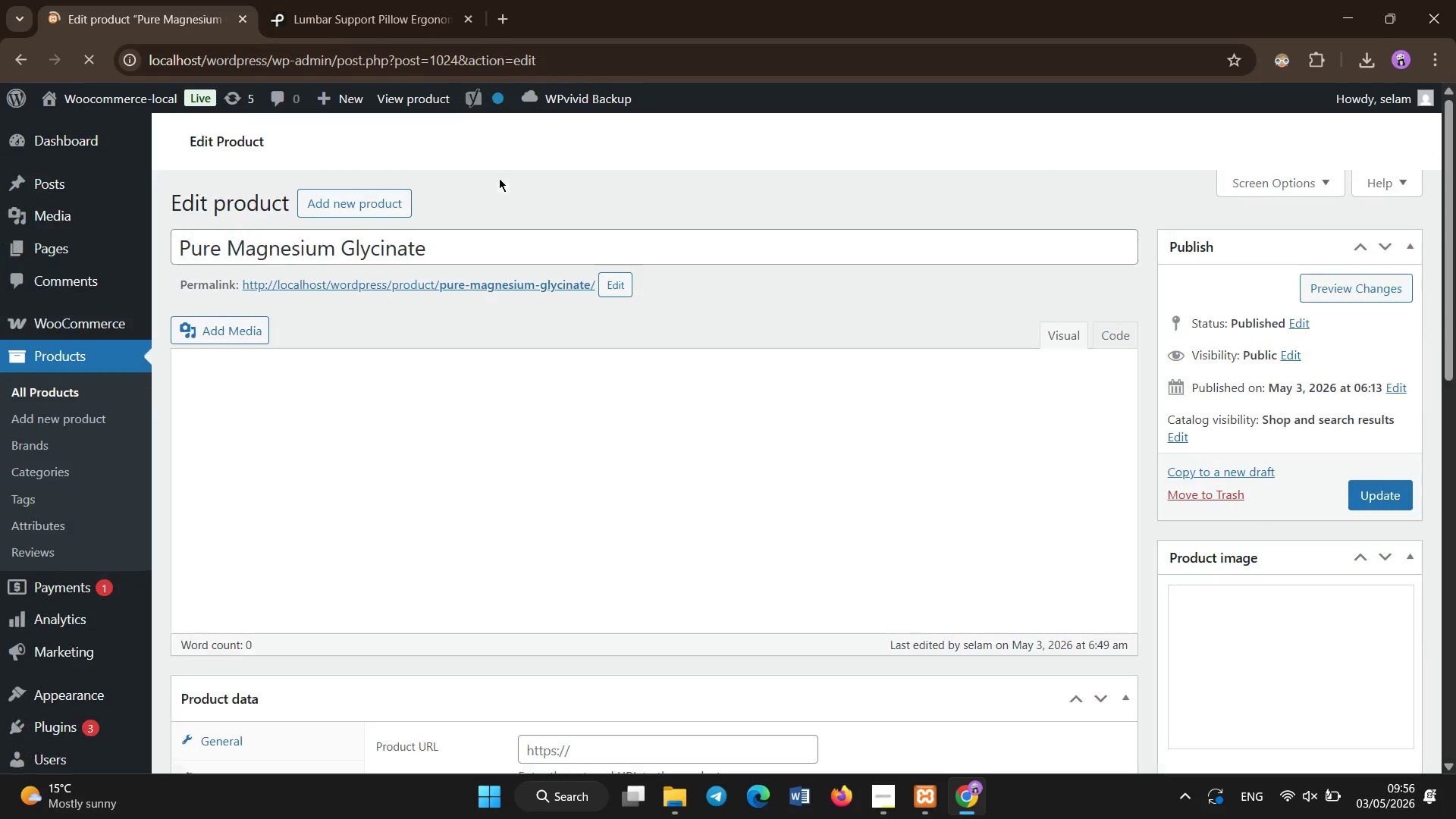 
wait(5.74)
 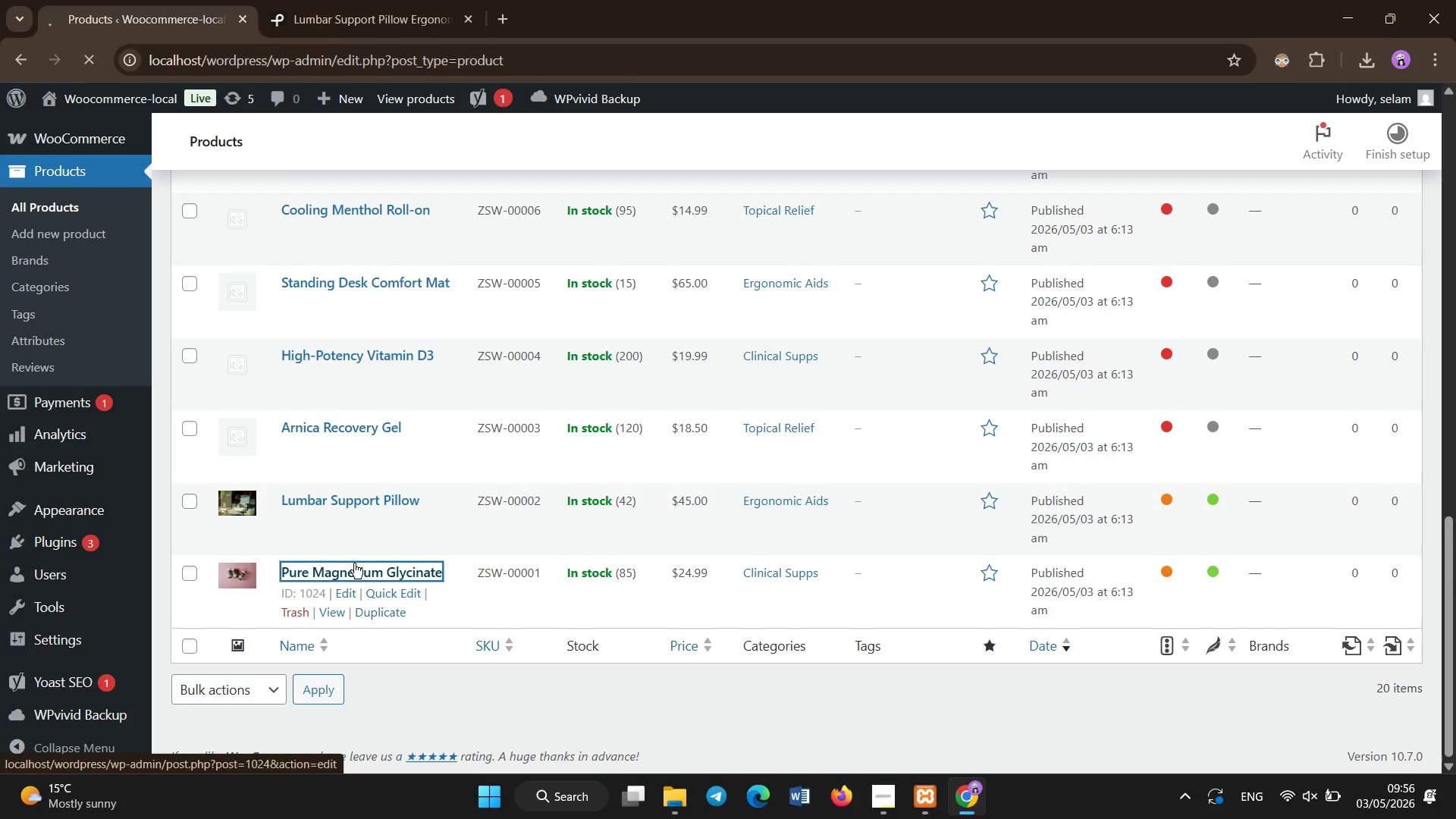 
scroll: coordinate [401, 640], scroll_direction: down, amount: 5.0
 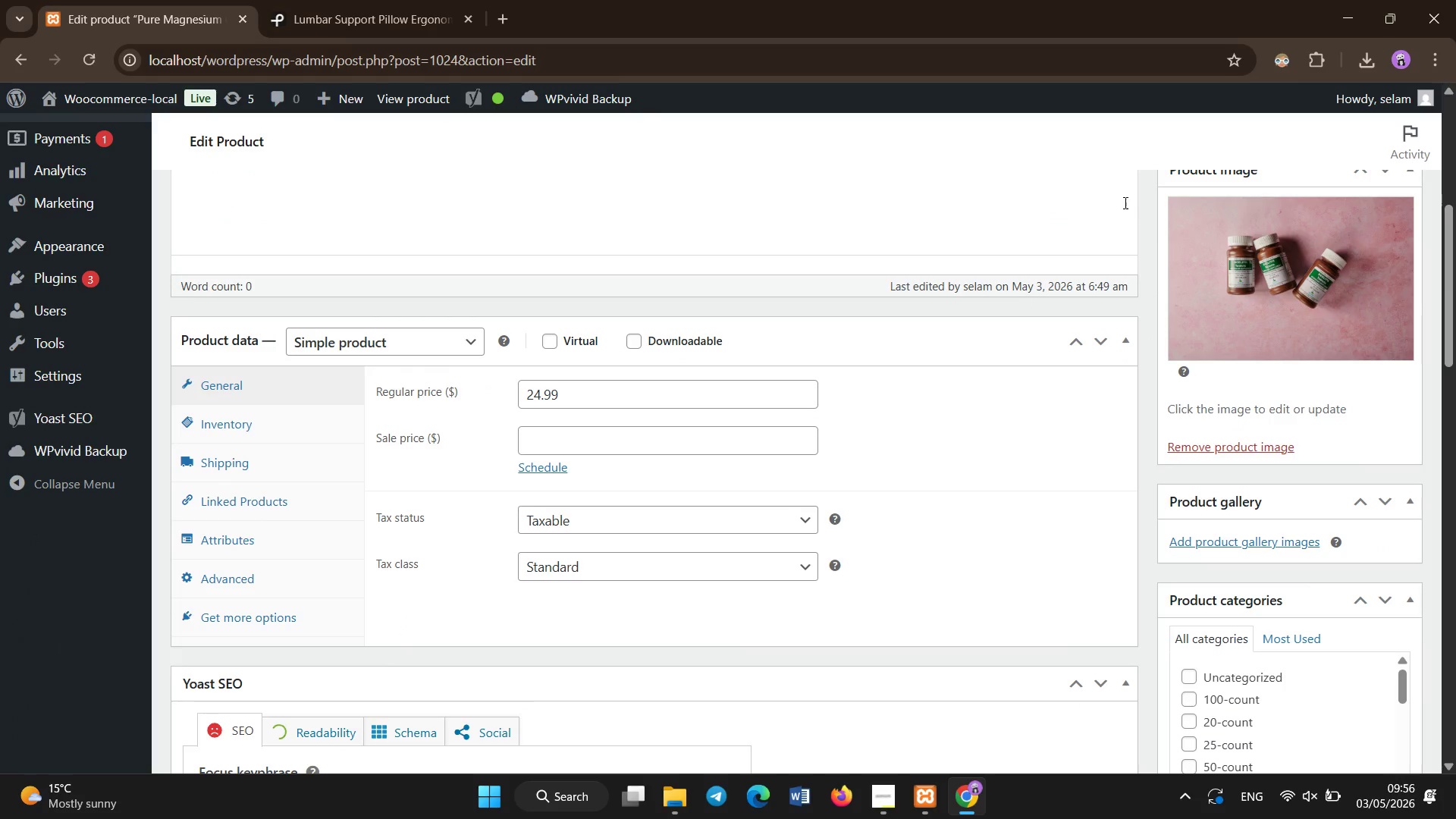 
scroll: coordinate [1121, 225], scroll_direction: up, amount: 13.0
 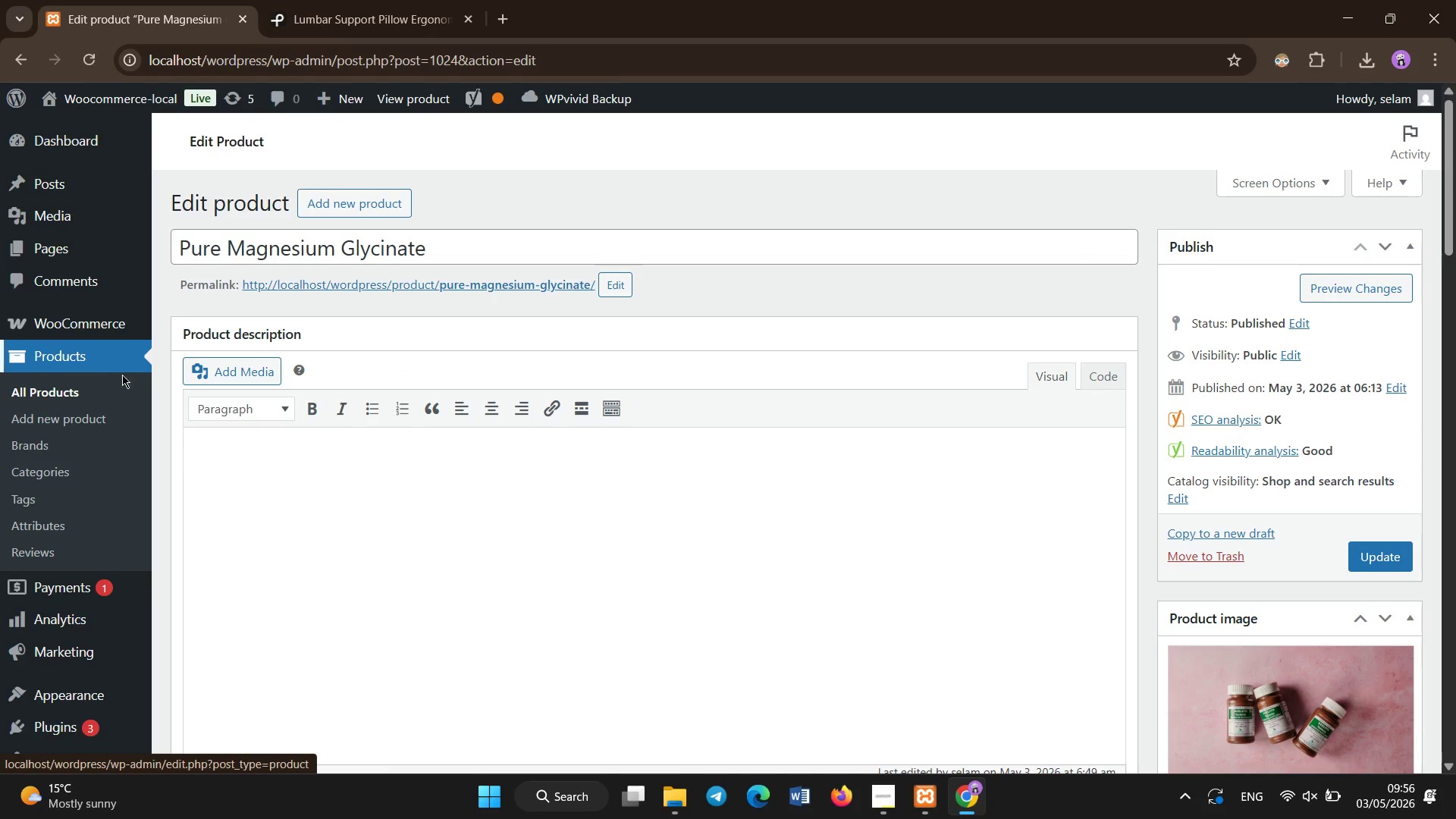 
left_click([118, 376])
 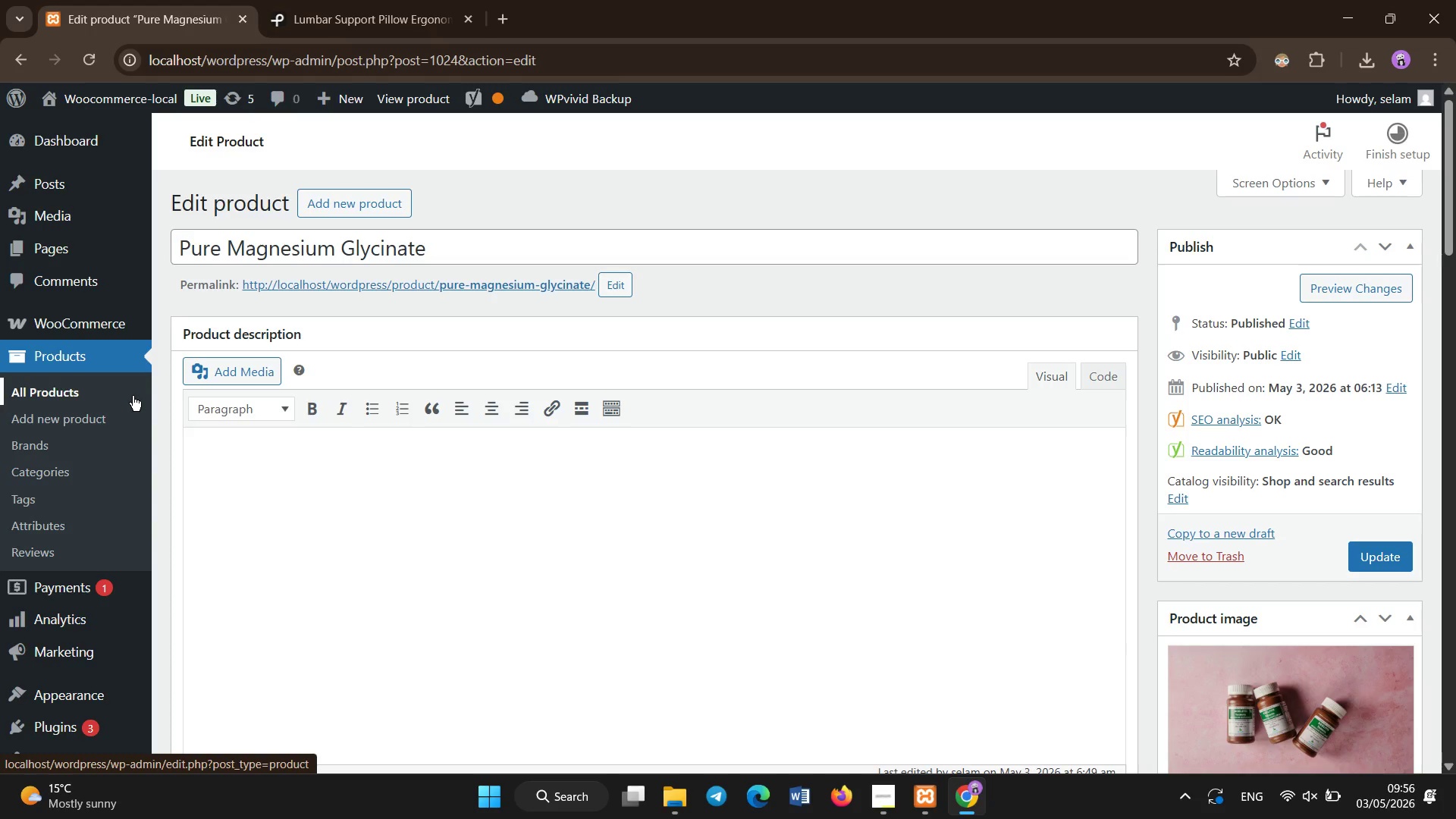 
wait(6.19)
 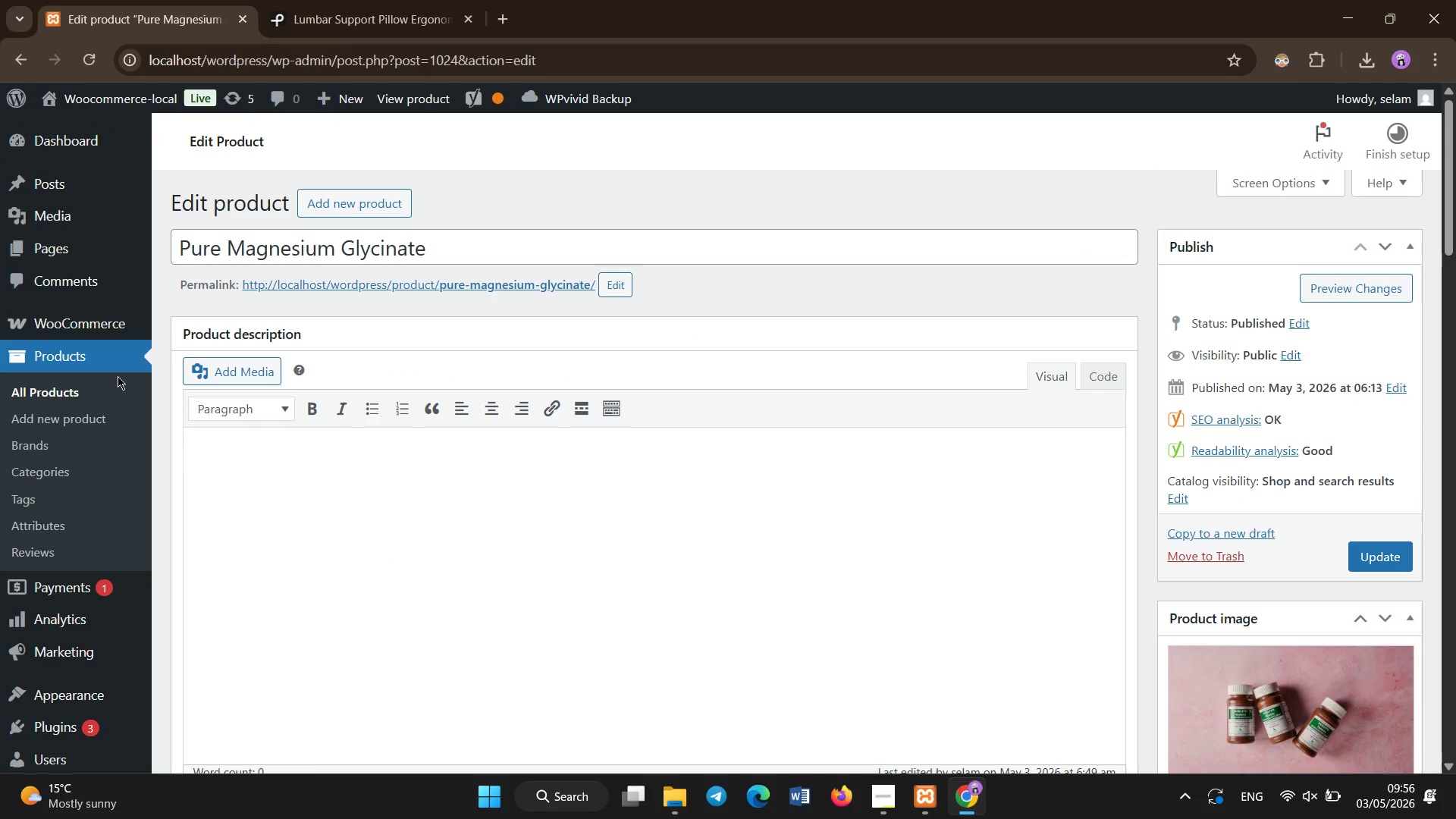 
left_click([99, 395])
 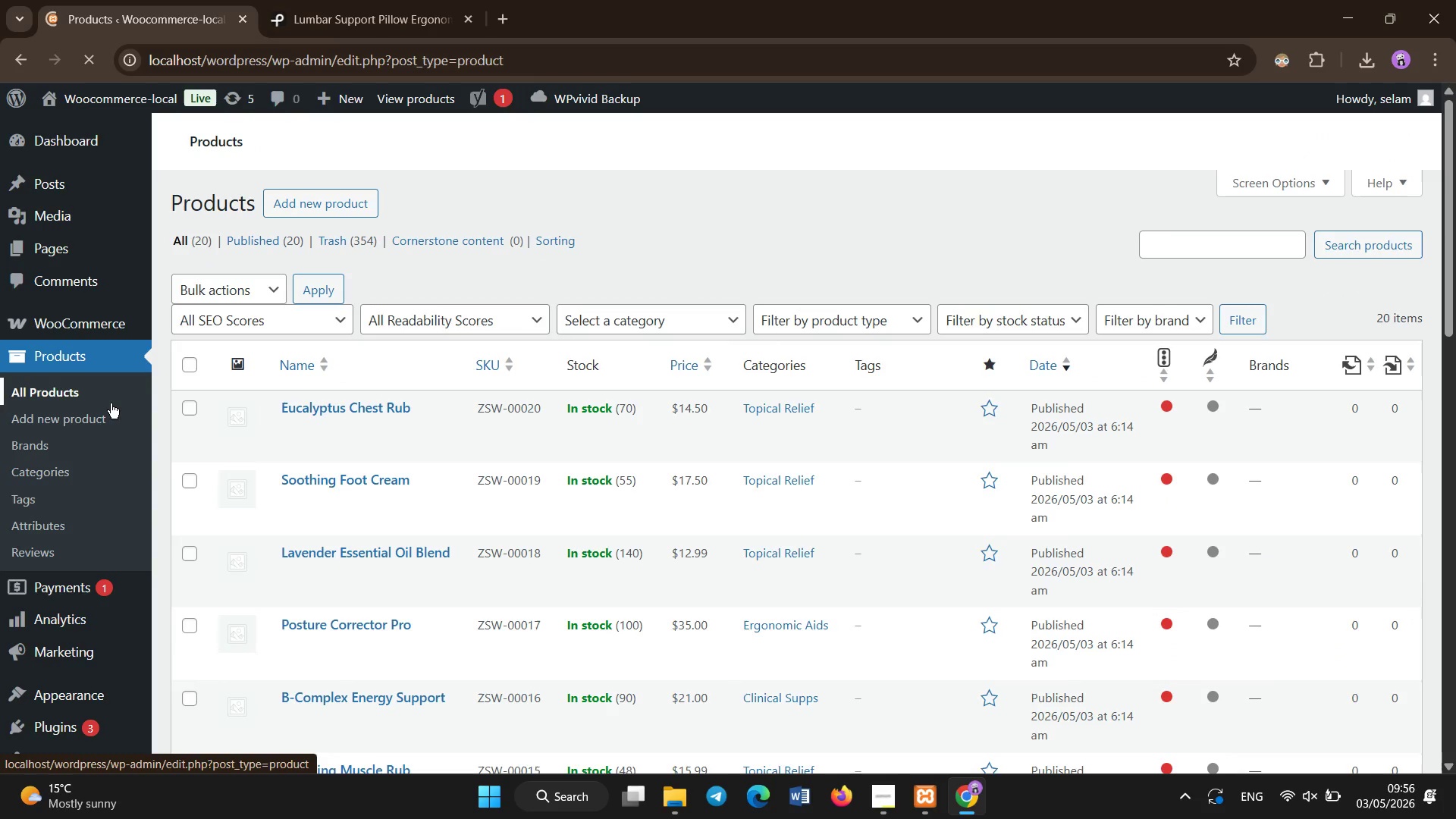 
scroll: coordinate [129, 424], scroll_direction: down, amount: 18.0
 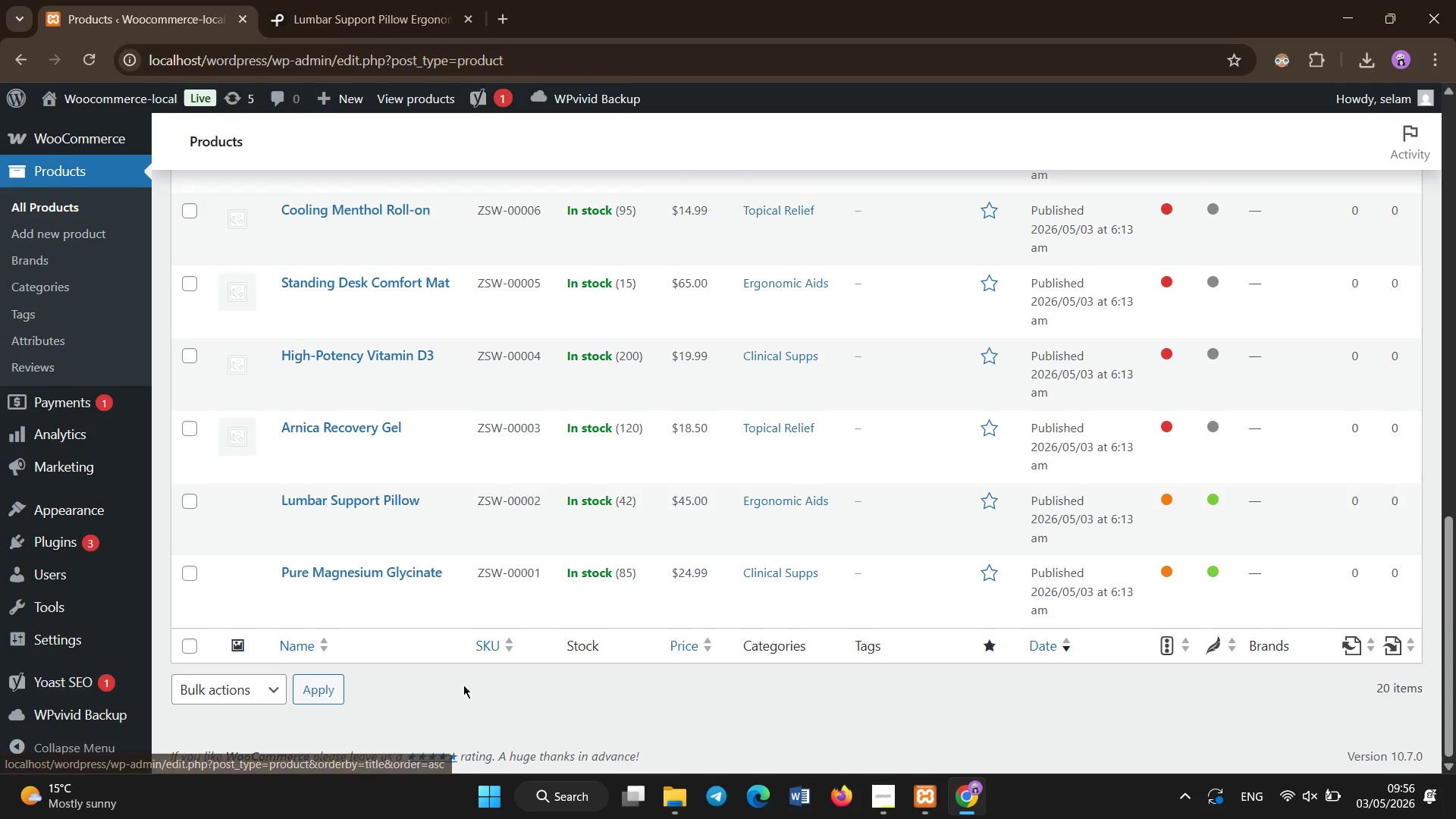 
left_click([463, 685])
 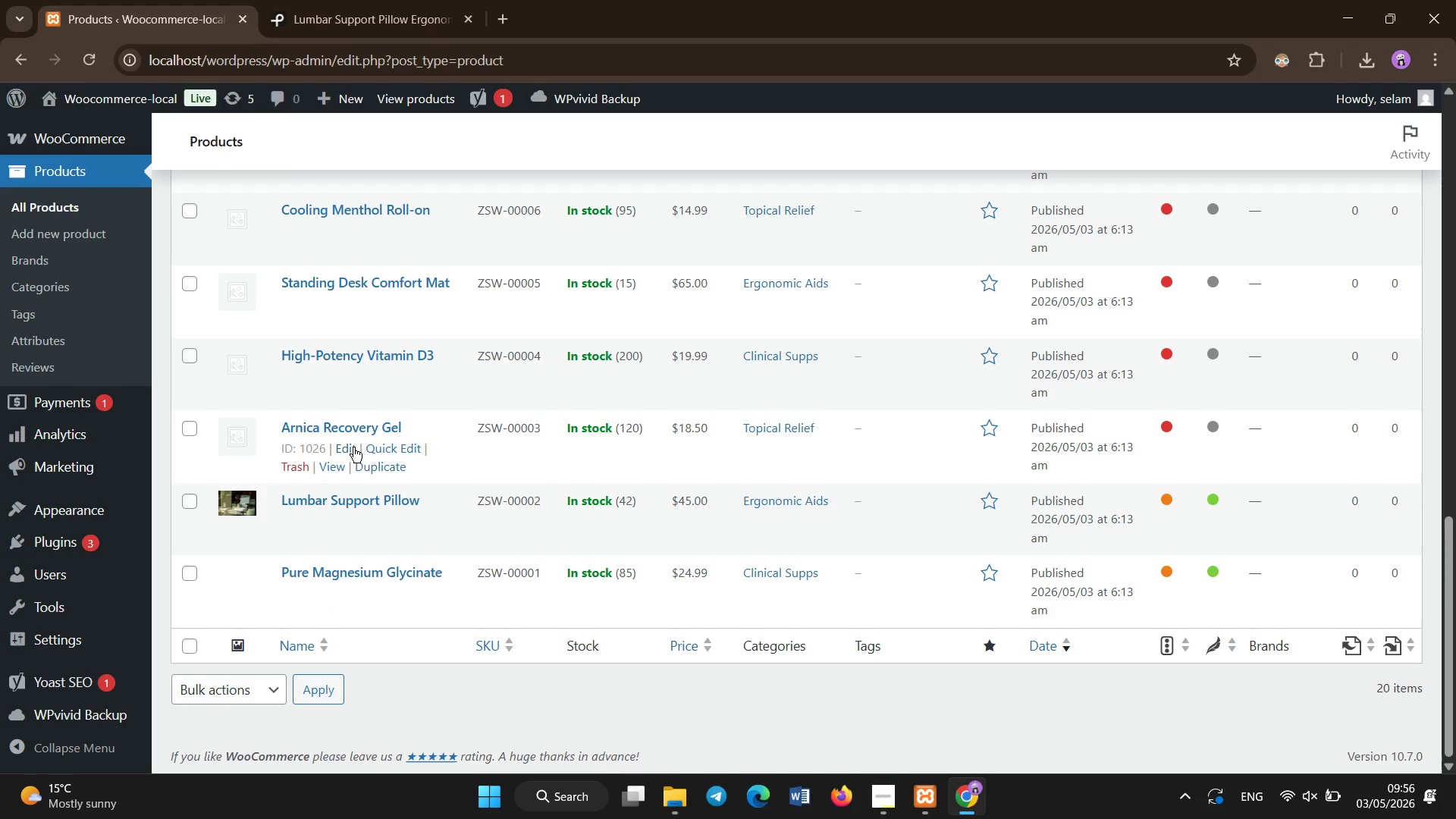 
left_click([351, 428])
 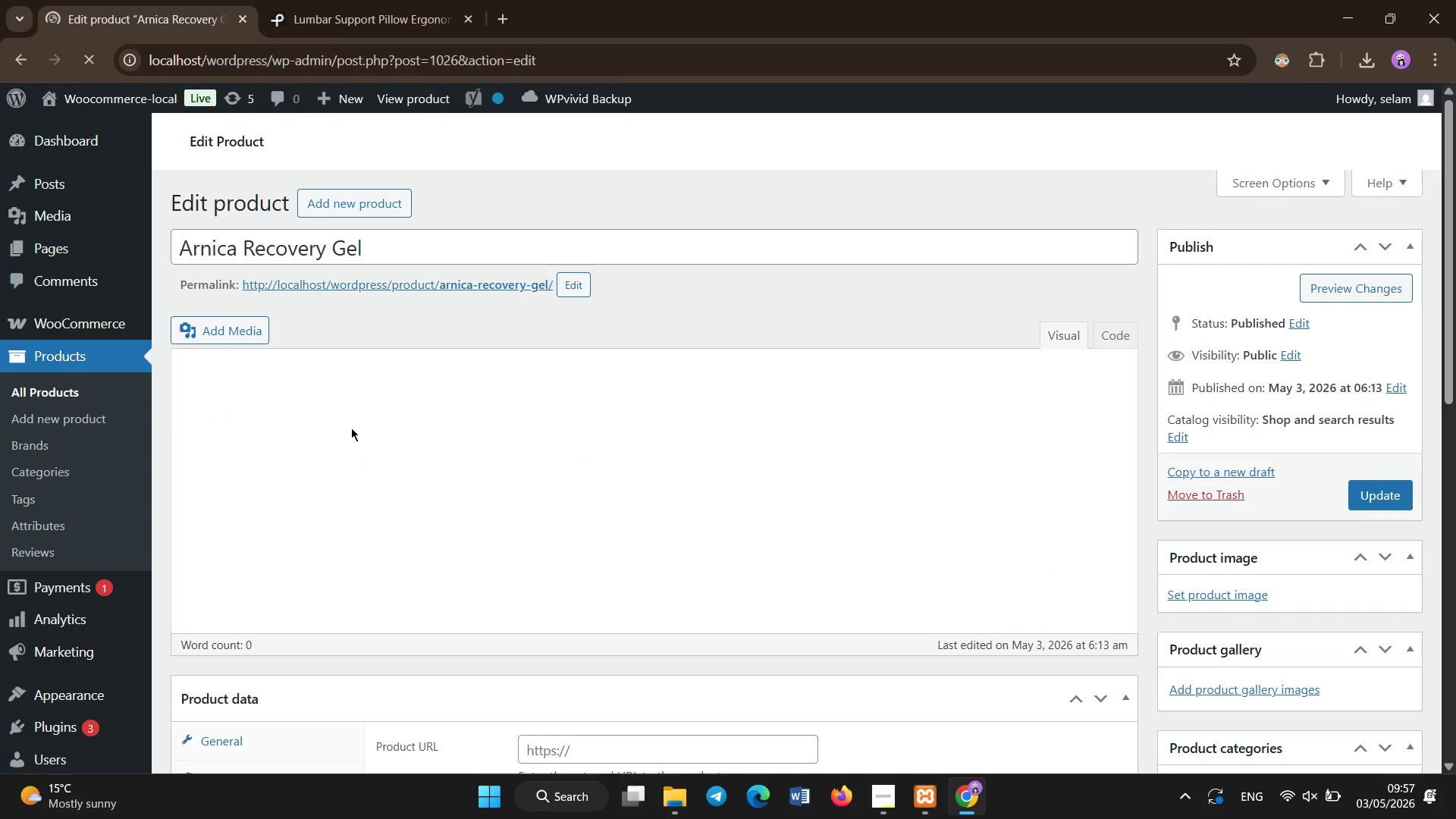 
wait(7.77)
 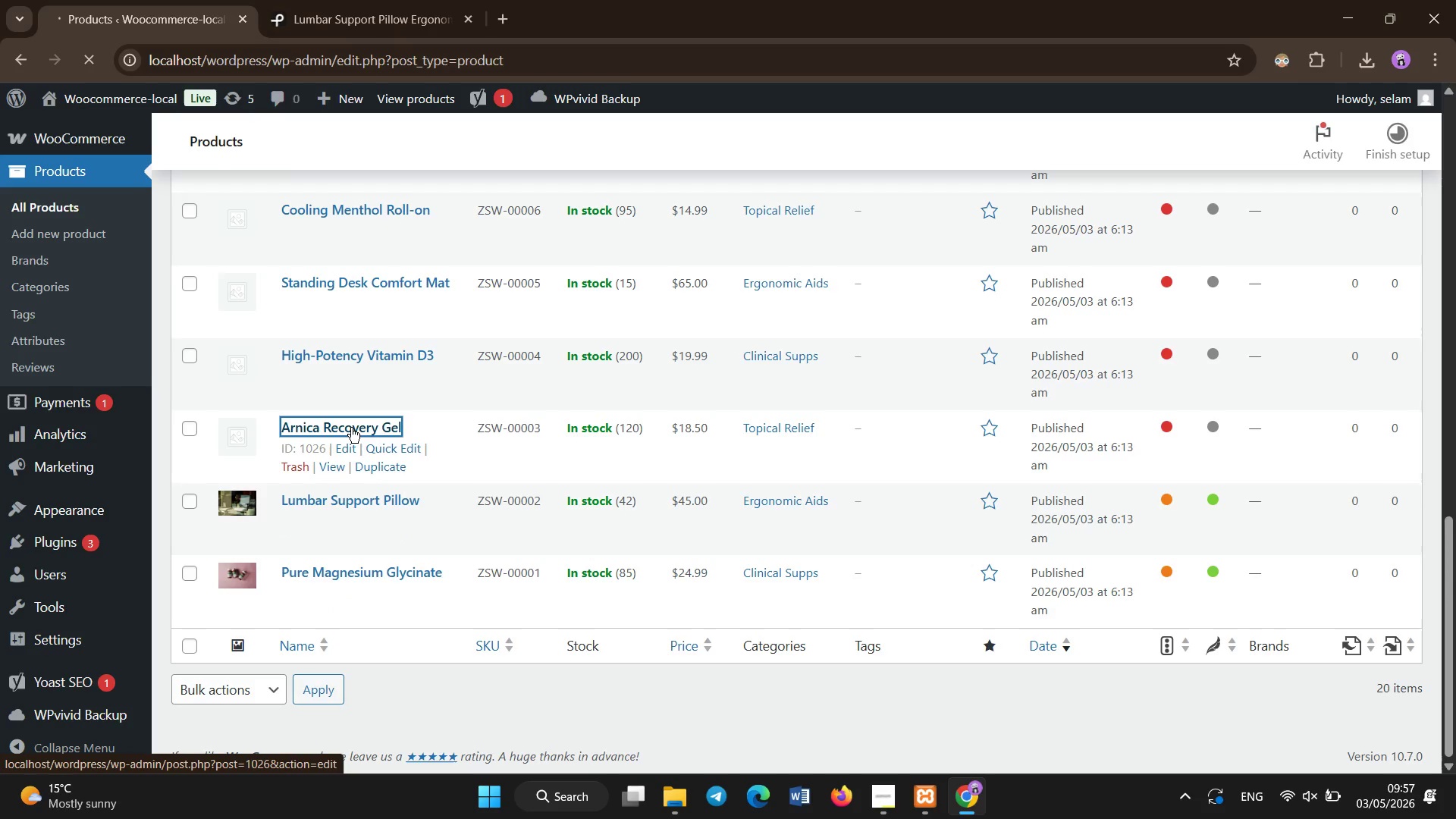 
scroll: coordinate [488, 222], scroll_direction: down, amount: 12.0
 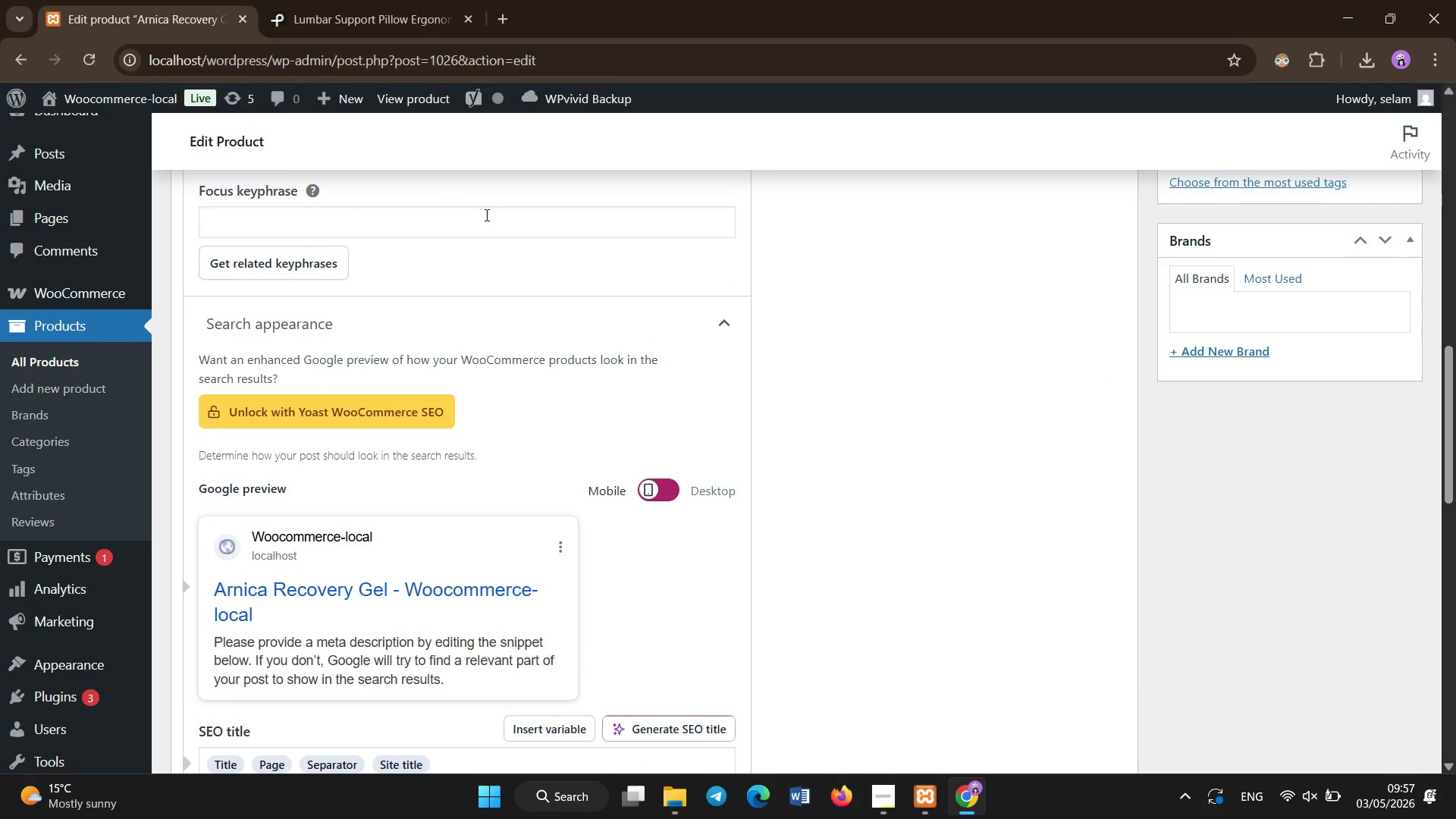 
left_click([487, 215])
 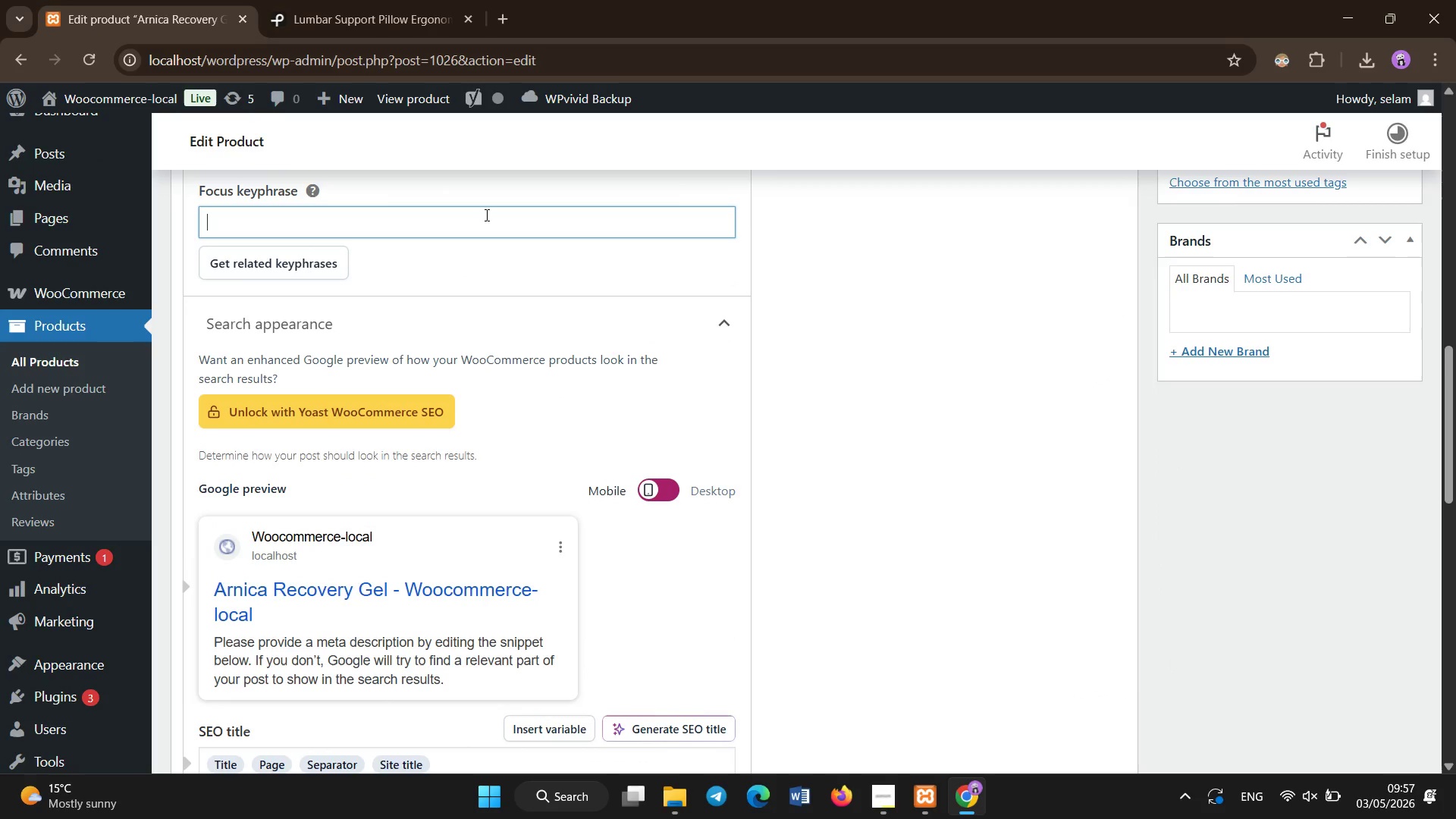 
type(arnica recovre)
key(Backspace)
key(Backspace)
type(ery gel for bruising and muscle relief)
 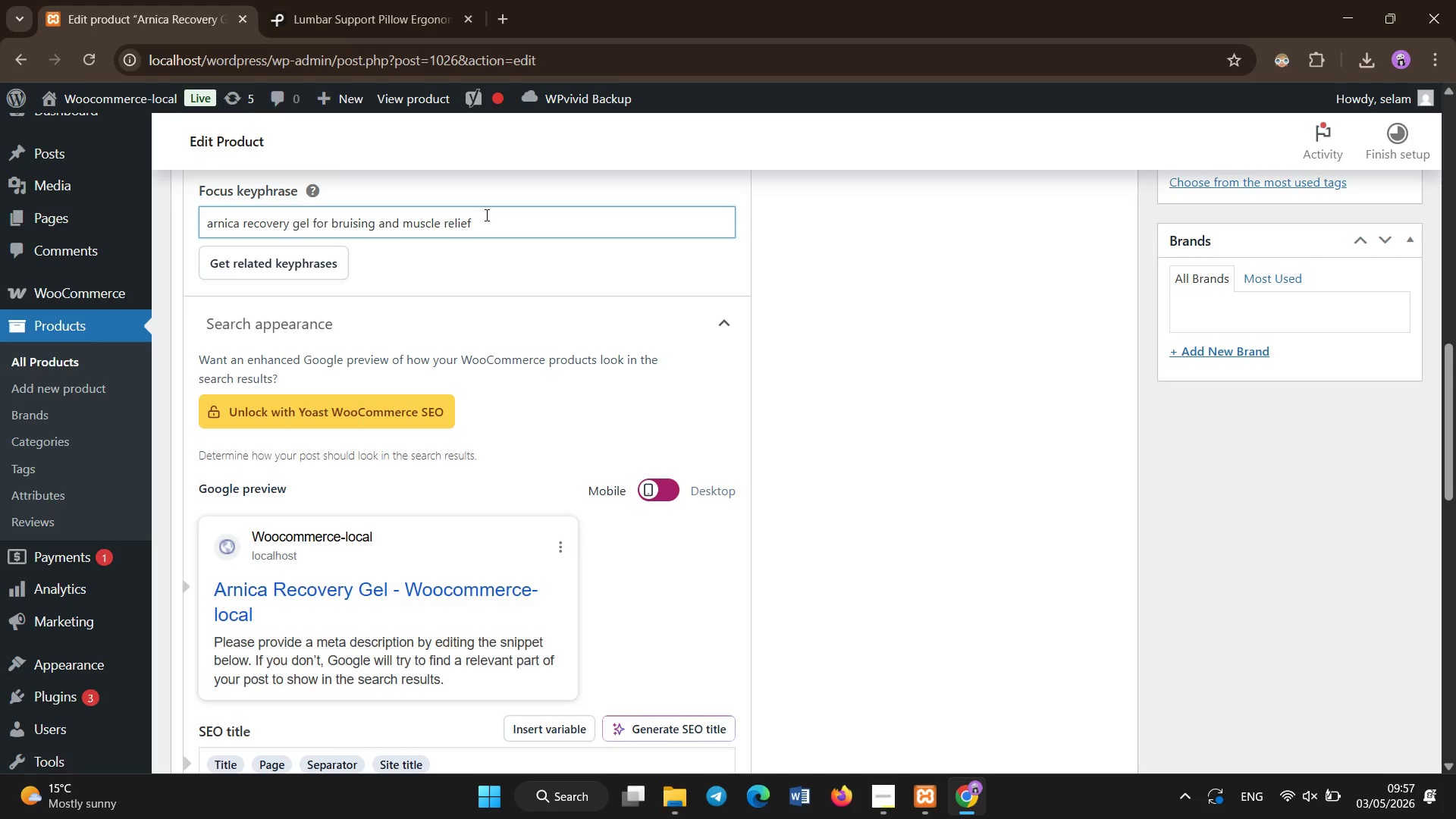 
left_click([477, 292])
 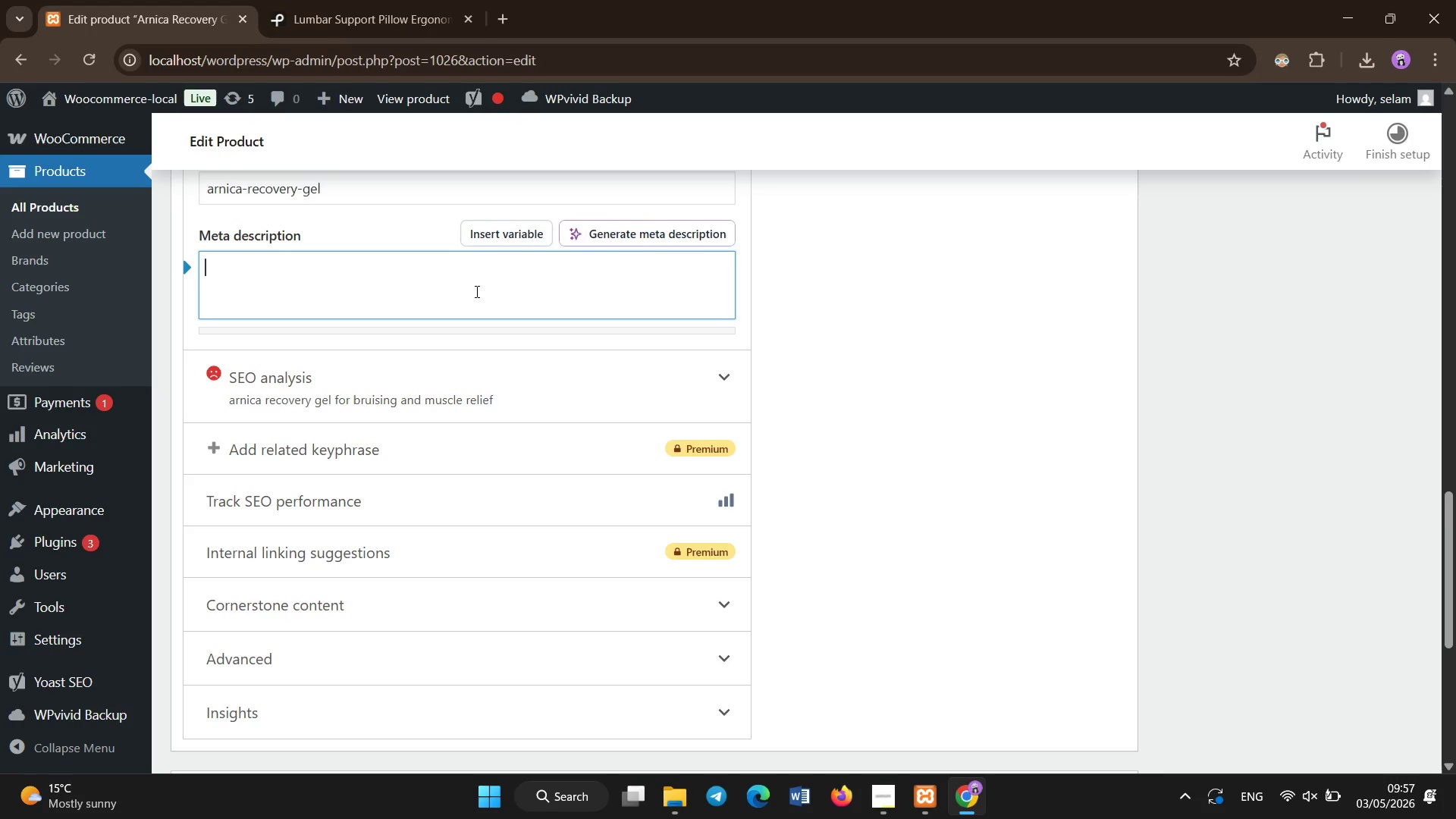 
scroll: coordinate [487, 215], scroll_direction: down, amount: 6.0
 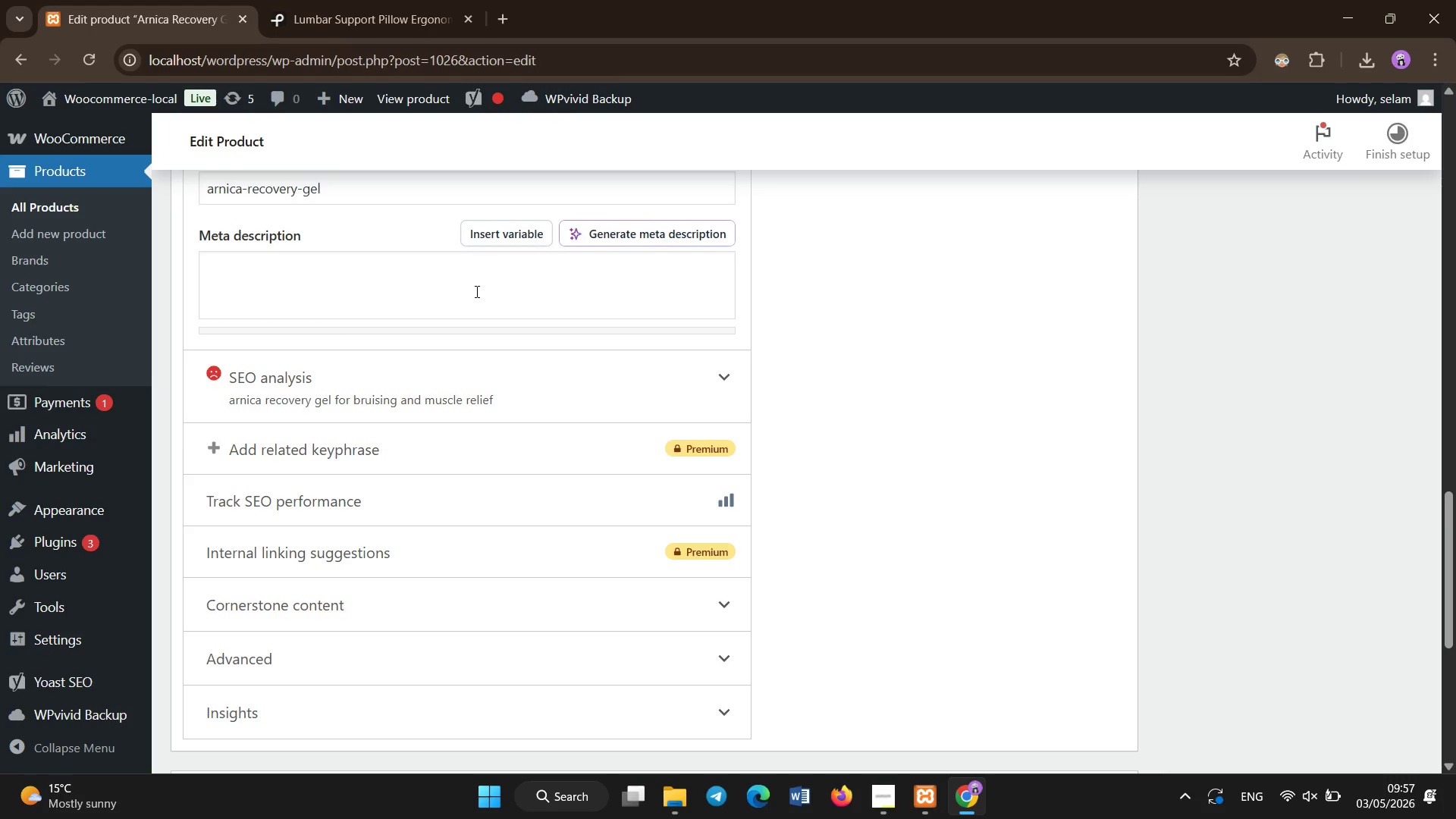 
type(Plant-based arnica gel helps reduce bruising, well)
key(Backspace)
key(Backspace)
key(Backspace)
key(Backspace)
type(swelling, and muscle soreness for s)
key(Backspace)
type(faster natrural recovery)
key(Backspace)
key(Backspace)
key(Backspace)
key(Backspace)
key(Backspace)
type(ural1)
key(Backspace)
type([NumLock][End] and daily comfort.)
 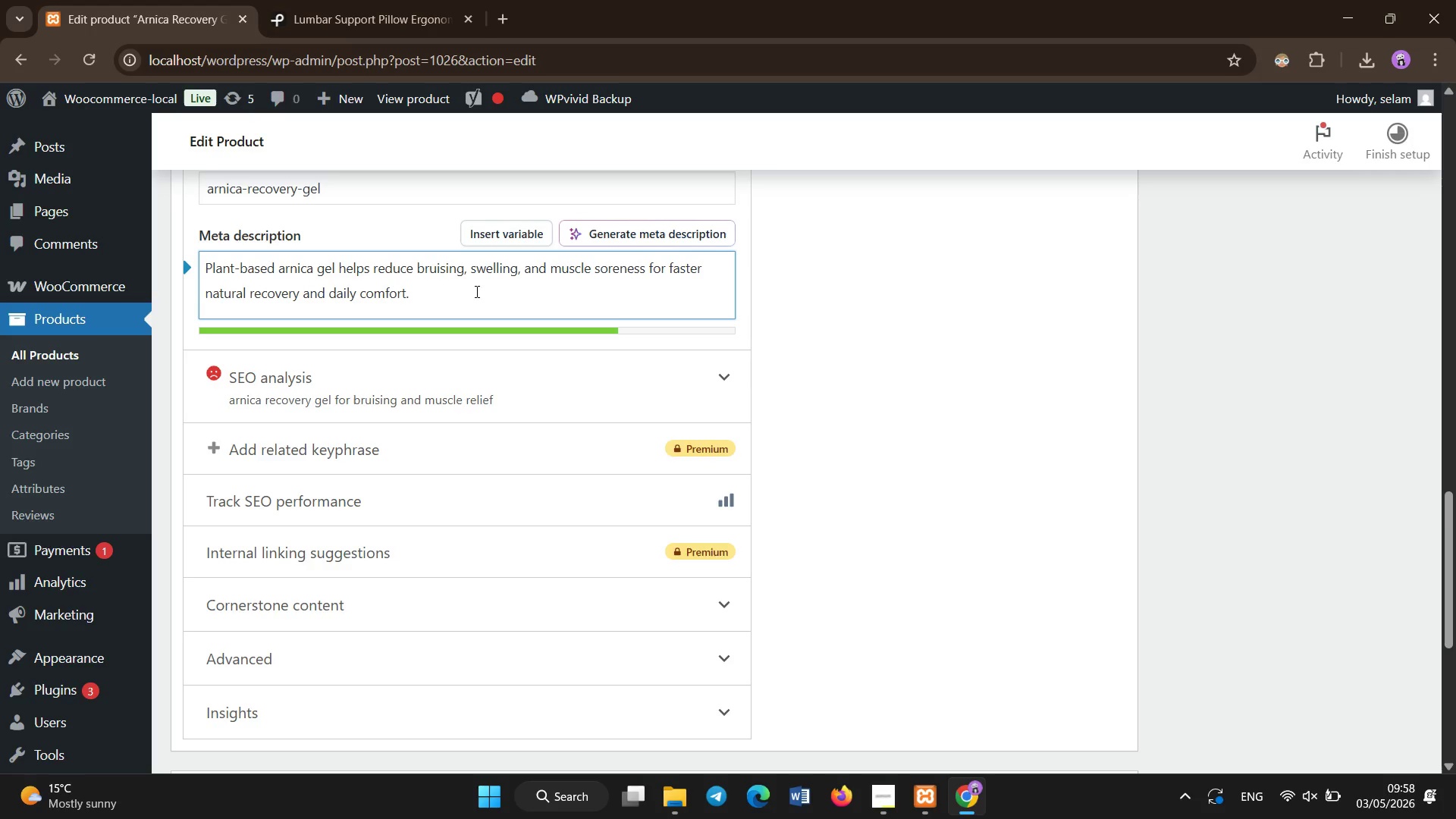 
hold_key(key=ArrowLeft, duration=0.77)
 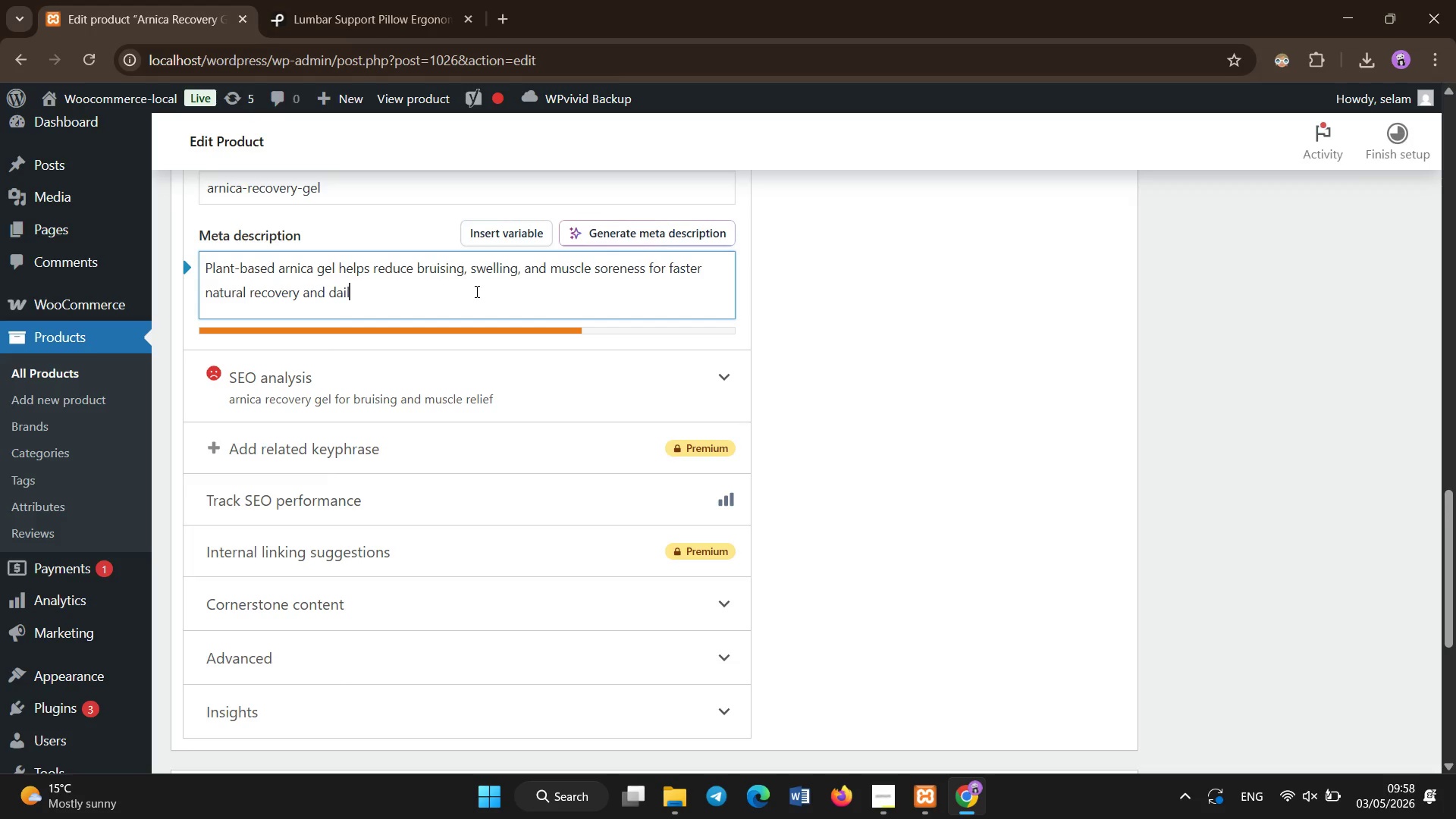 
scroll: coordinate [477, 292], scroll_direction: up, amount: 1.0
 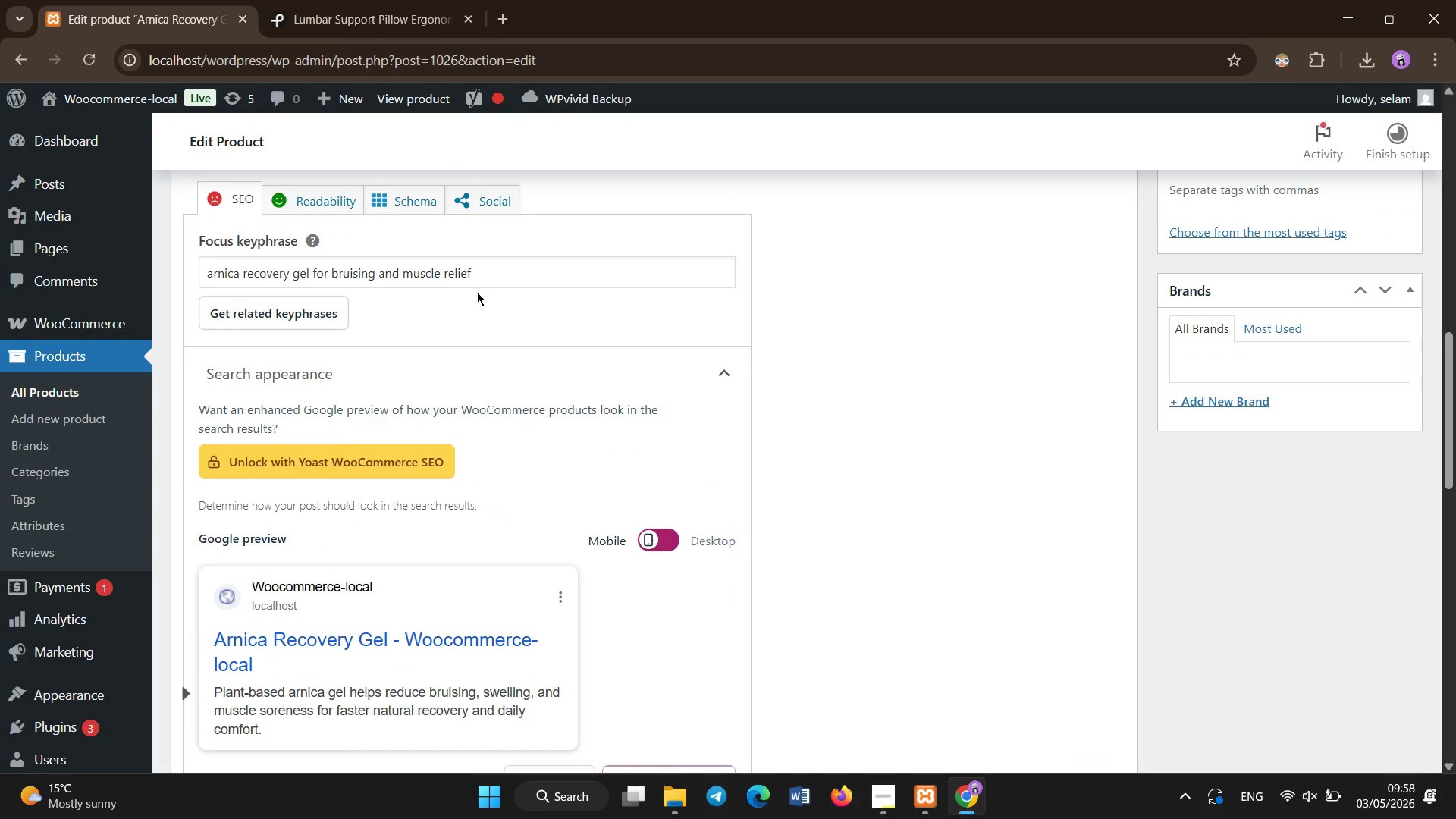 
left_click([413, 0])
 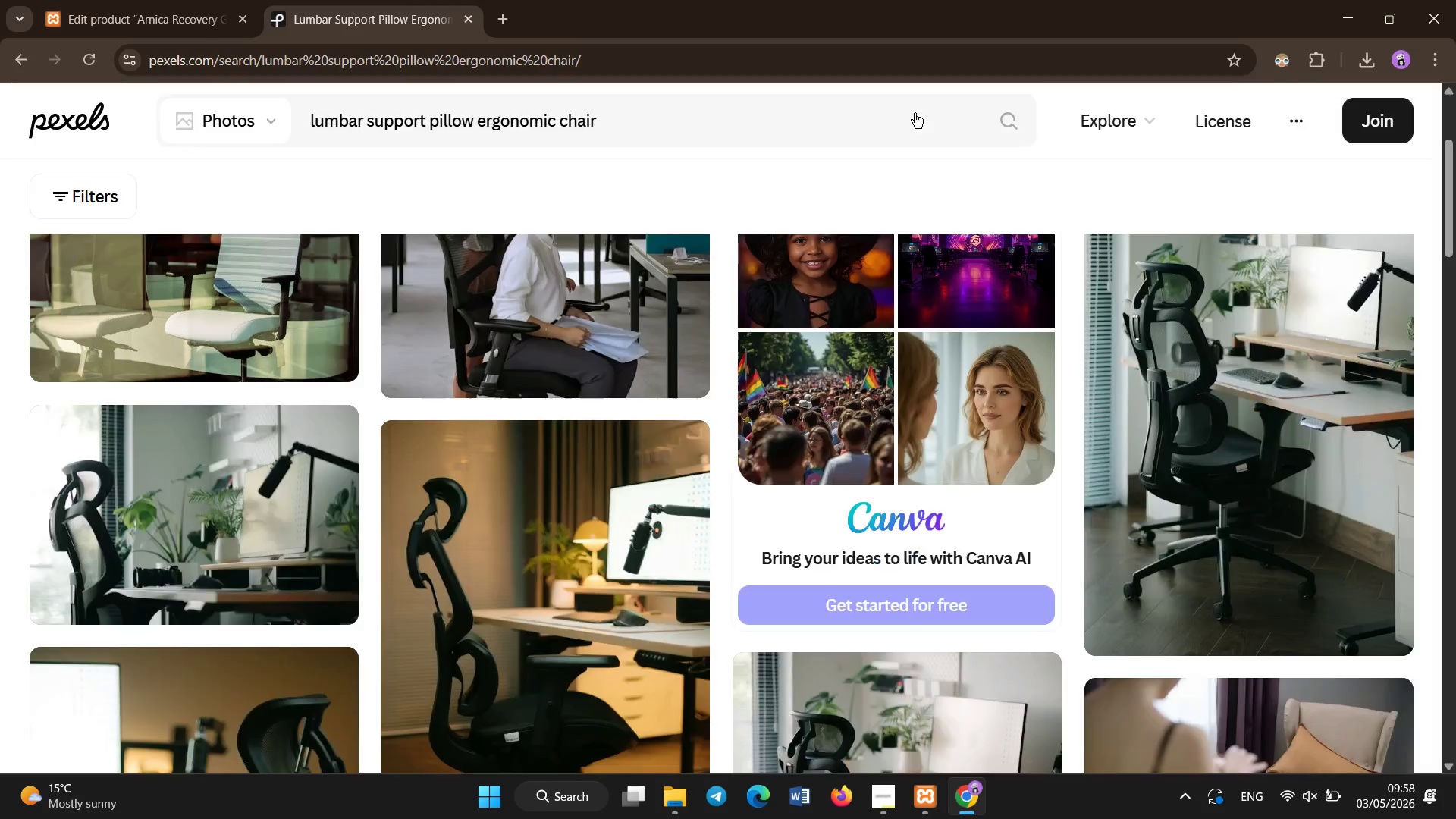 
double_click([781, 113])
 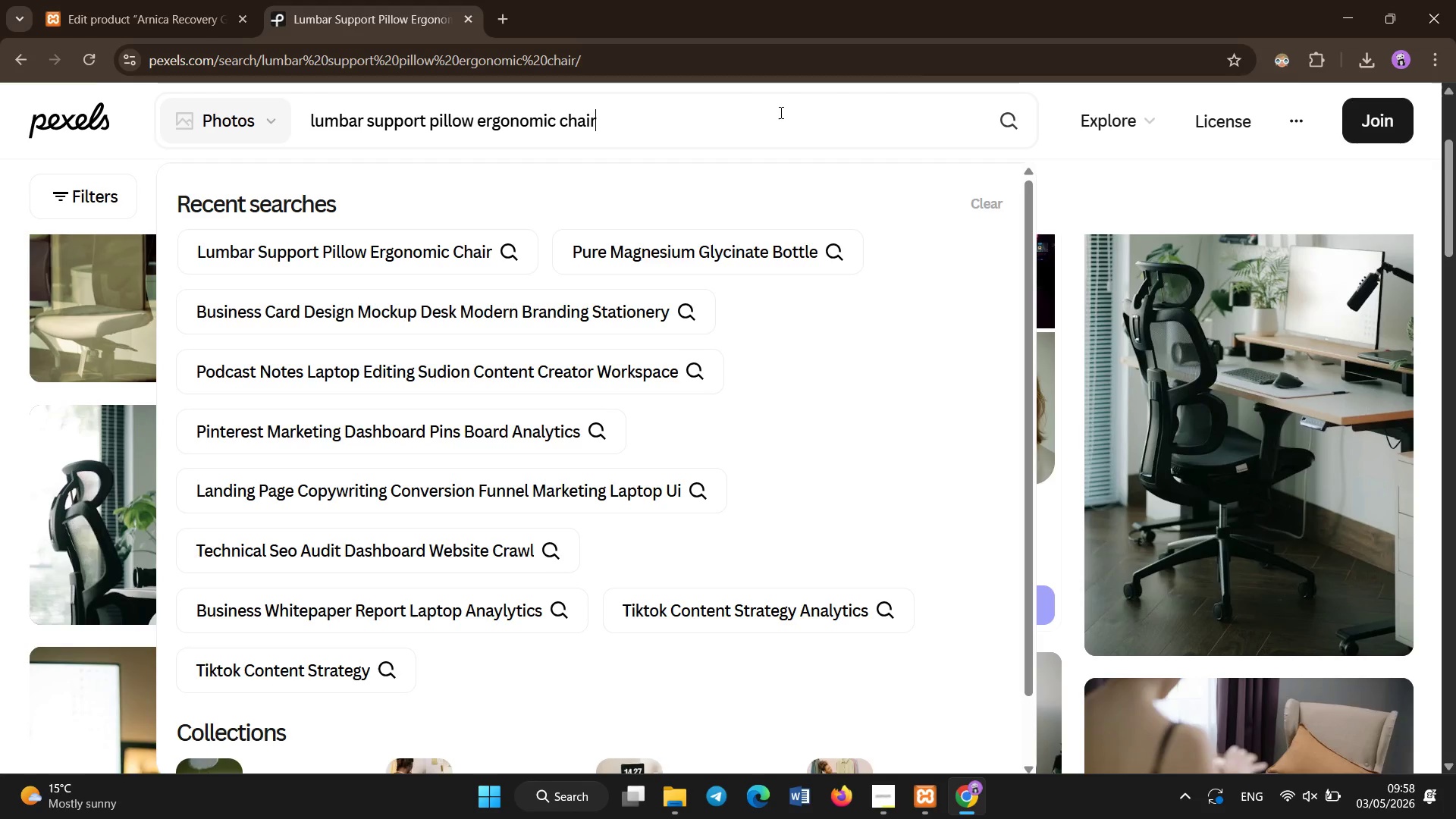 
key(Control+A)
 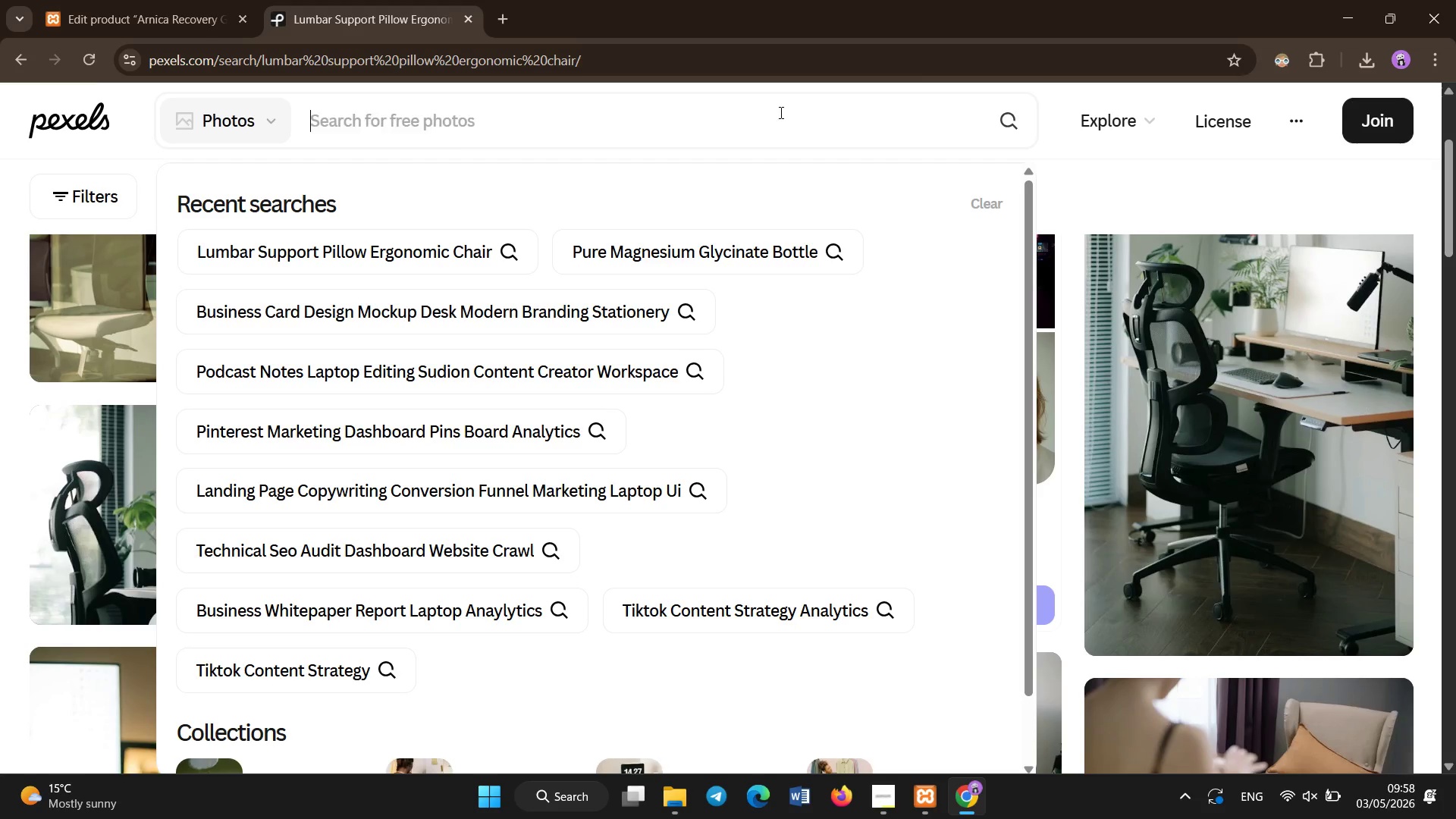 
key(Backspace)
type(arnica recovery gel natru)
key(Backspace)
key(Backspace)
type(ural relief)
 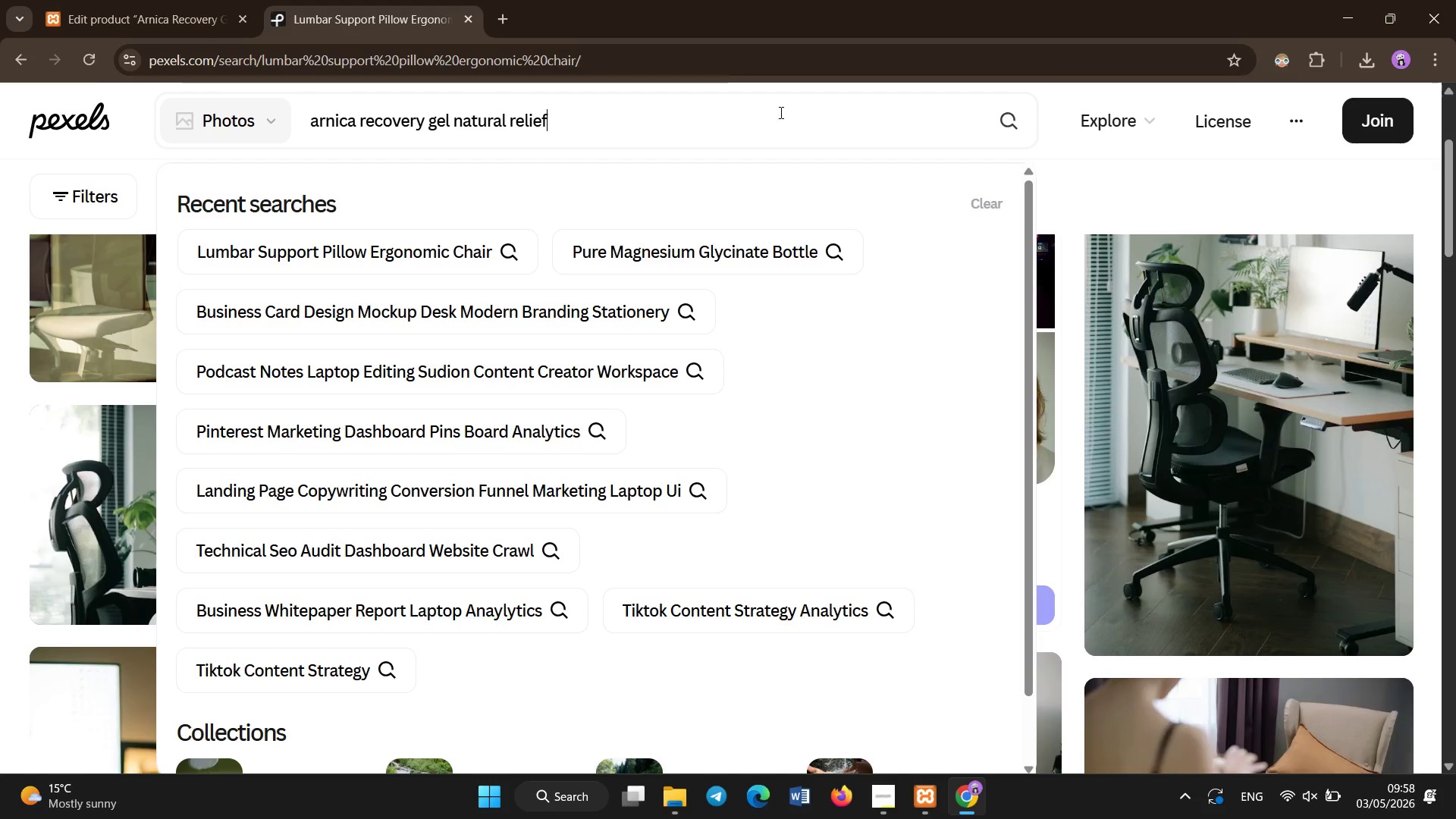 
key(Enter)
 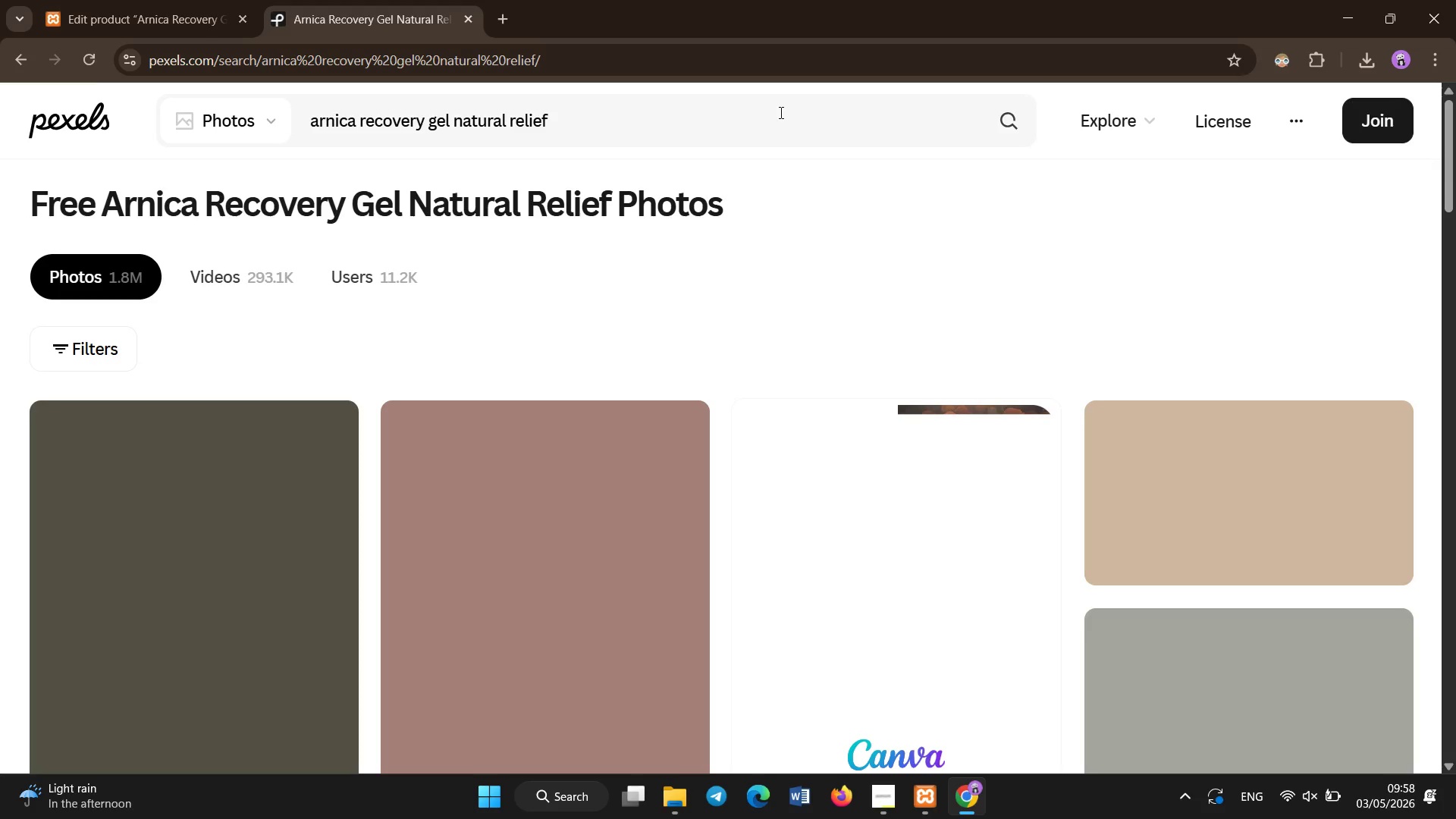 
wait(10.33)
 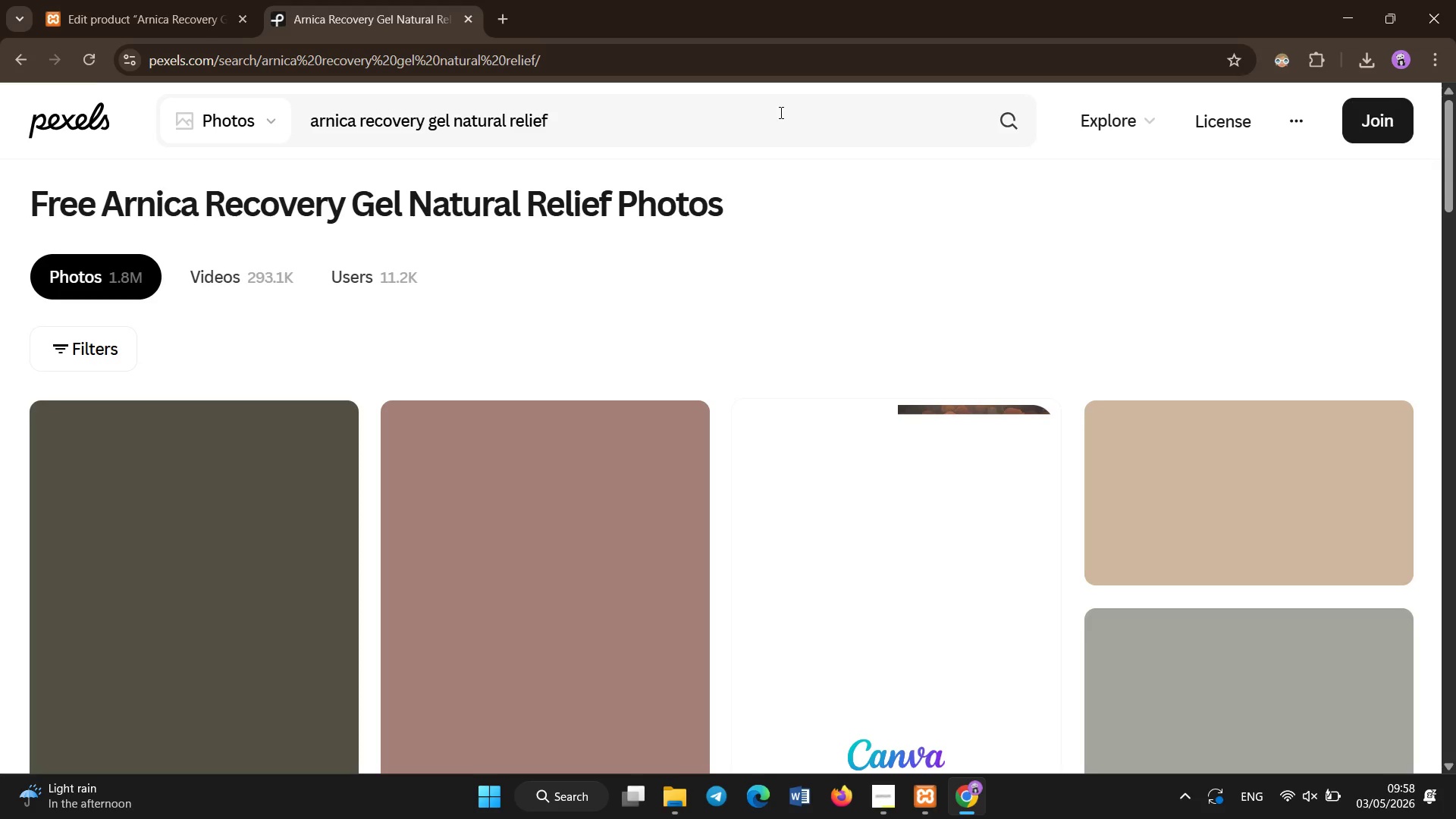 
scroll: coordinate [726, 363], scroll_direction: down, amount: 4.0
 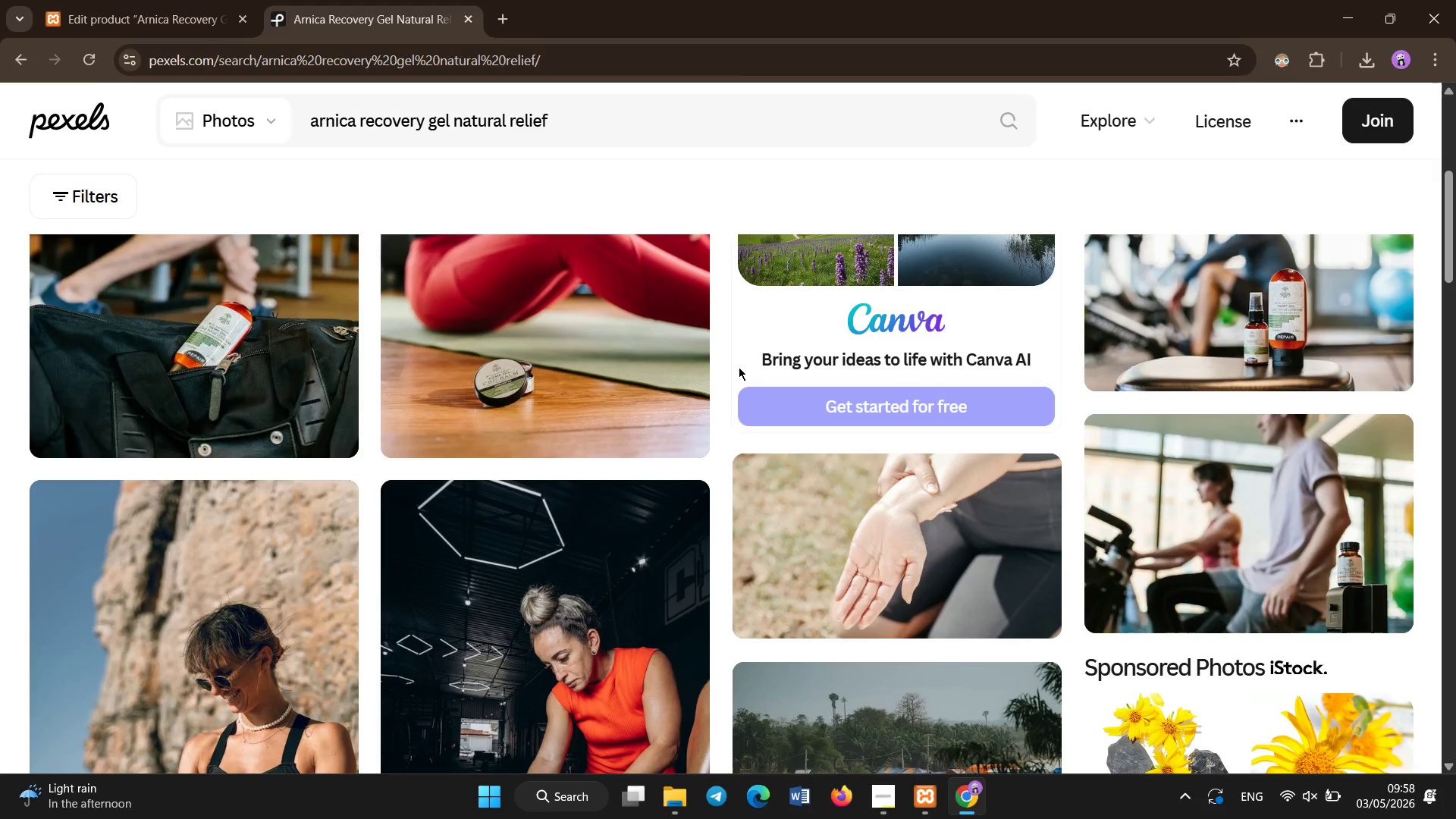 
scroll: coordinate [1209, 447], scroll_direction: up, amount: 4.0
 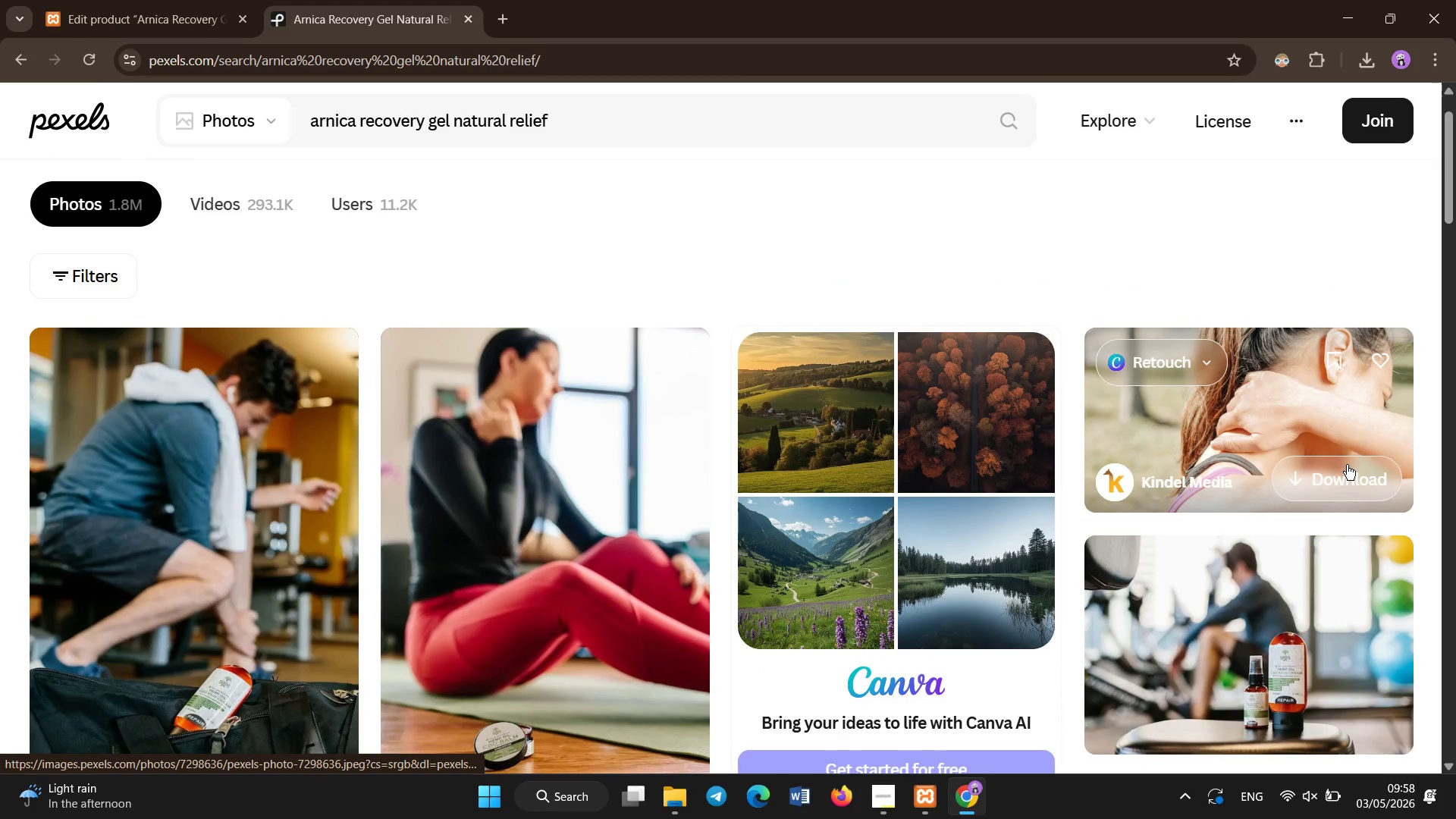 
left_click([1347, 465])
 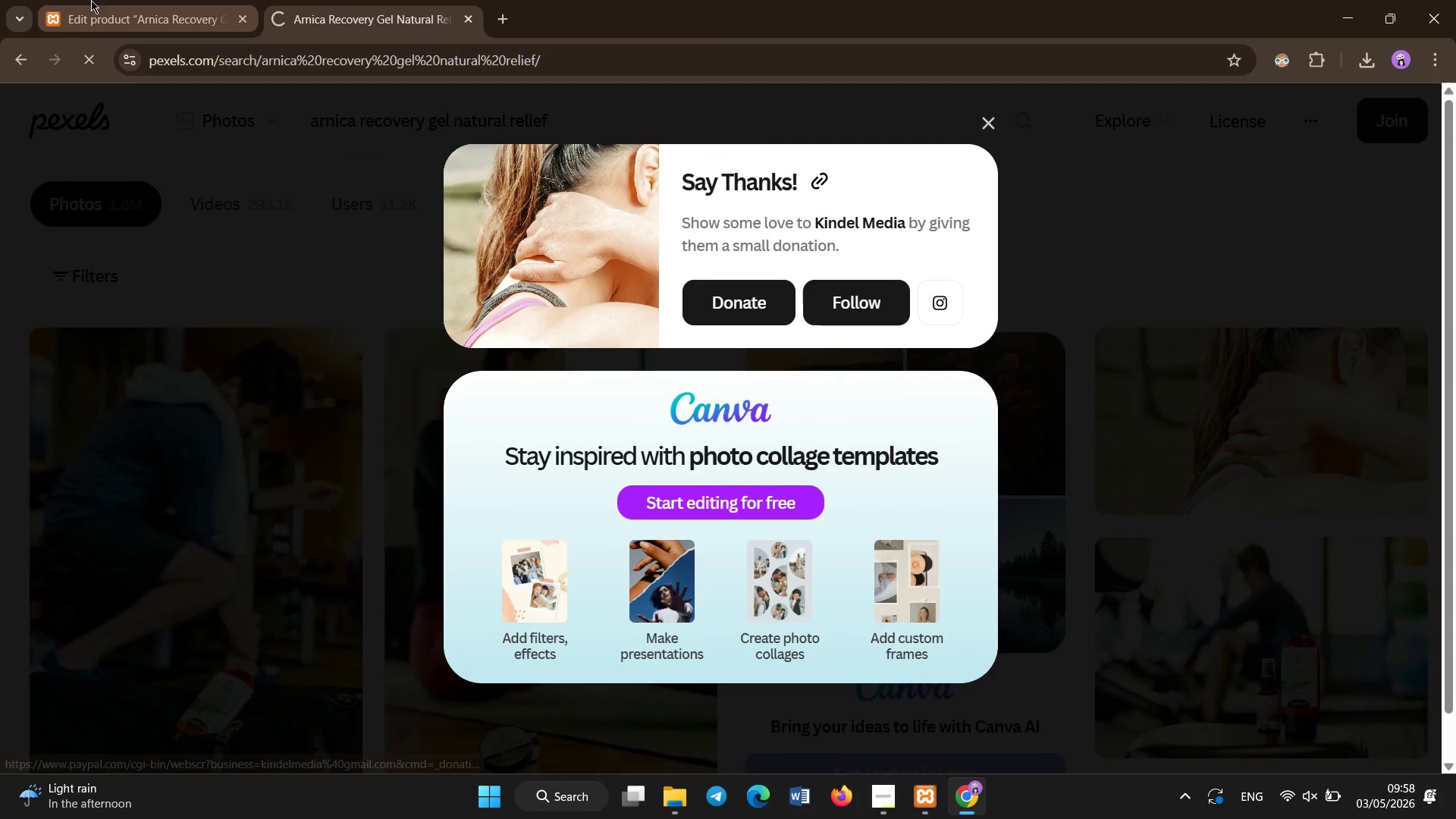 
left_click([131, 0])
 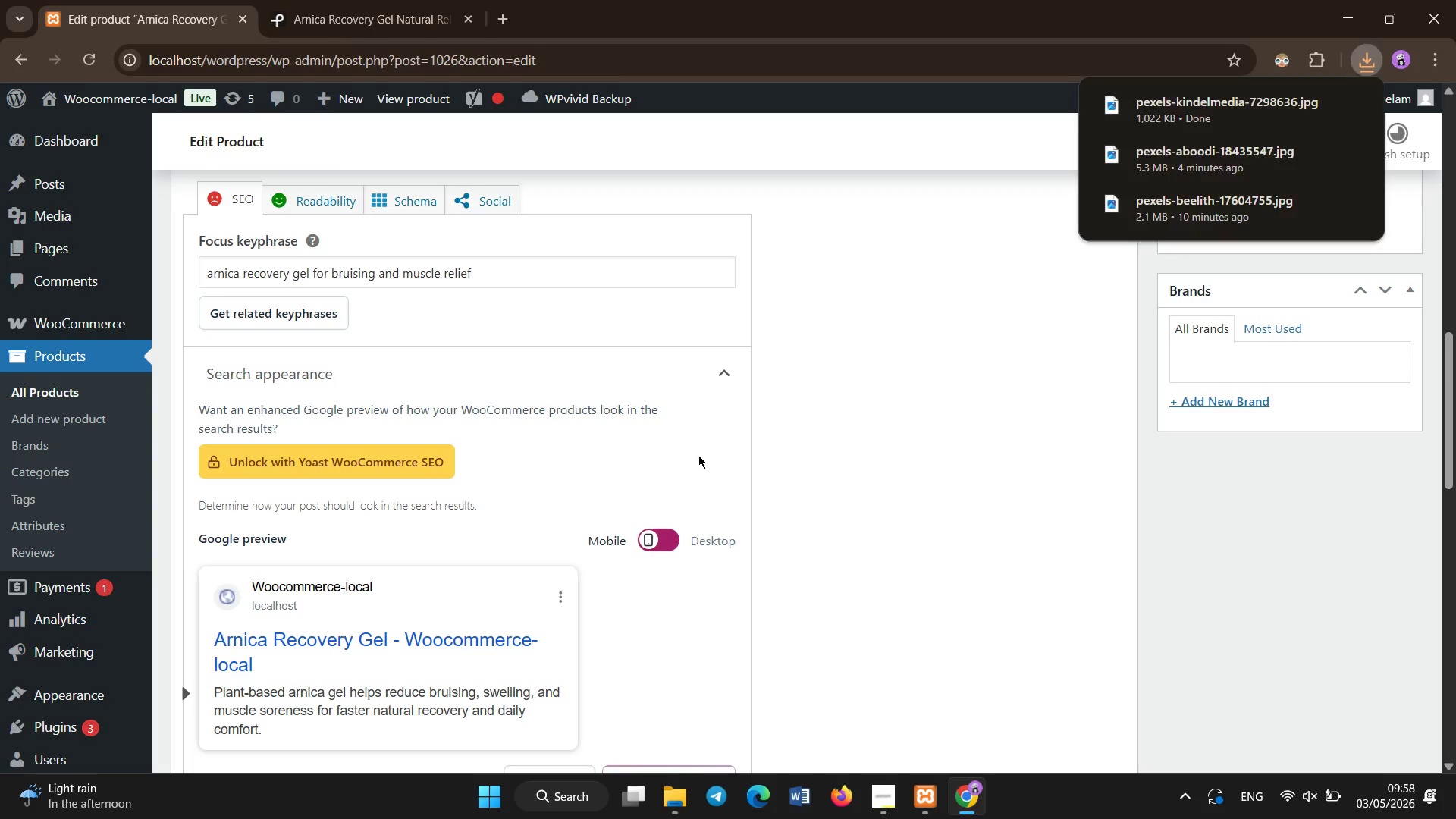 
scroll: coordinate [1152, 447], scroll_direction: up, amount: 14.0
 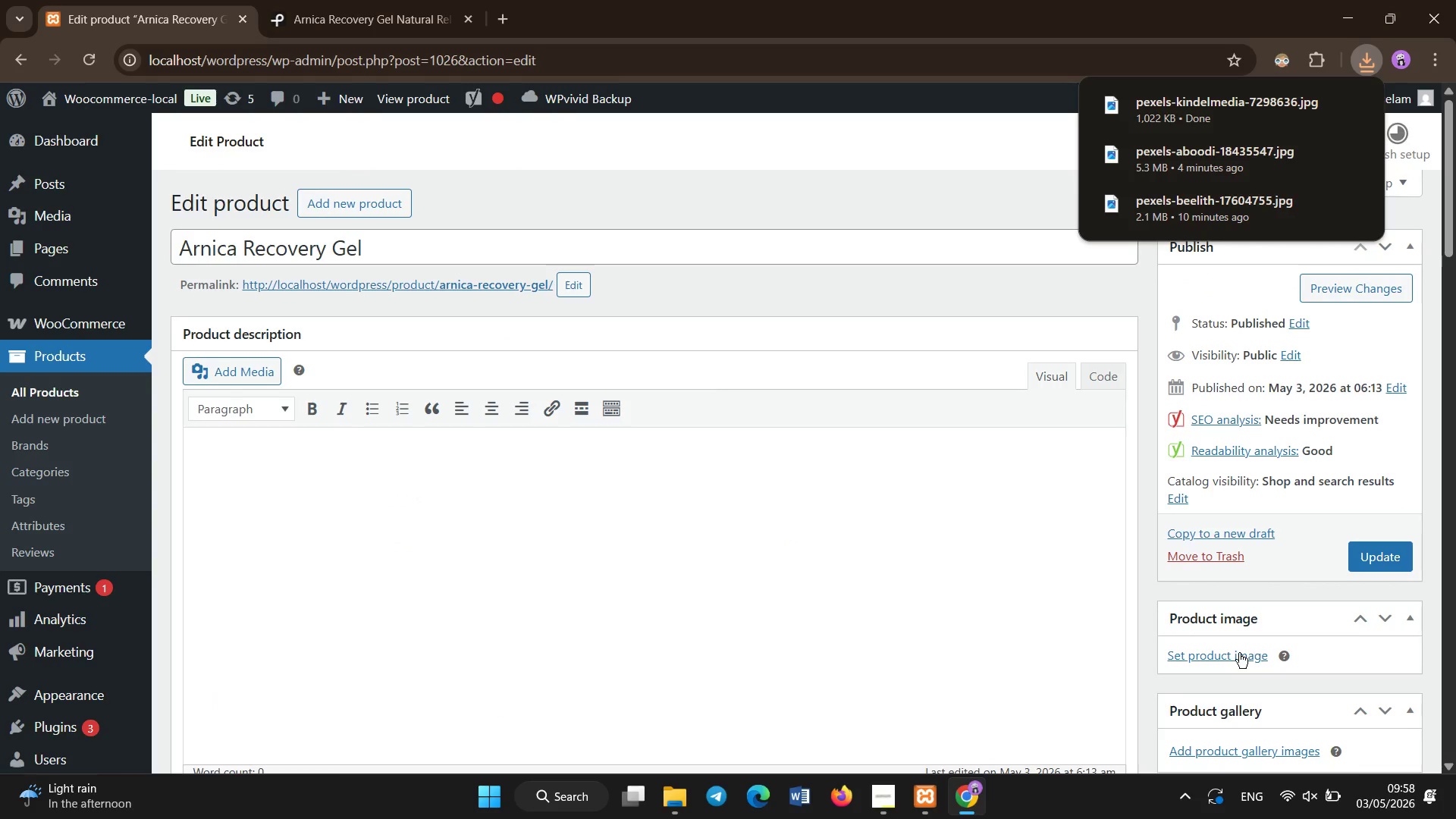 
left_click([1239, 653])
 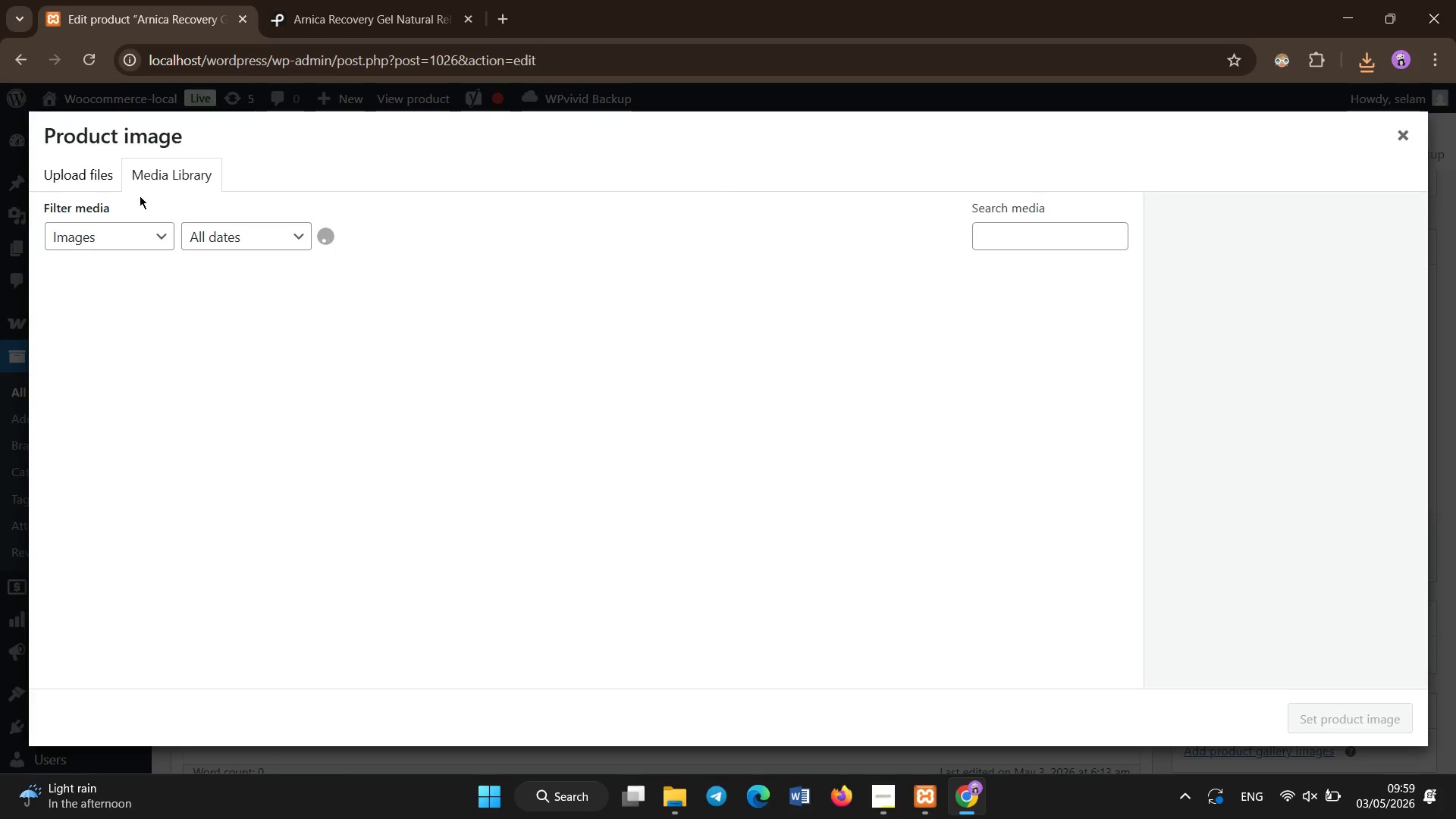 
left_click([108, 175])
 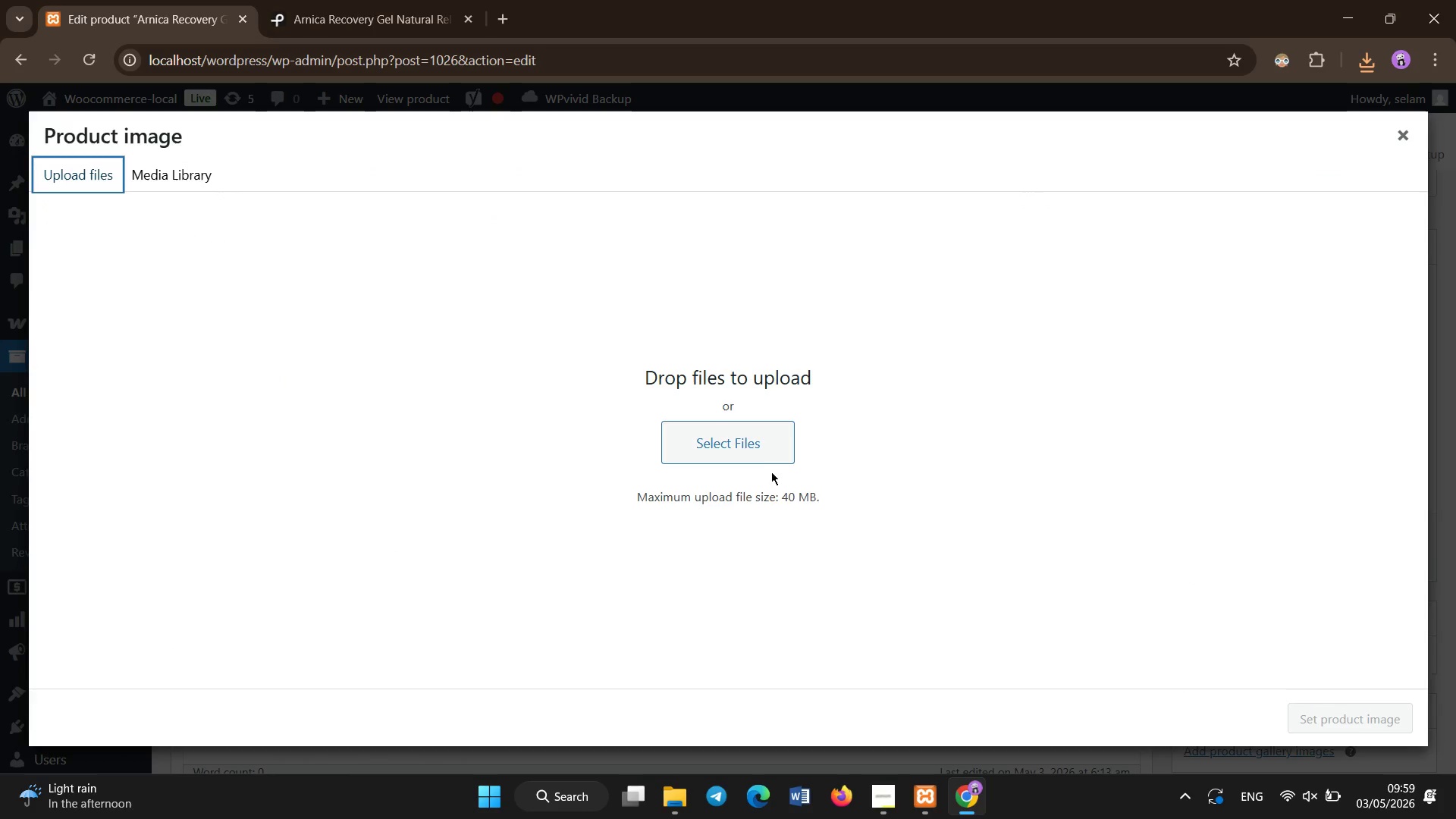 
left_click([760, 454])
 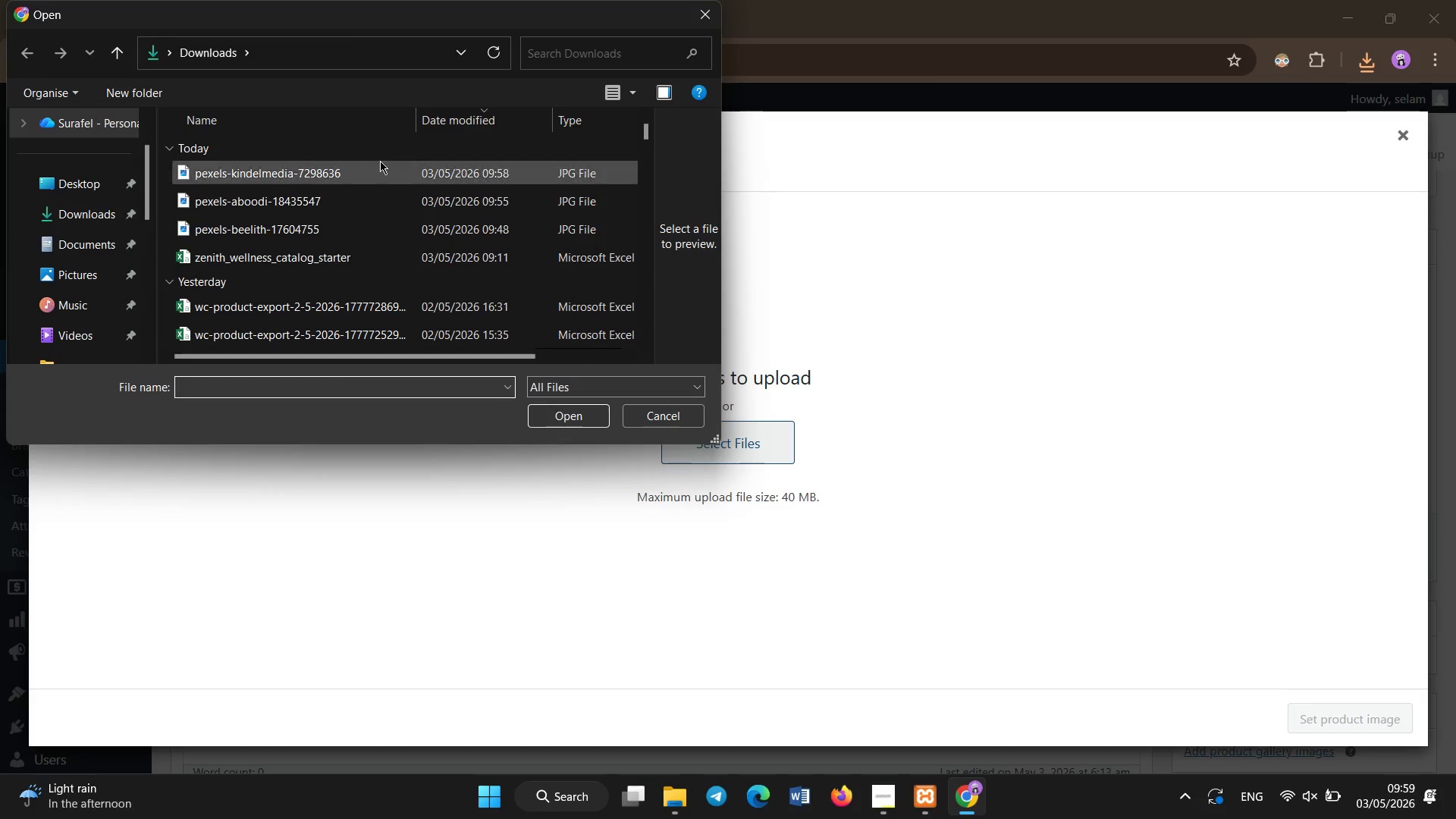 
double_click([378, 157])
 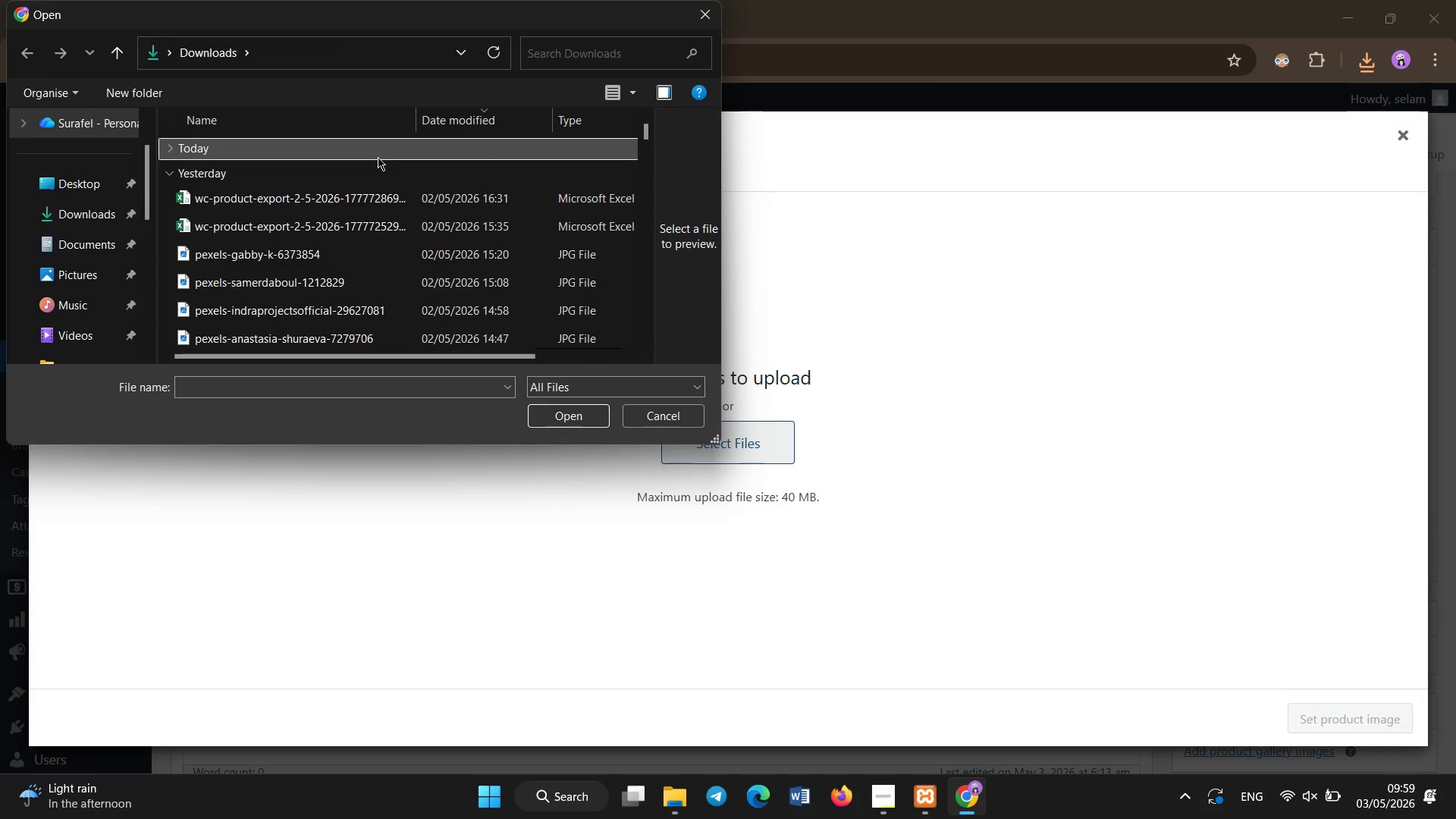 
left_click([378, 157])
 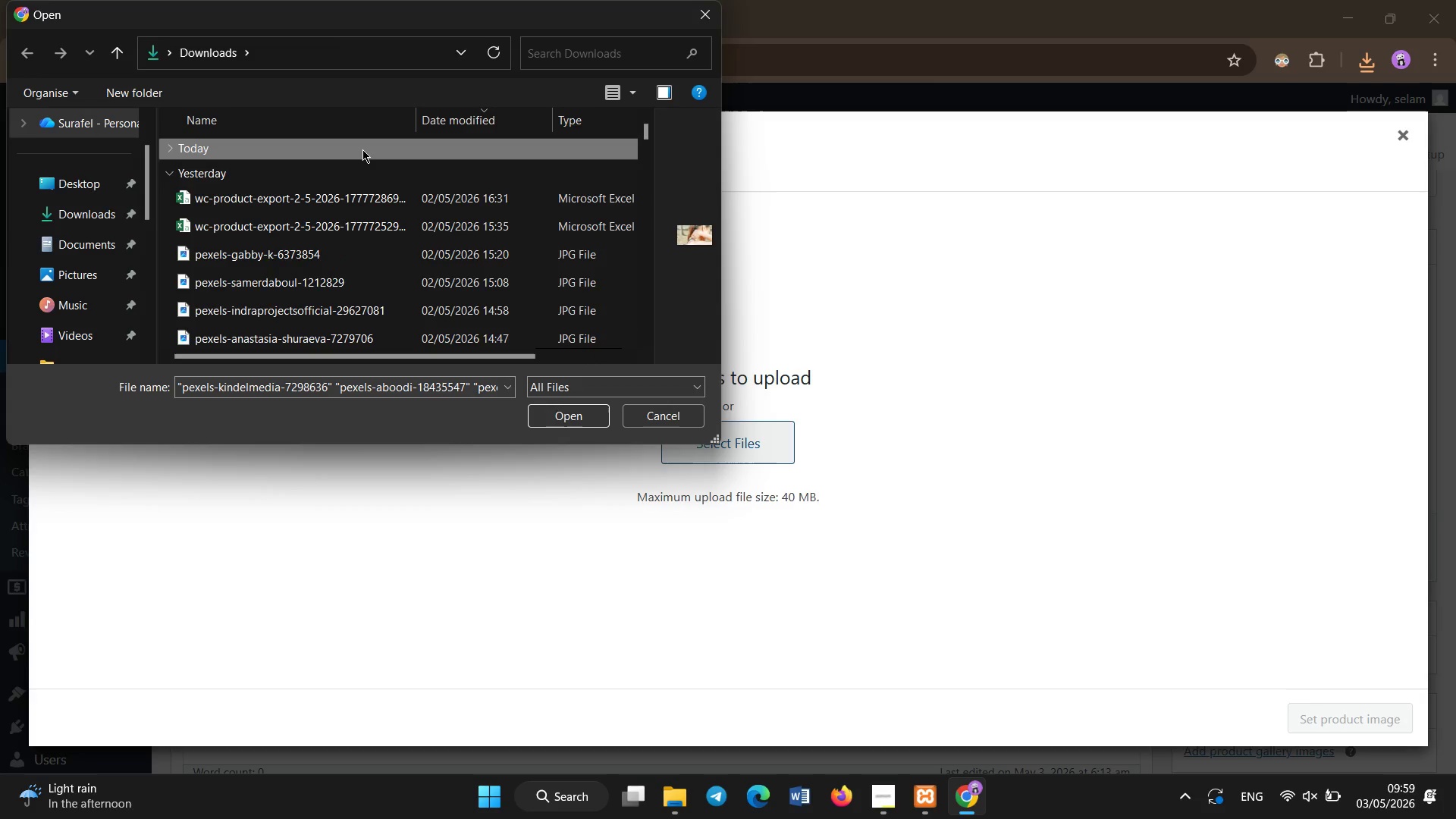 
double_click([362, 149])
 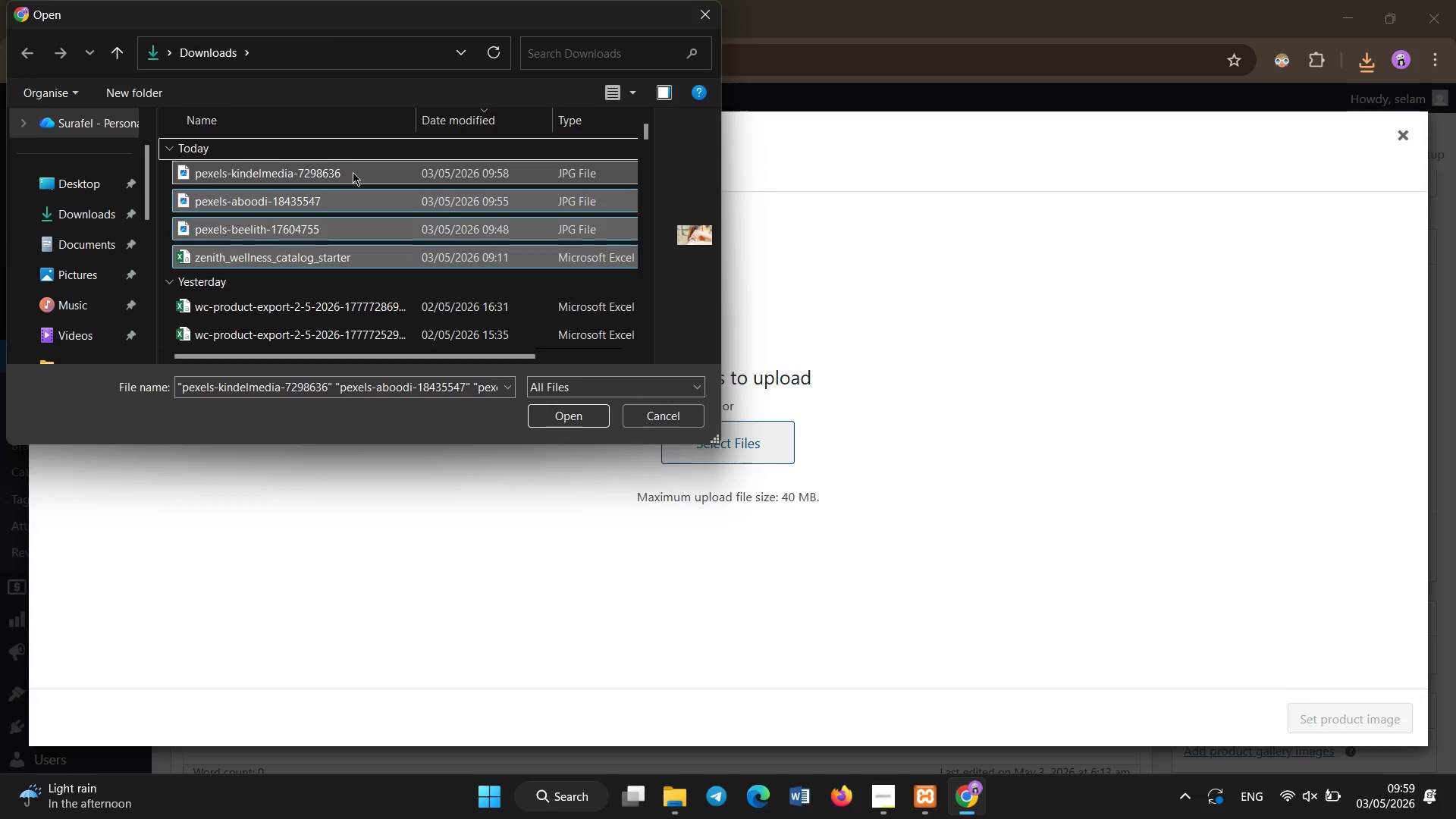 
left_click([353, 176])
 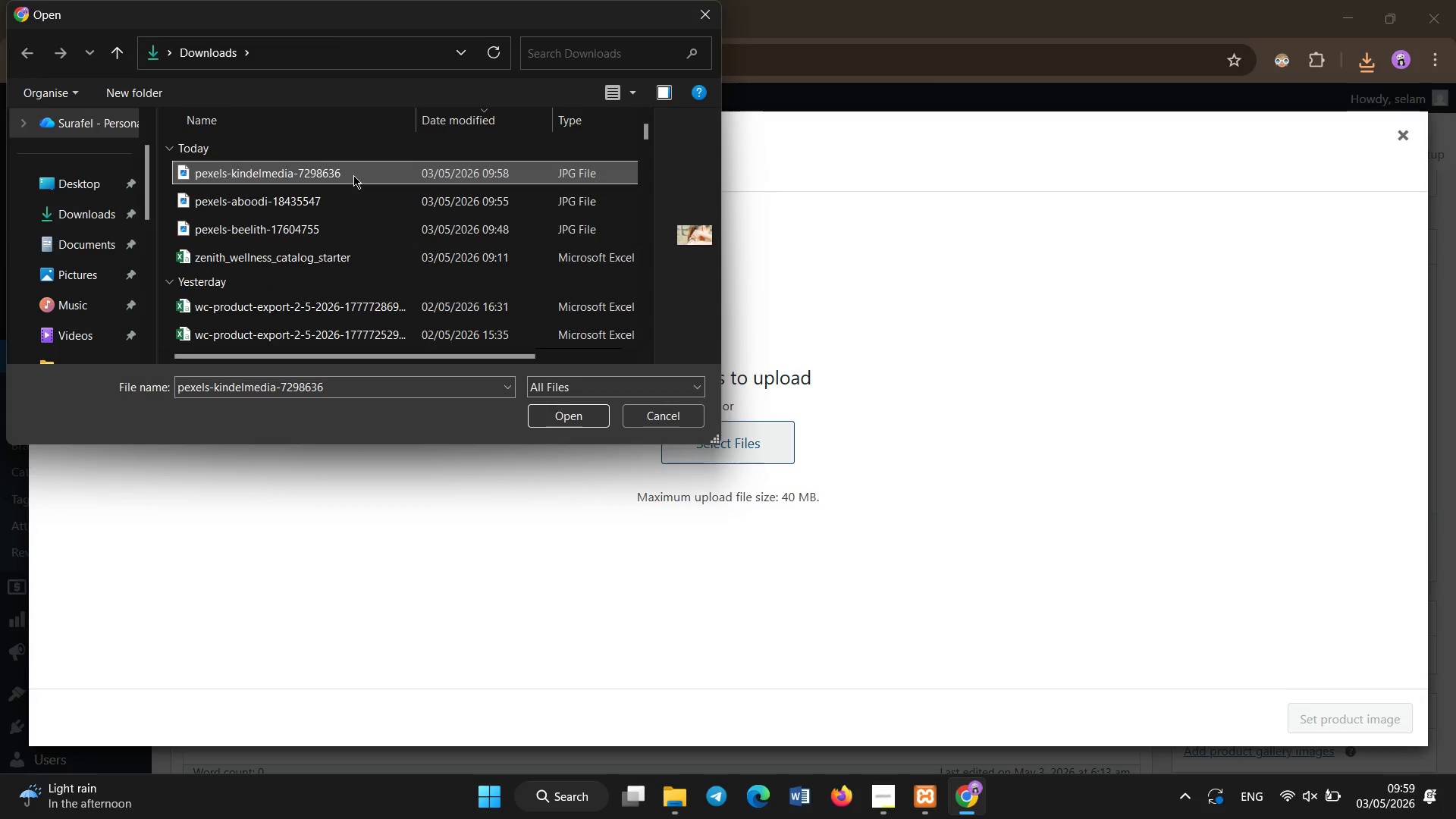 
double_click([353, 175])
 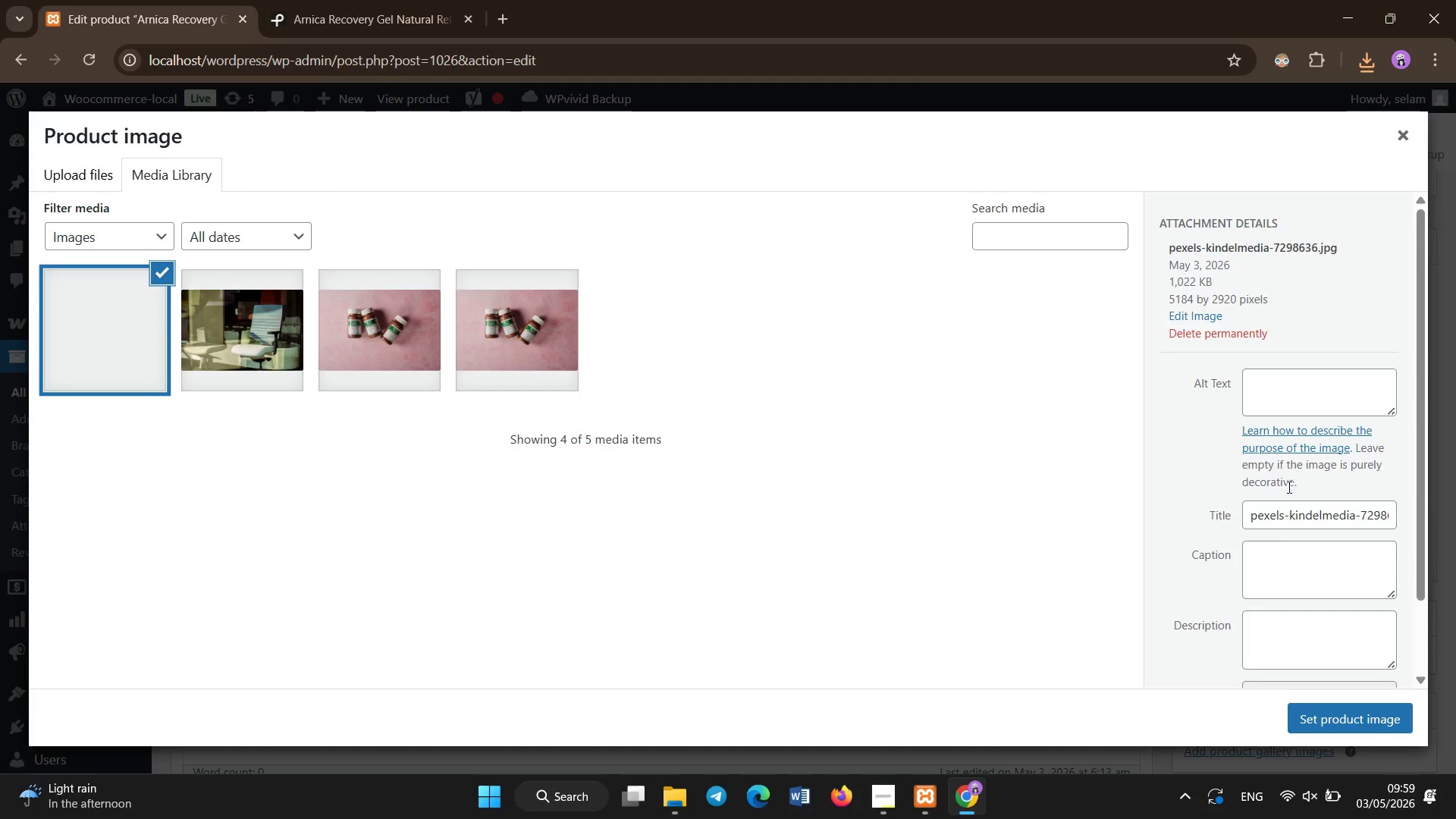 
left_click([1302, 477])
 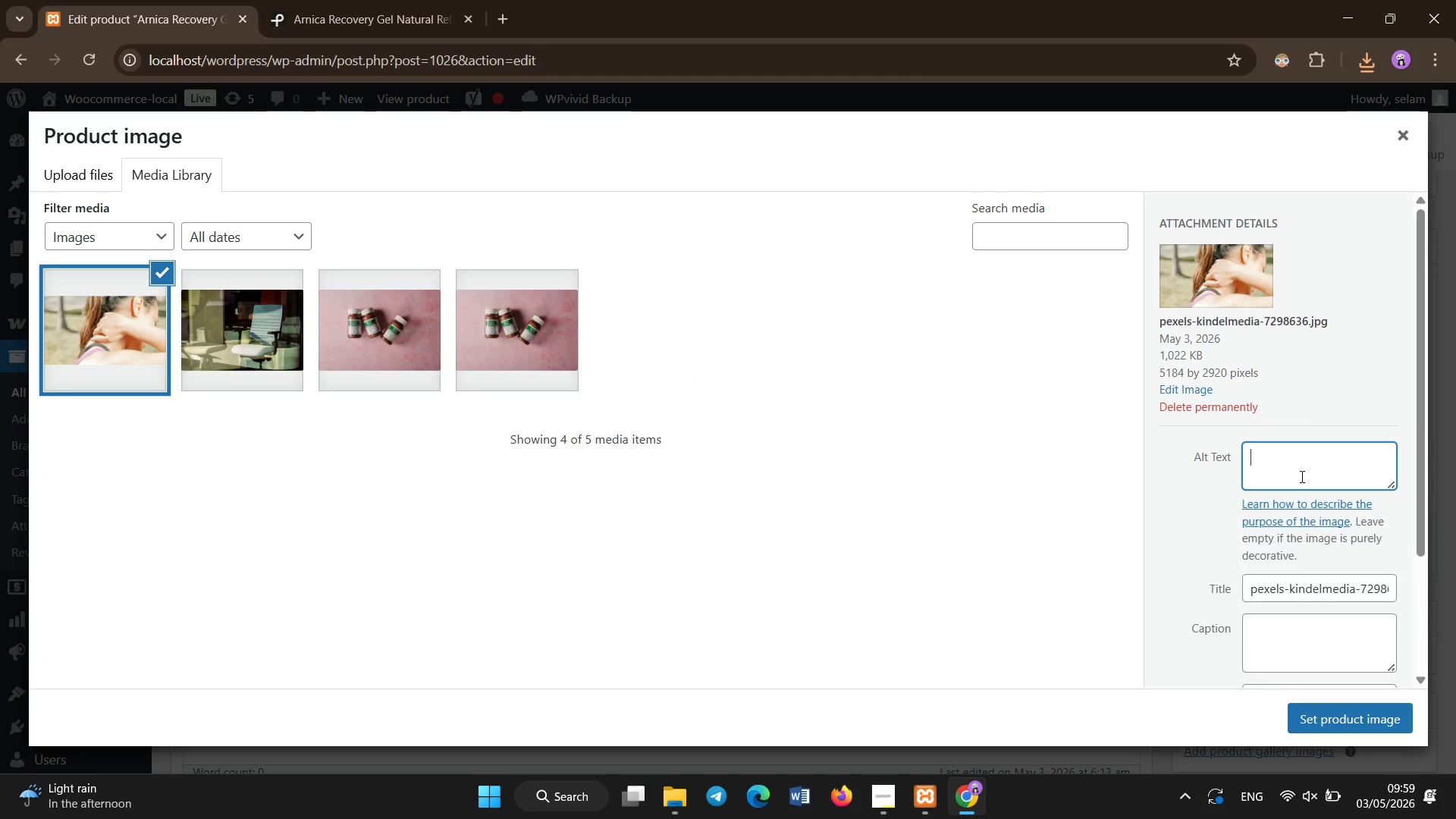 
type(Arnica gel for natural bruising and musclesoreness relief)
 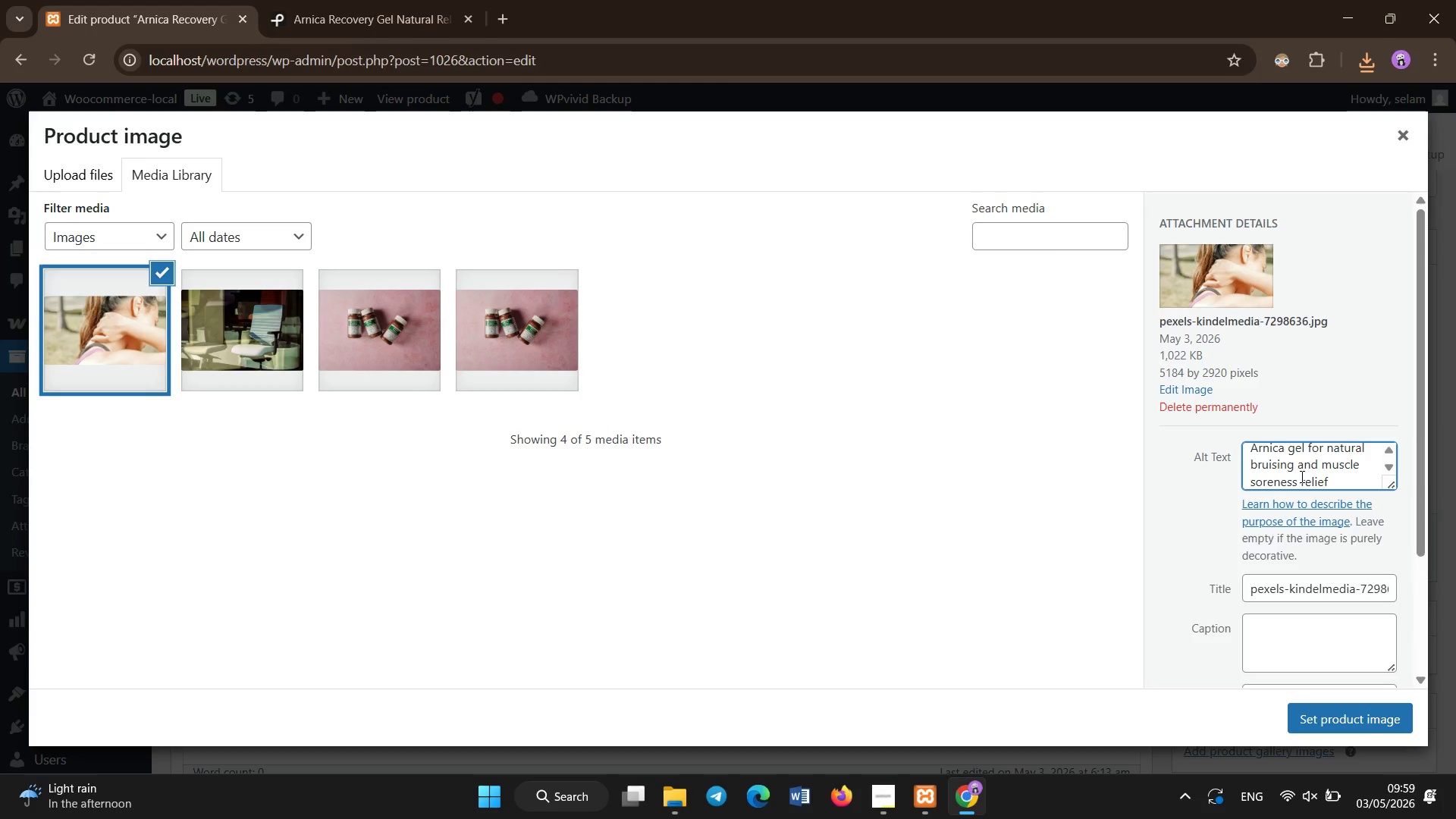 
left_click([1344, 720])
 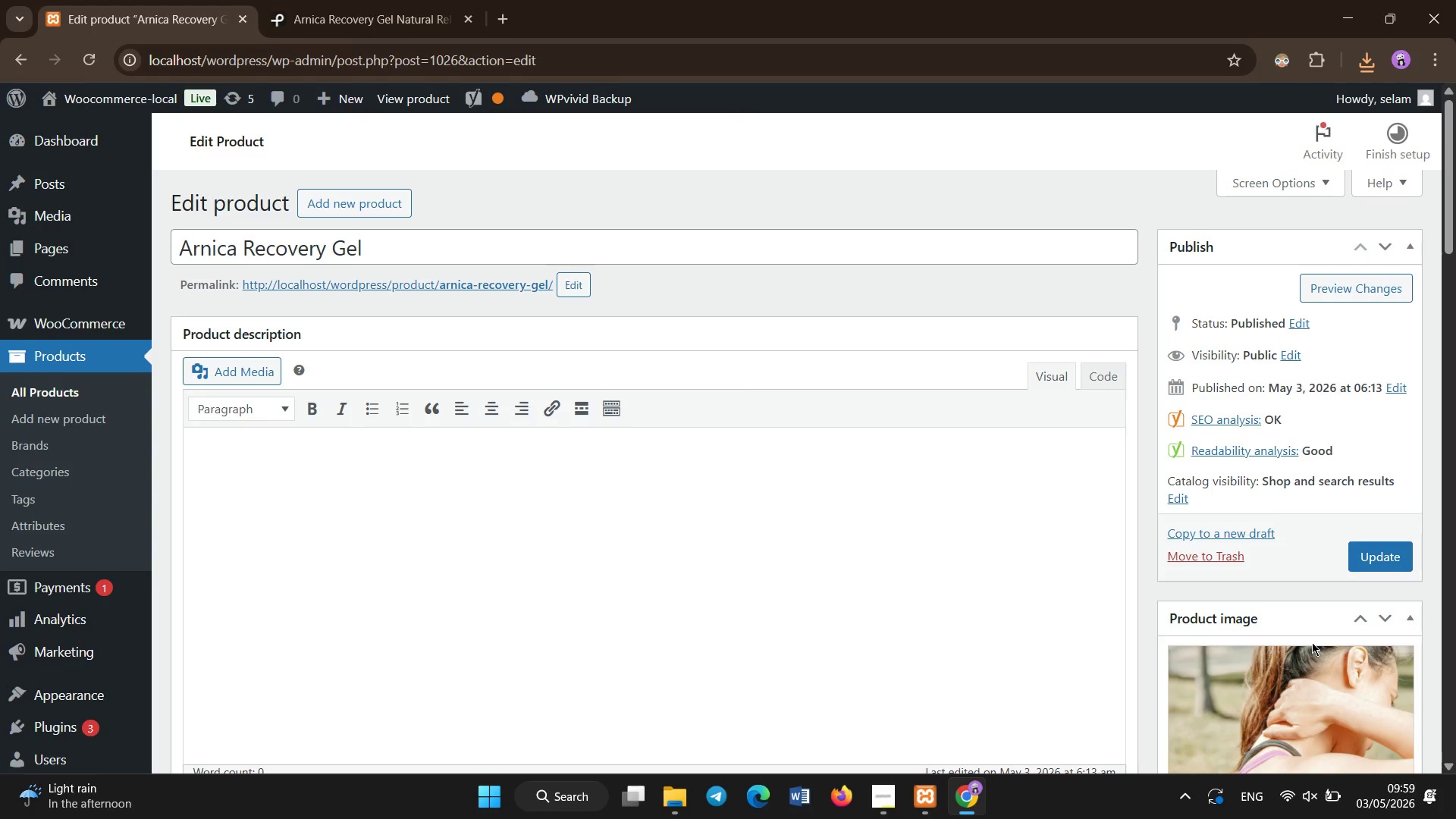 
scroll: coordinate [1312, 642], scroll_direction: down, amount: 5.0
 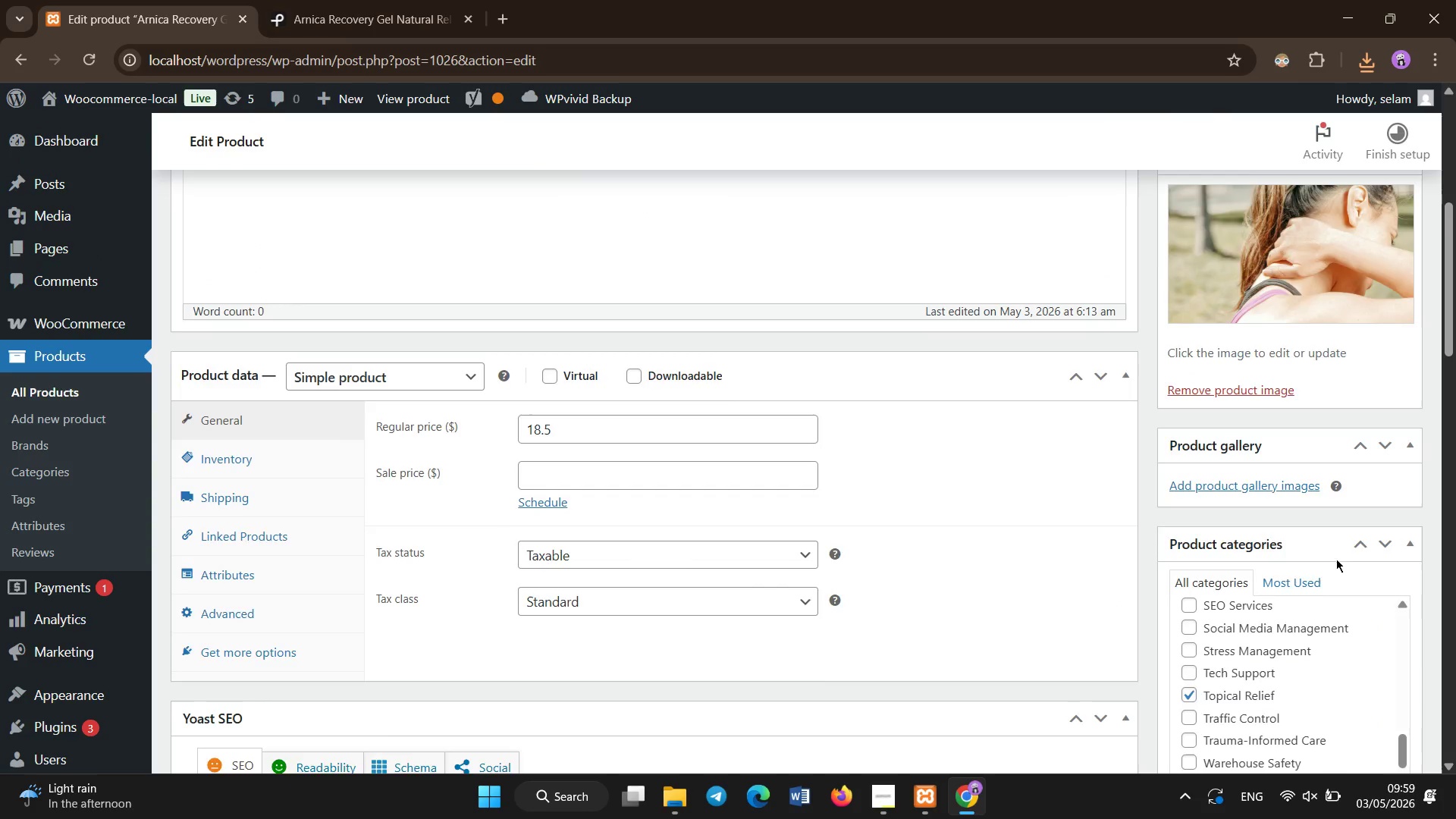 
scroll: coordinate [1336, 559], scroll_direction: up, amount: 4.0
 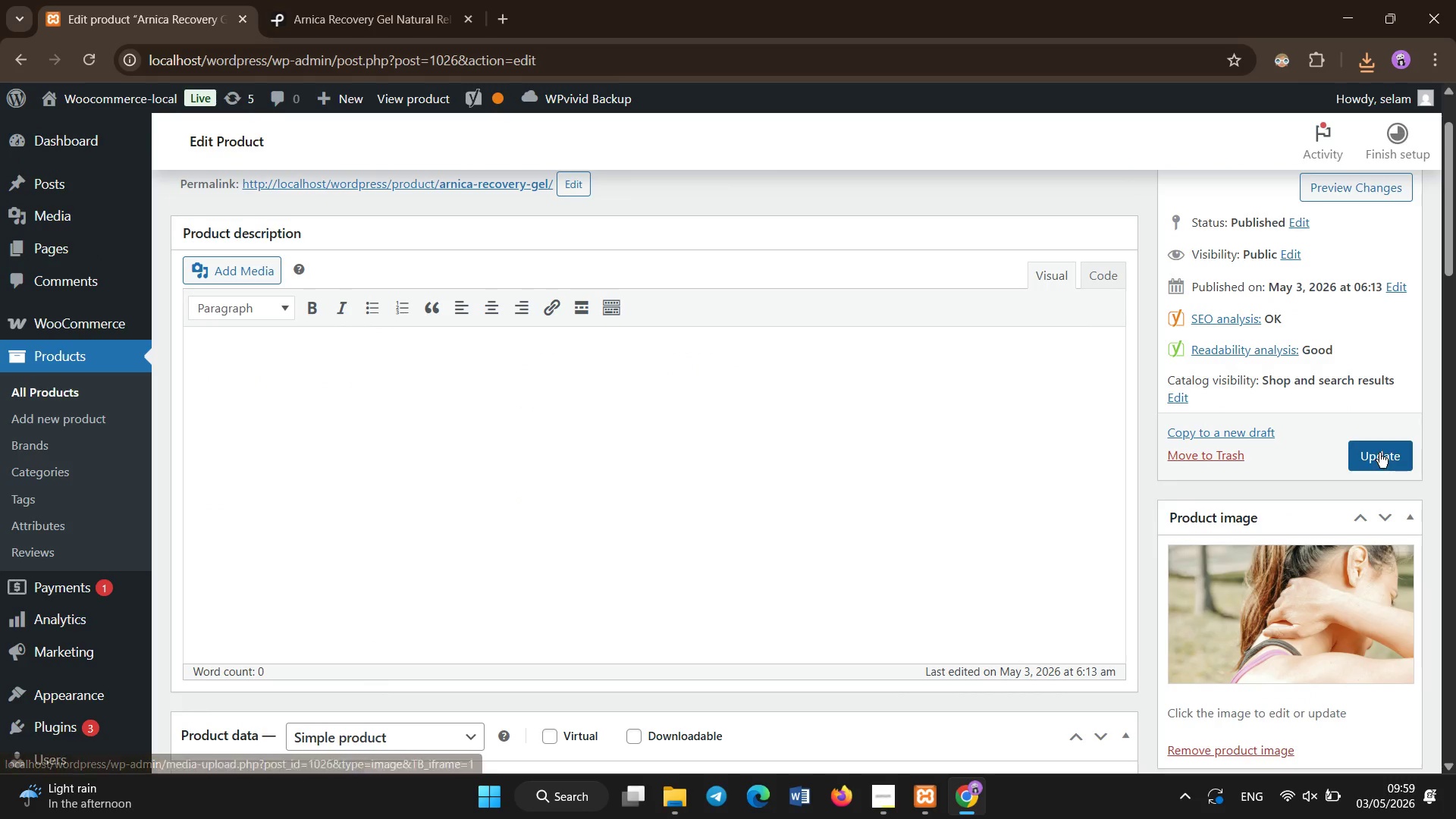 
left_click([1379, 453])
 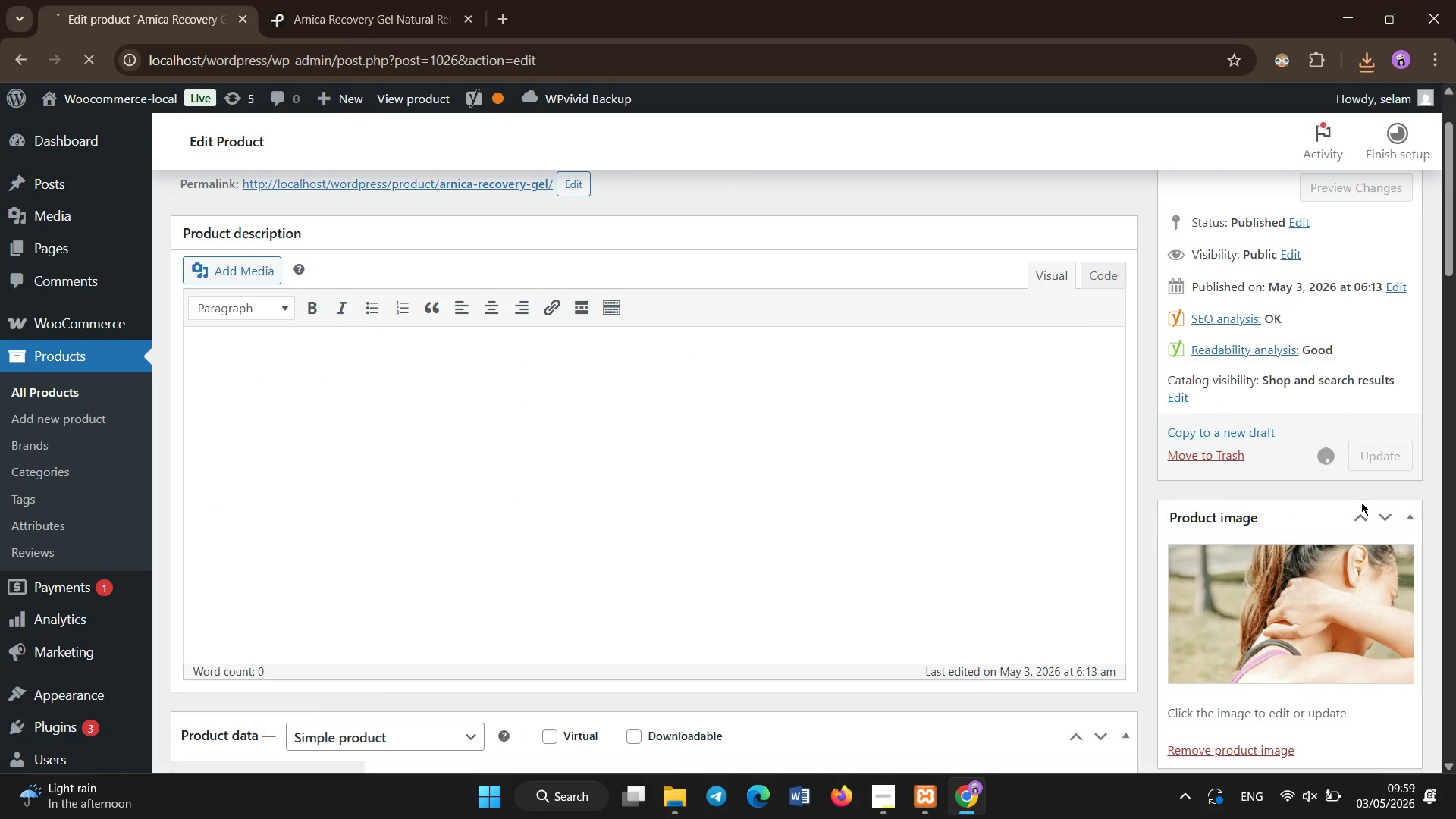 
left_click_drag(start_coordinate=[1452, 245], to_coordinate=[1455, 194])
 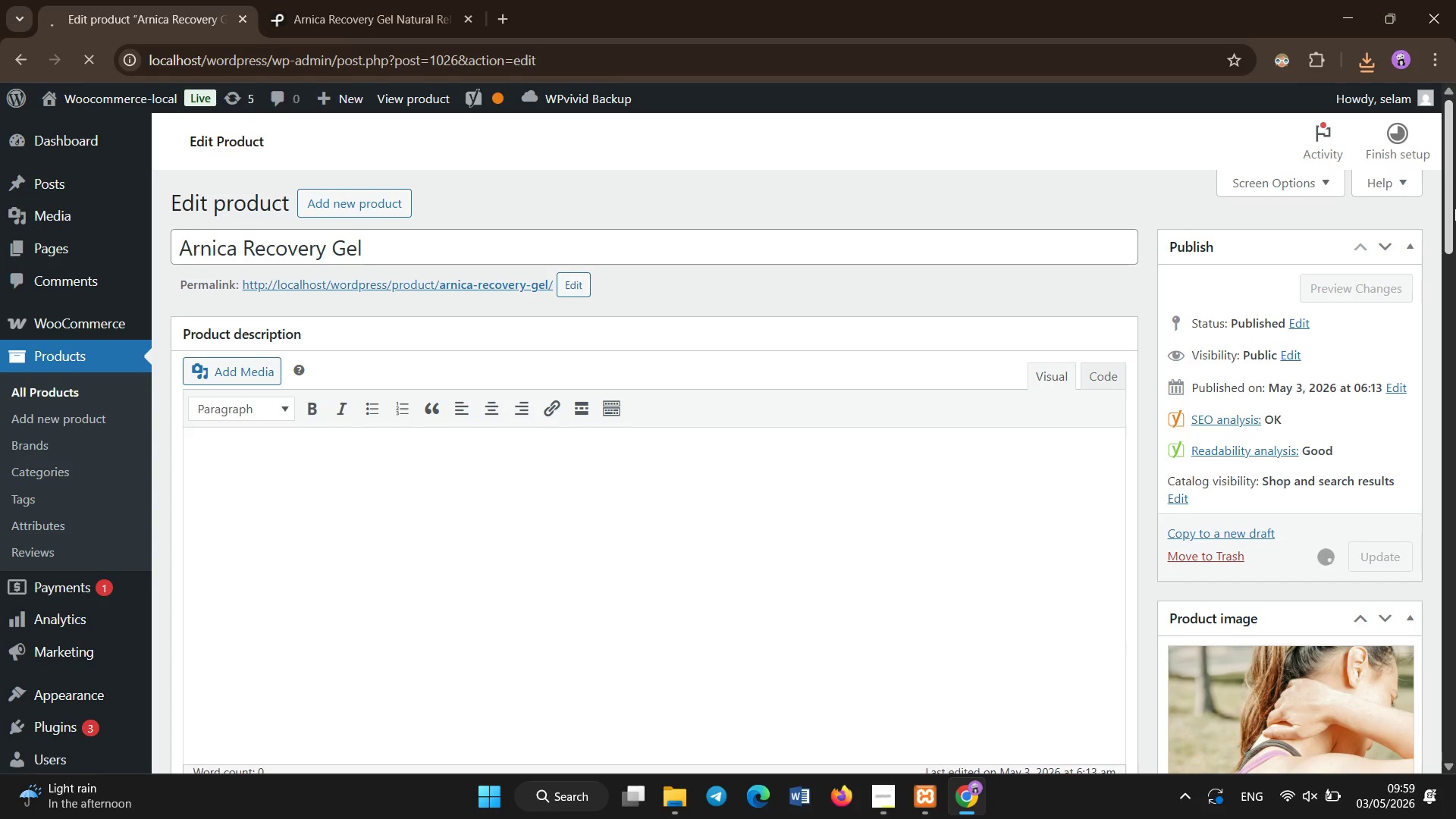 
wait(8.78)
 